 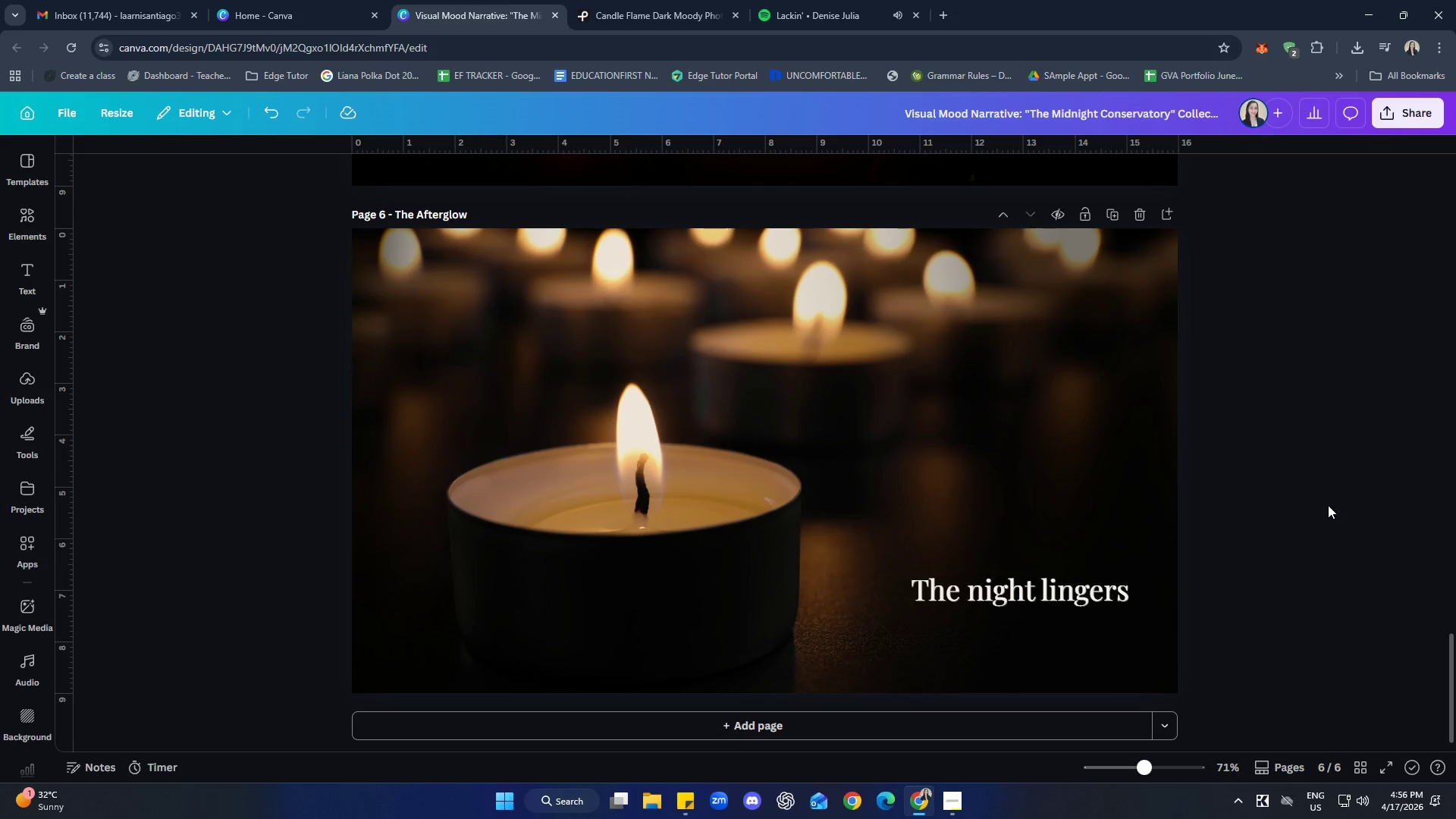 
scroll: coordinate [1048, 500], scroll_direction: up, amount: 6.0
 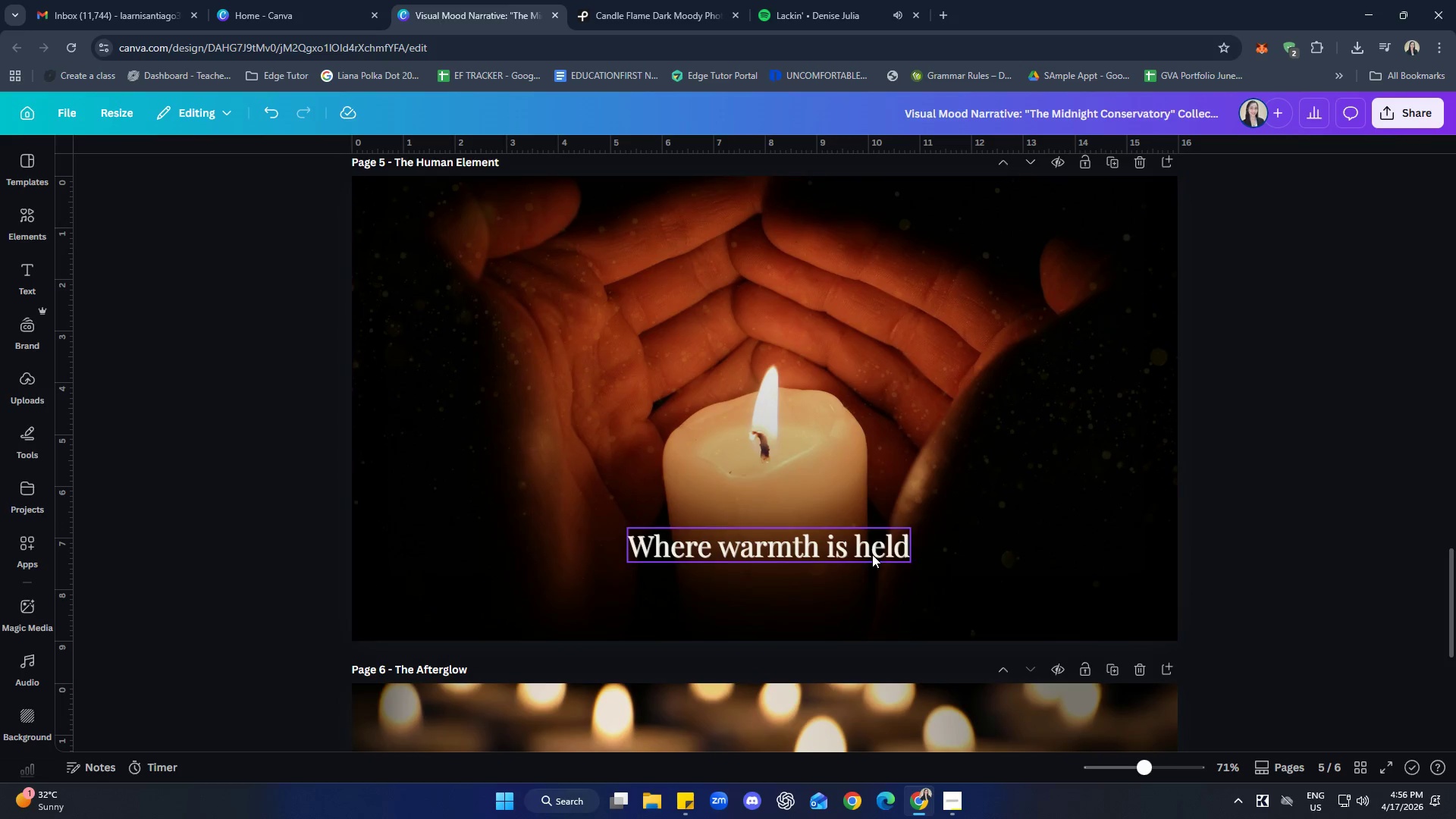 
left_click([871, 554])
 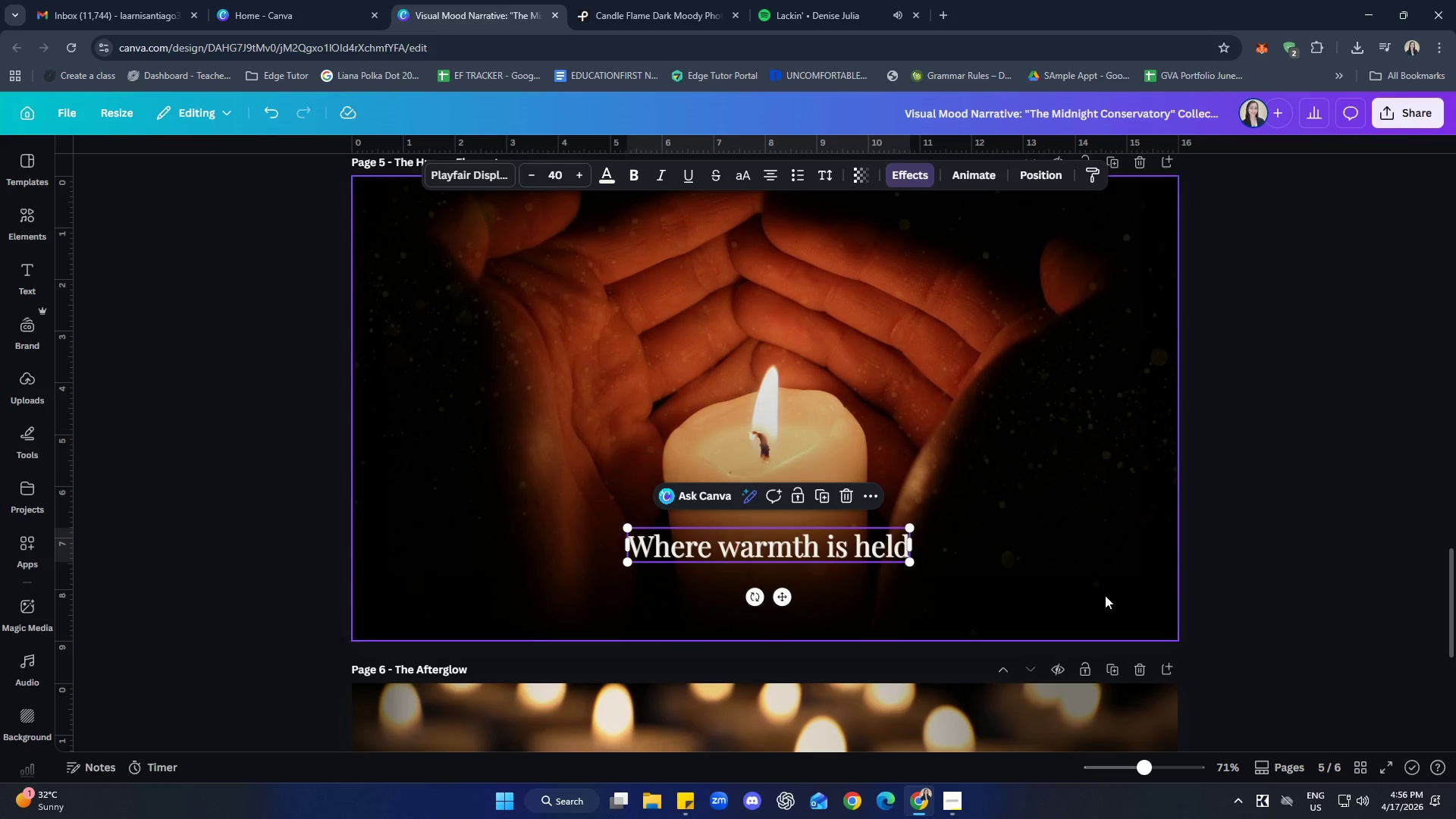 
scroll: coordinate [1273, 604], scroll_direction: down, amount: 7.0
 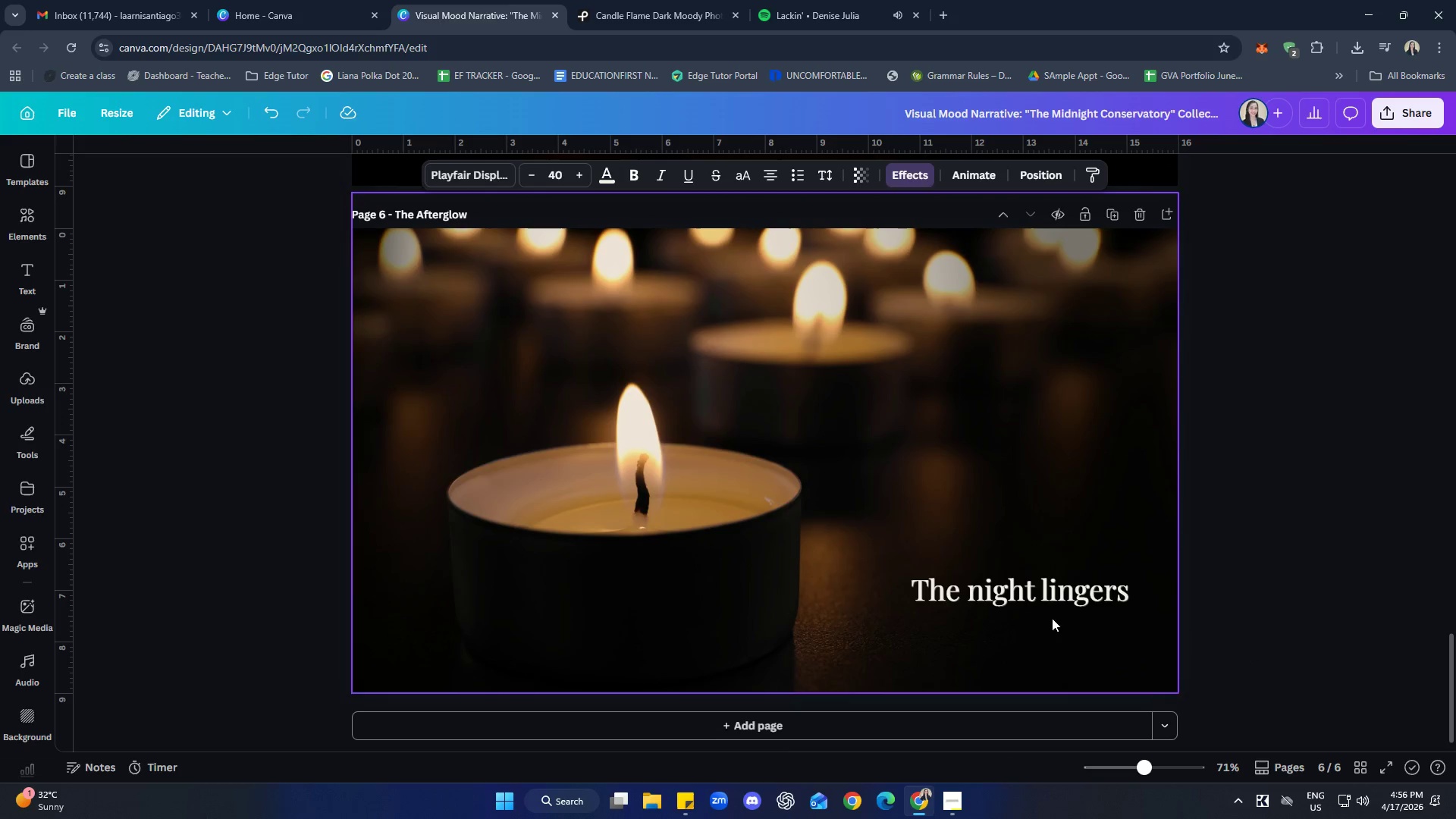 
left_click([1024, 598])
 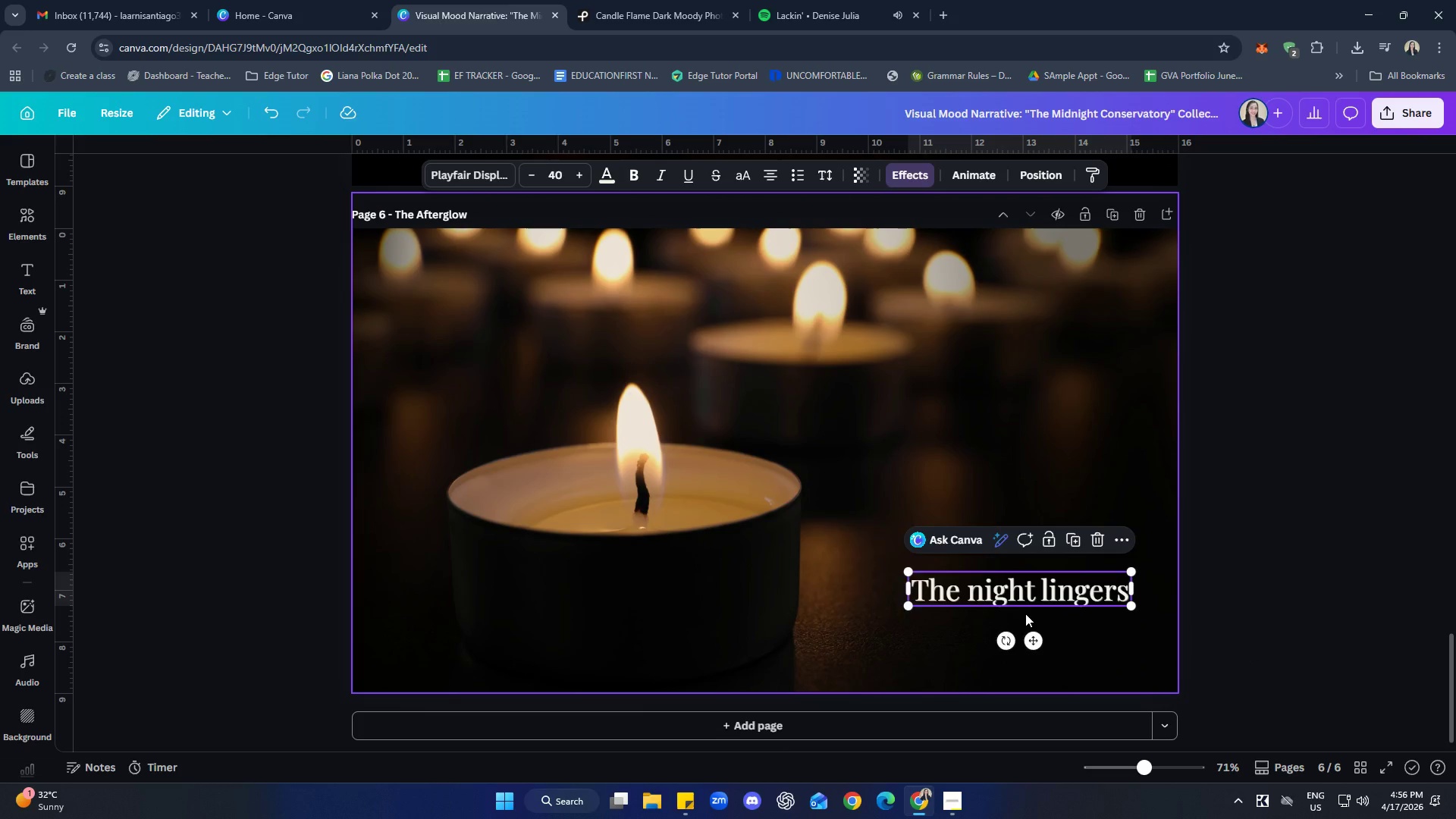 
key(ArrowUp)
 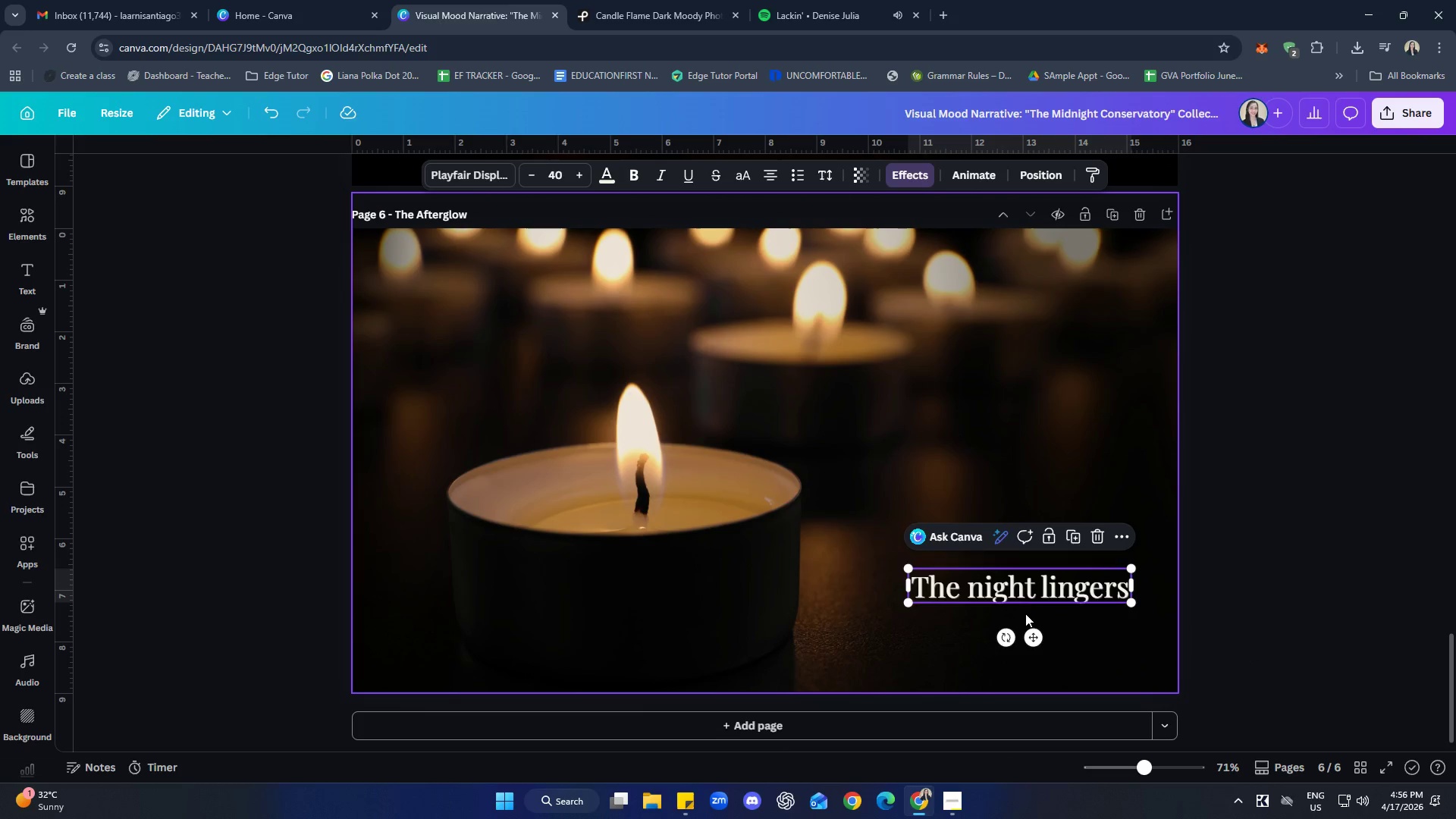 
key(ArrowUp)
 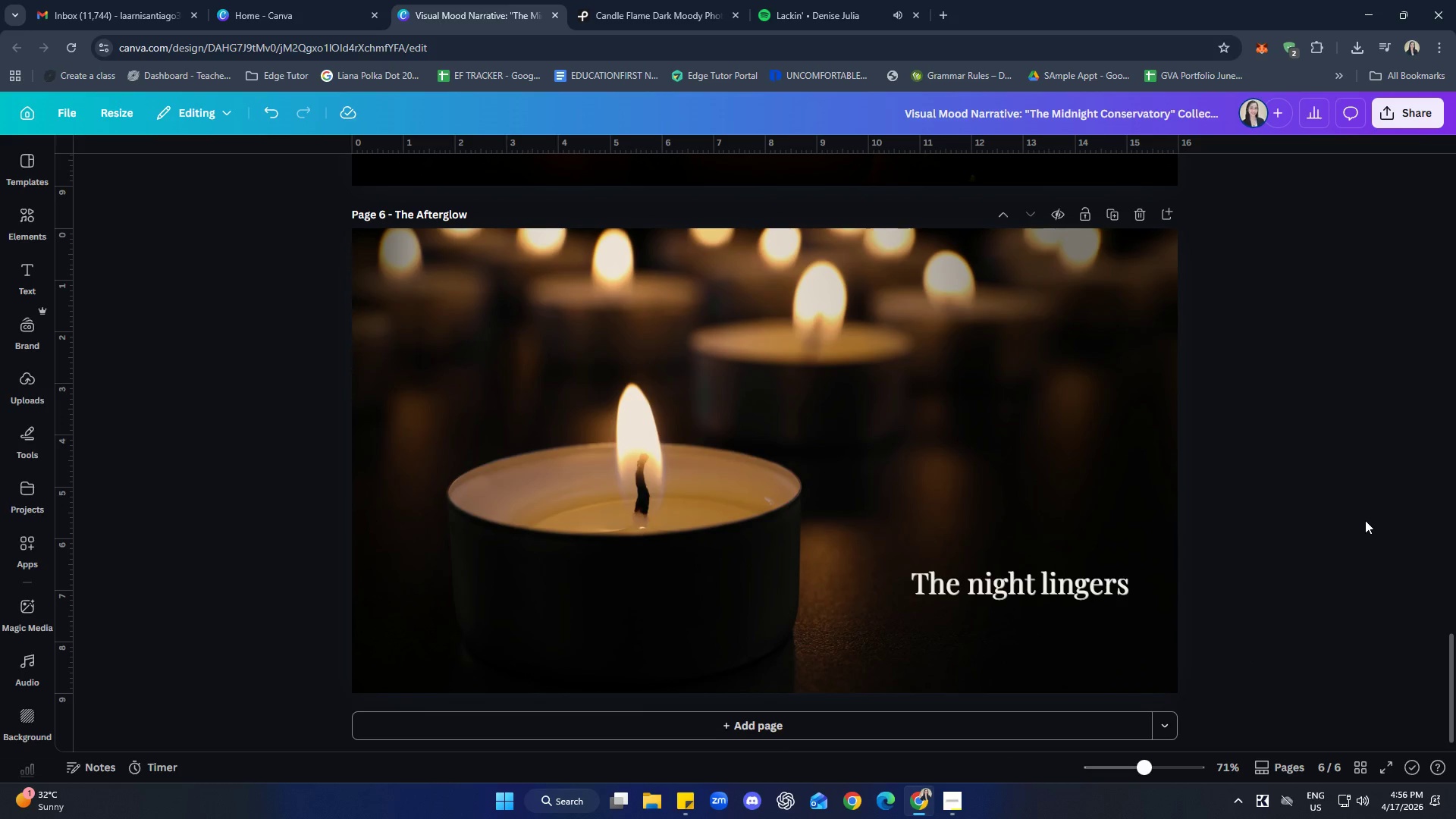 
scroll: coordinate [1349, 543], scroll_direction: up, amount: 11.0
 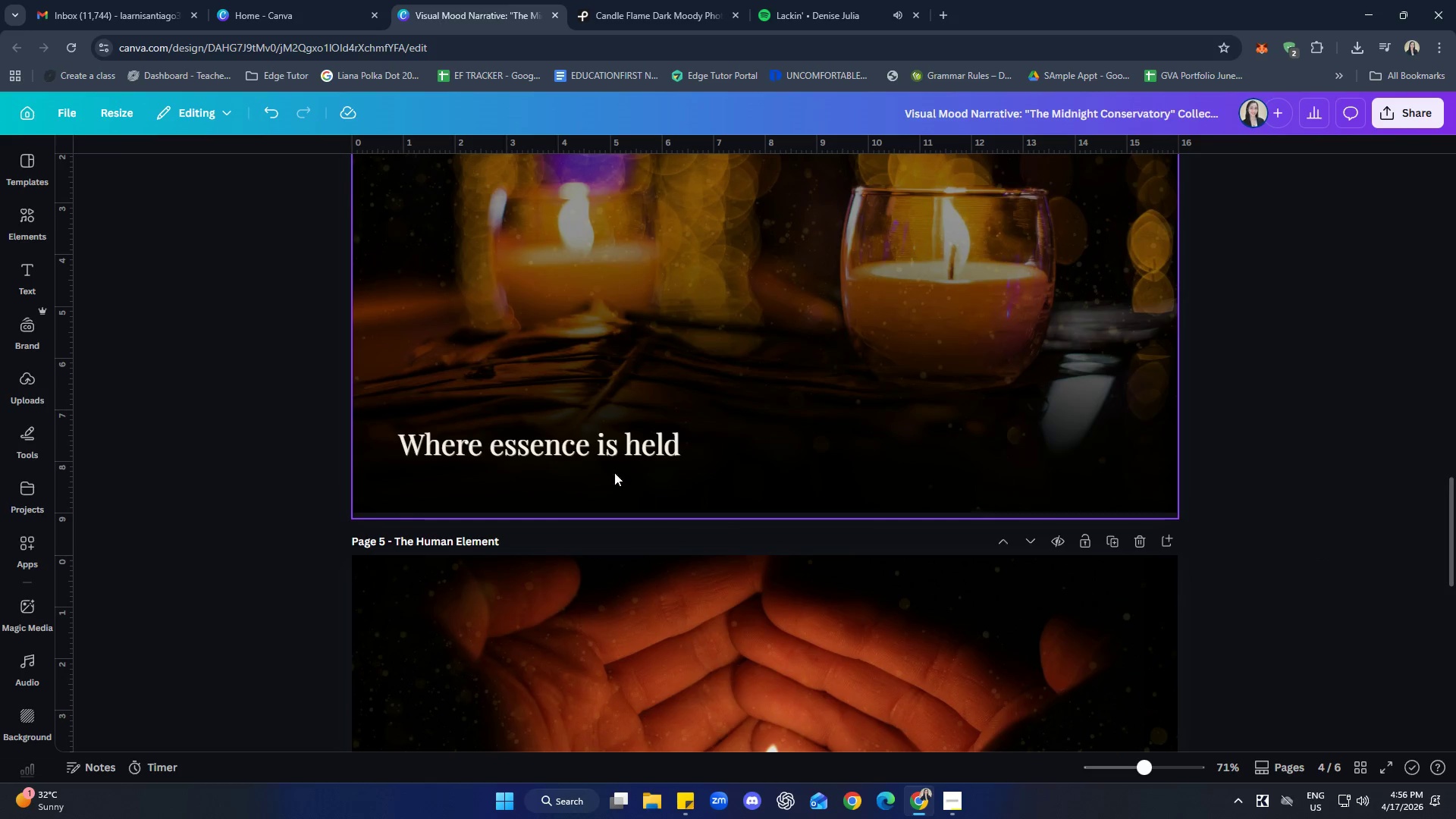 
left_click([597, 450])
 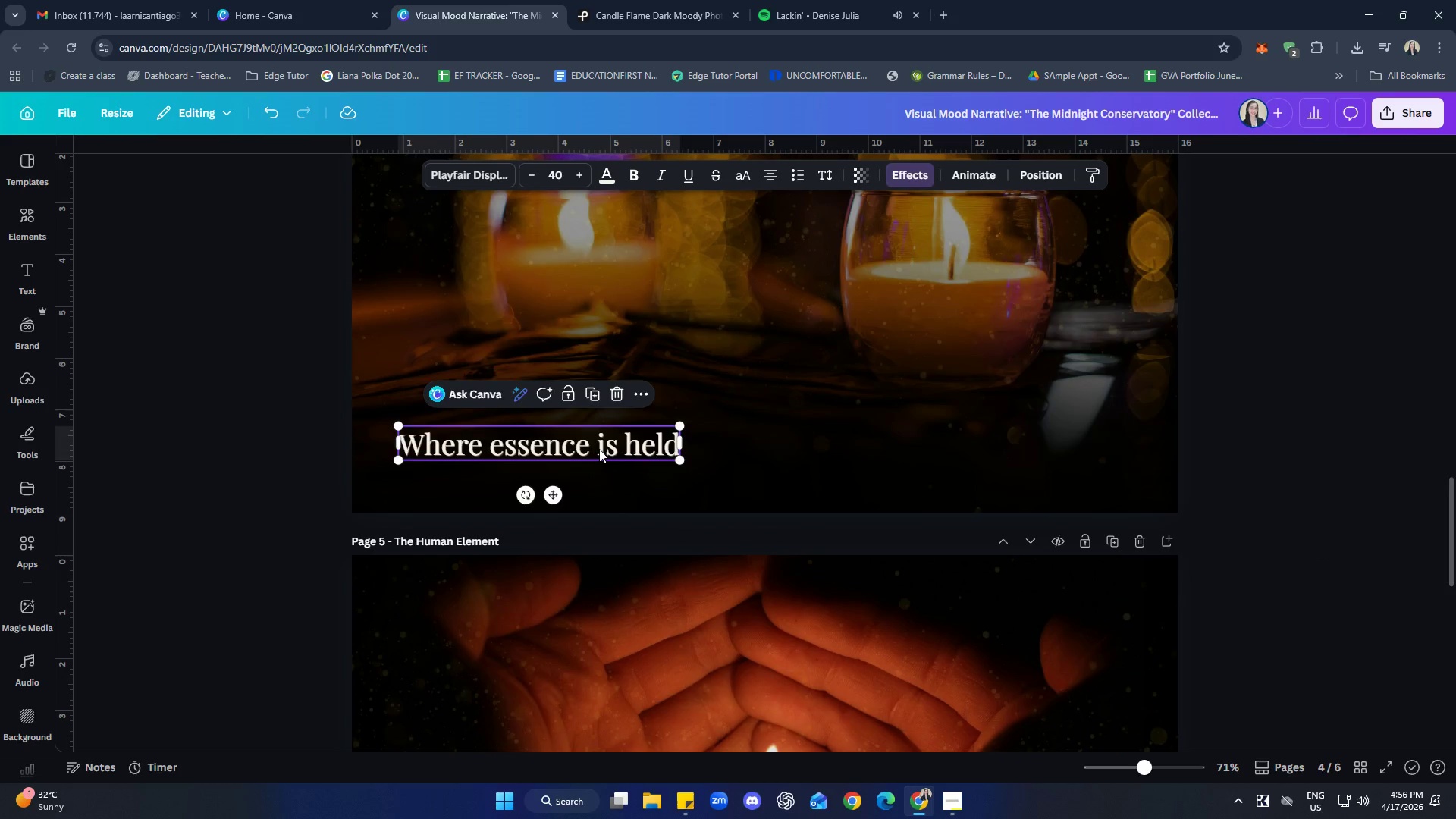 
key(ArrowUp)
 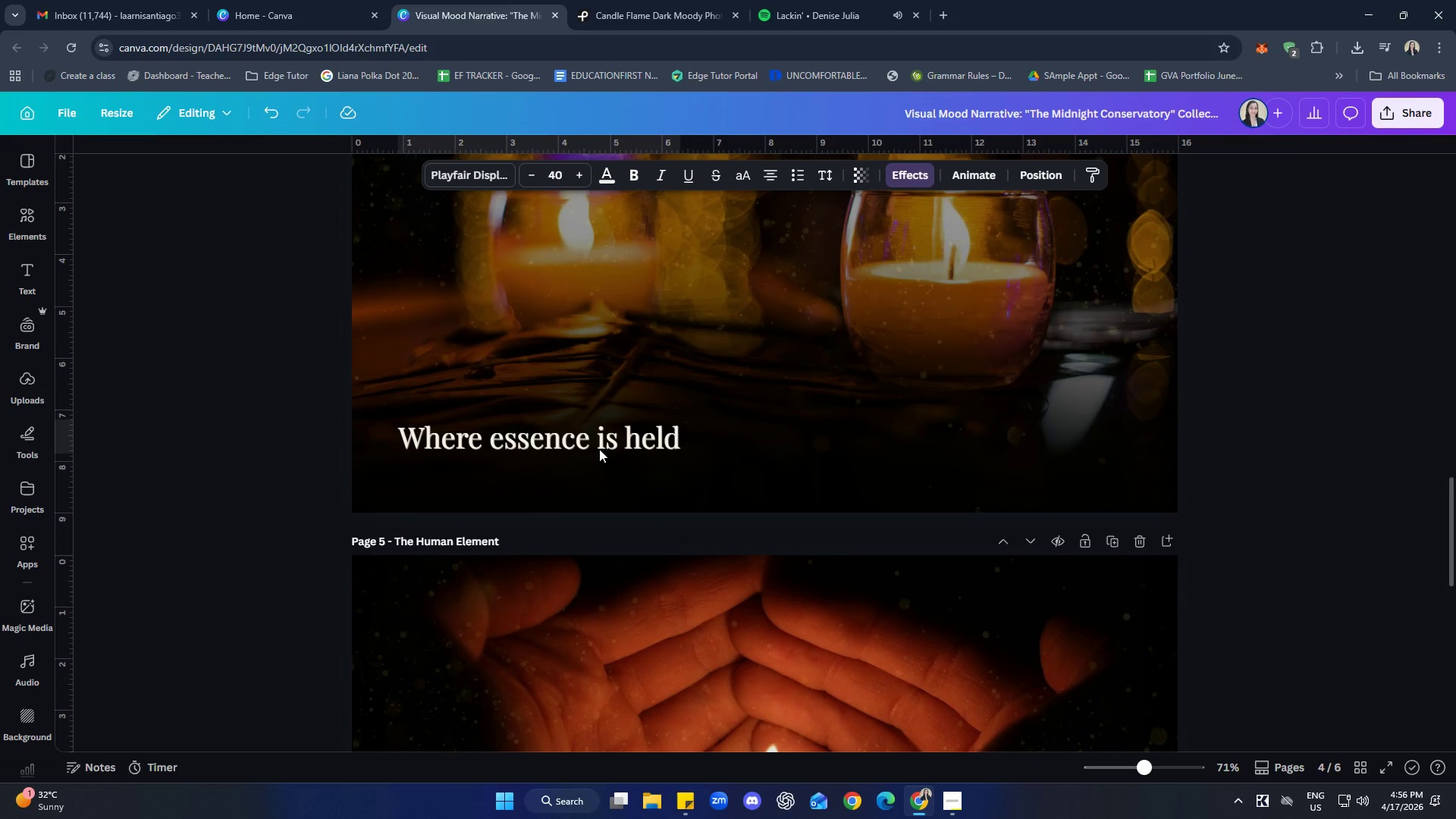 
key(ArrowUp)
 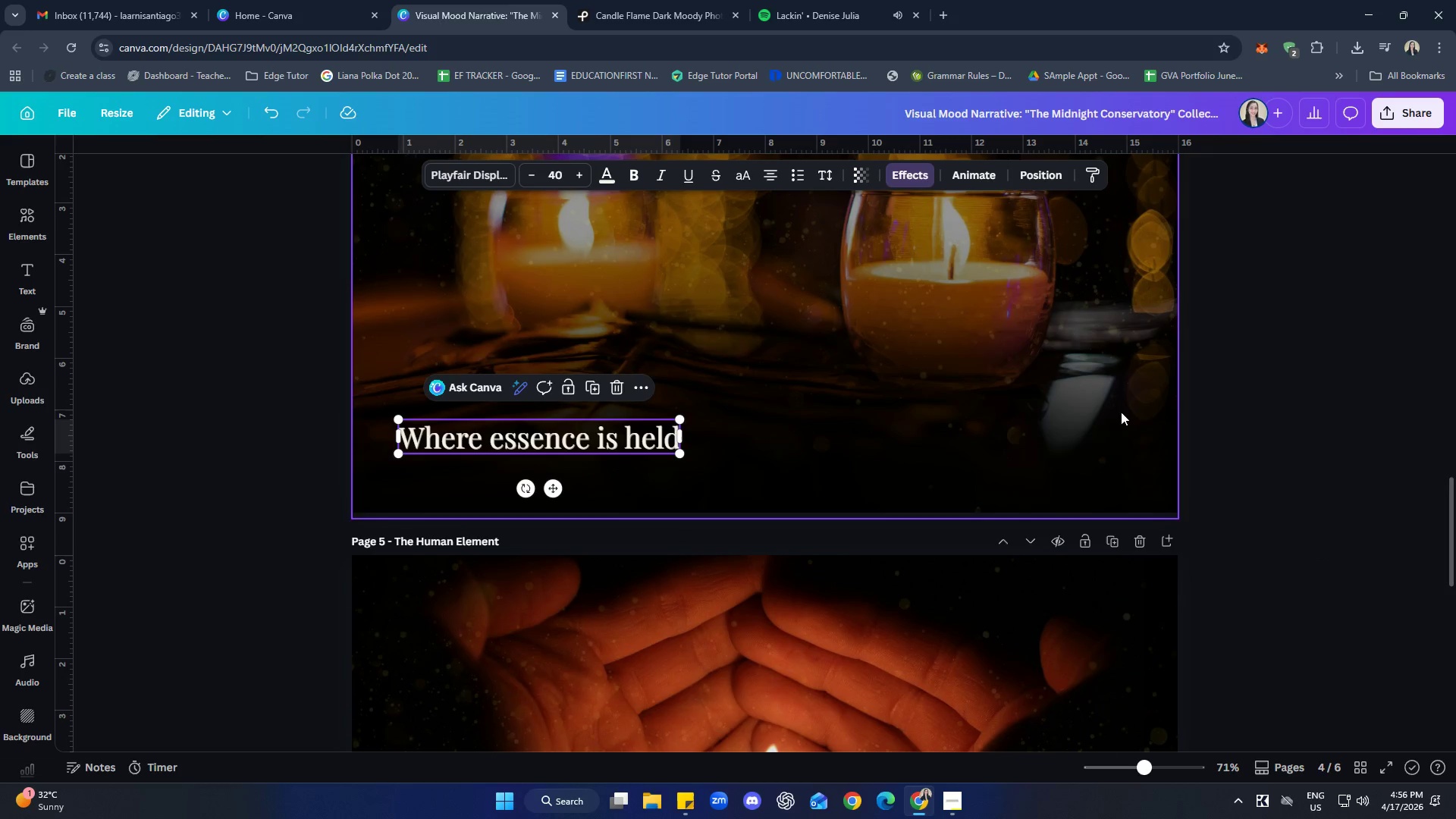 
scroll: coordinate [1315, 505], scroll_direction: up, amount: 2.0
 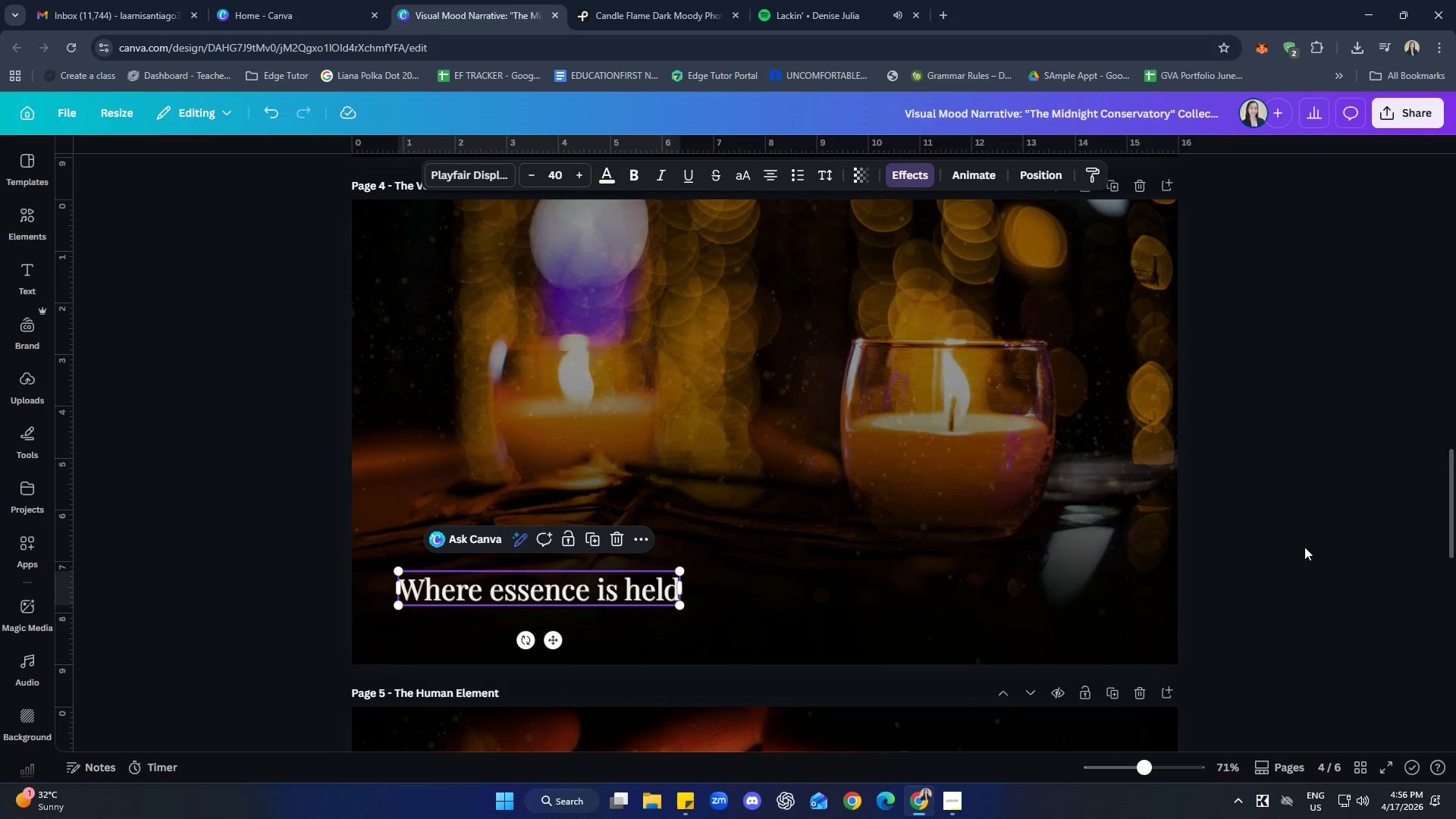 
scroll: coordinate [1304, 547], scroll_direction: none, amount: 0.0
 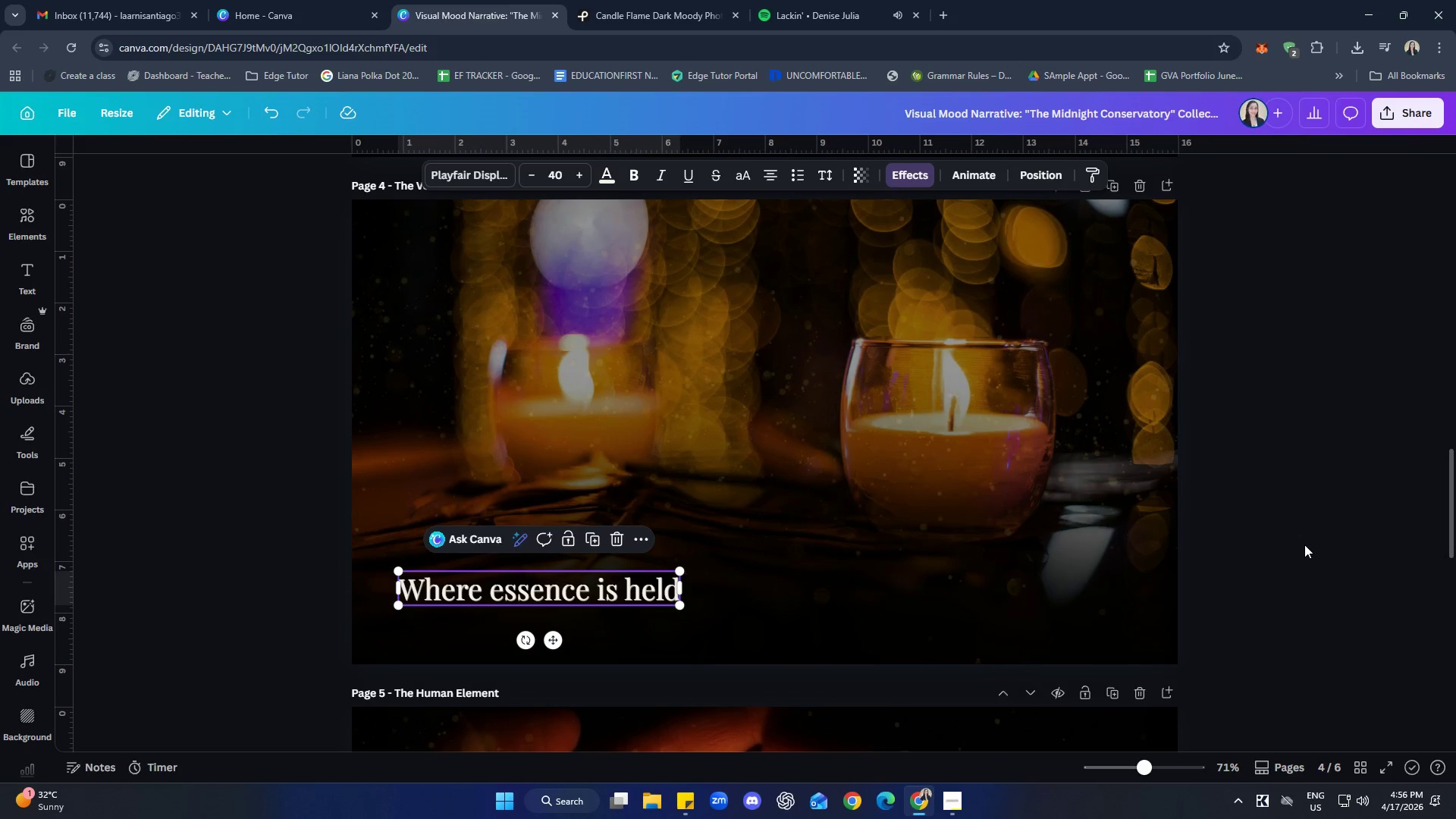 
scroll: coordinate [1304, 544], scroll_direction: up, amount: 1.0
 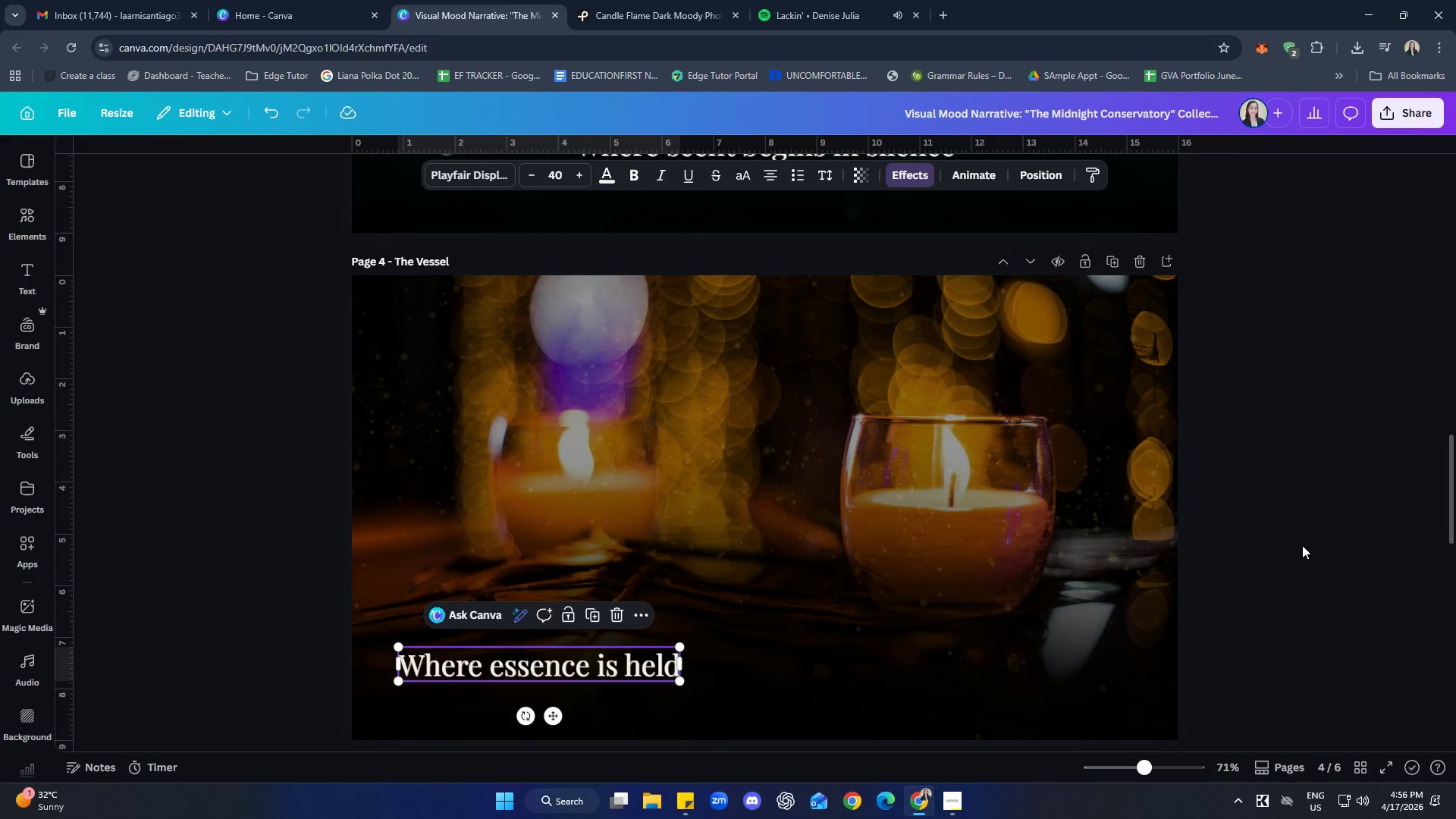 
key(ArrowUp)
 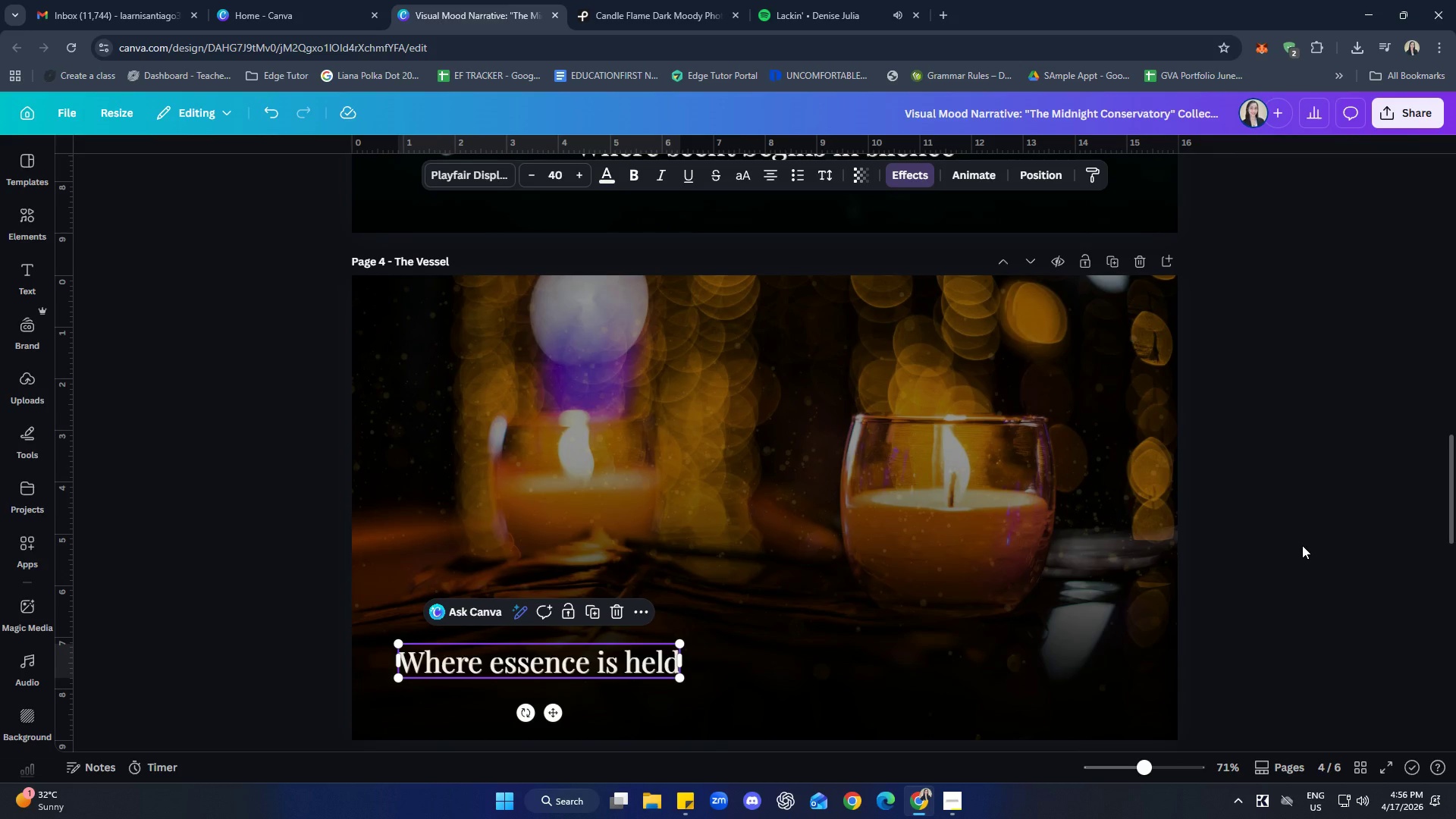 
key(ArrowUp)
 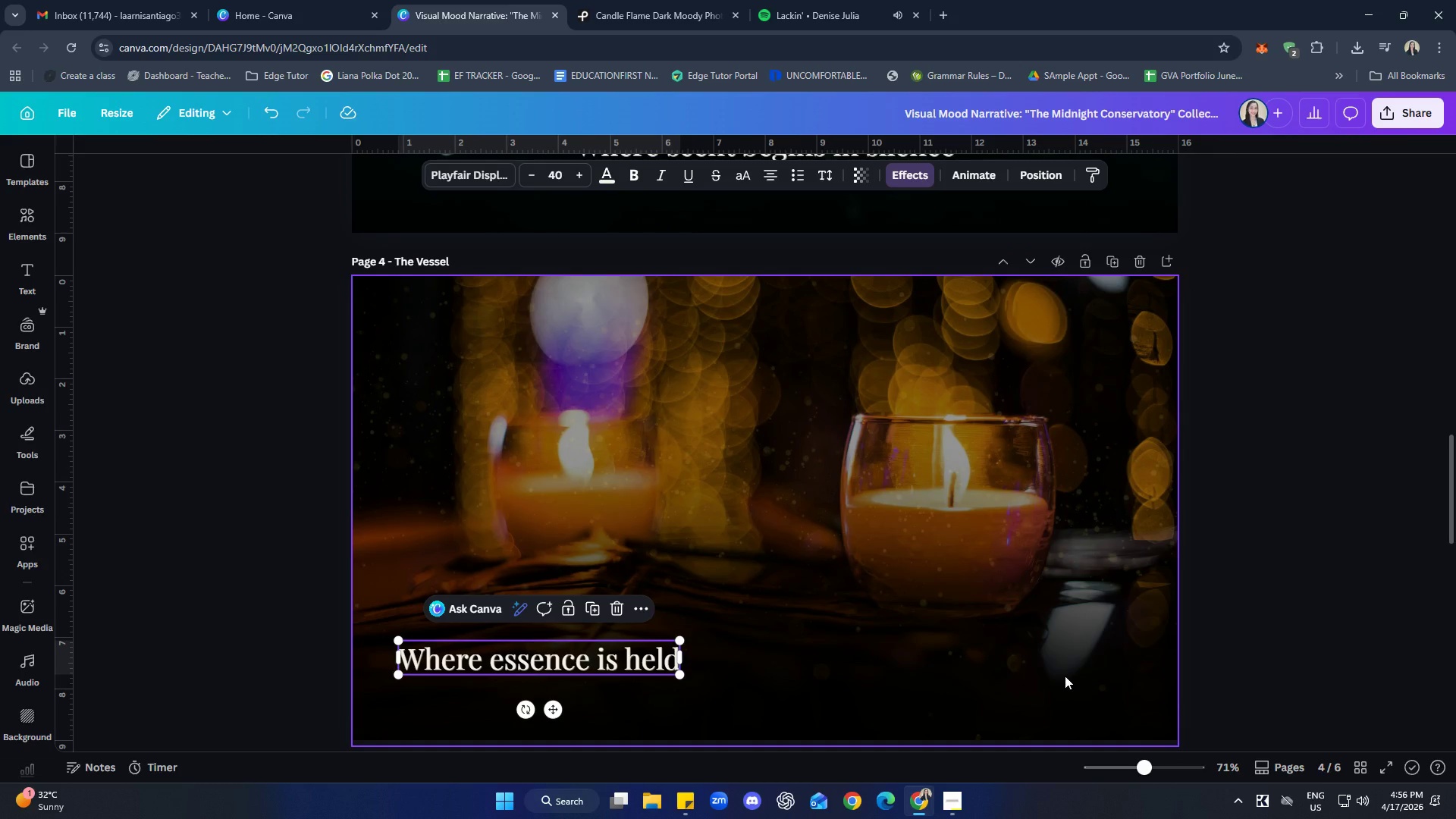 
key(ArrowUp)
 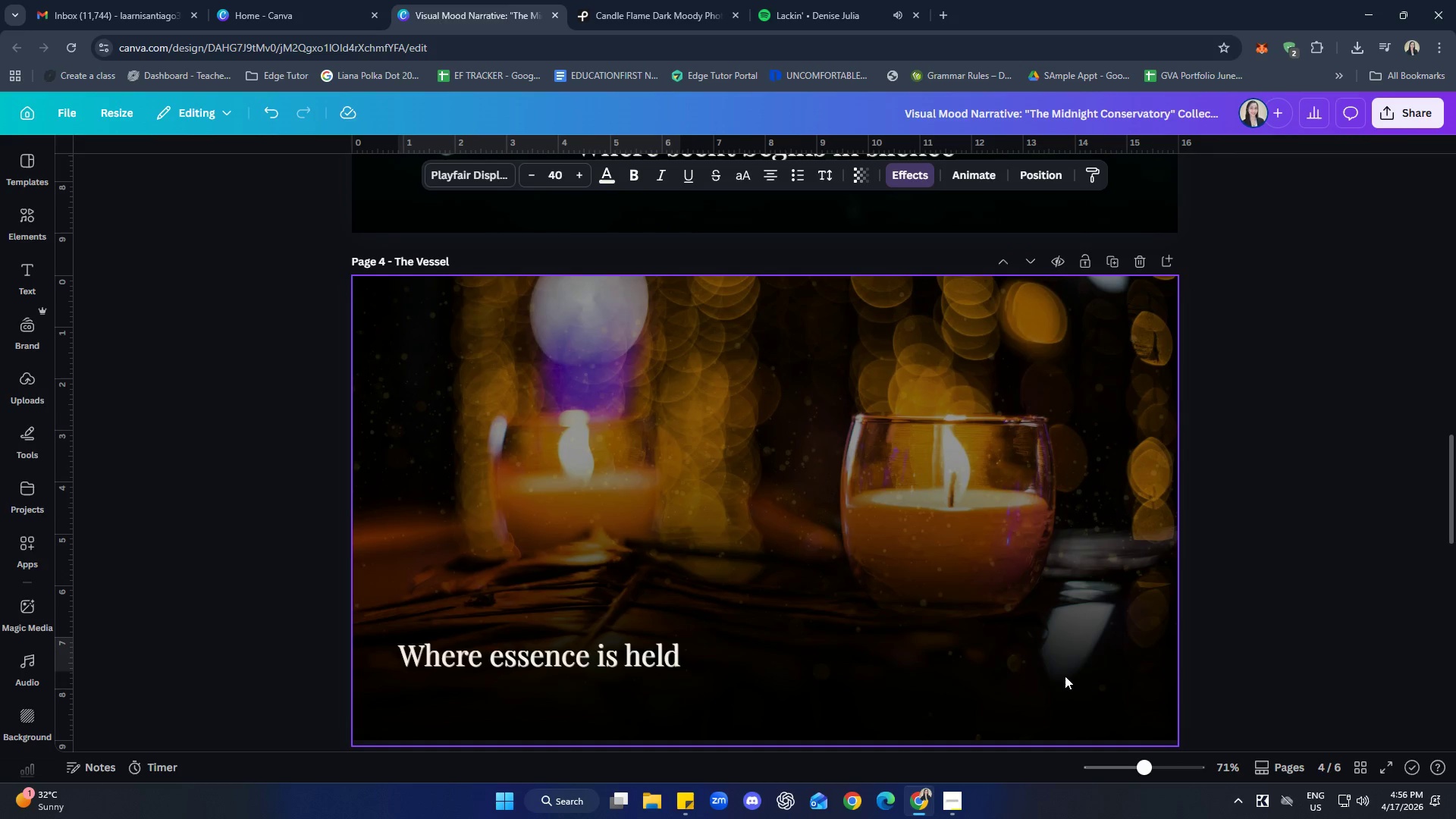 
key(ArrowUp)
 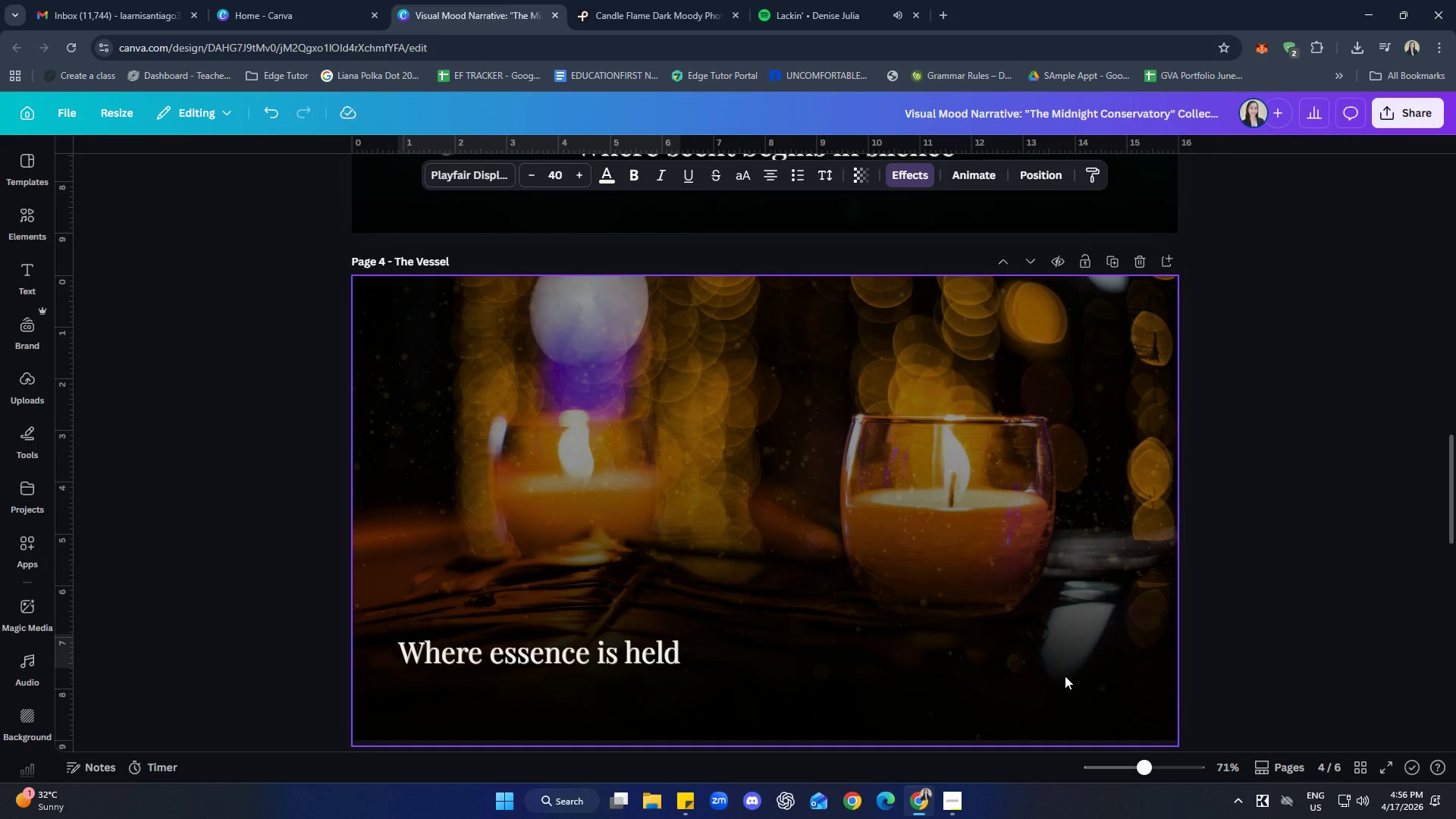 
key(ArrowUp)
 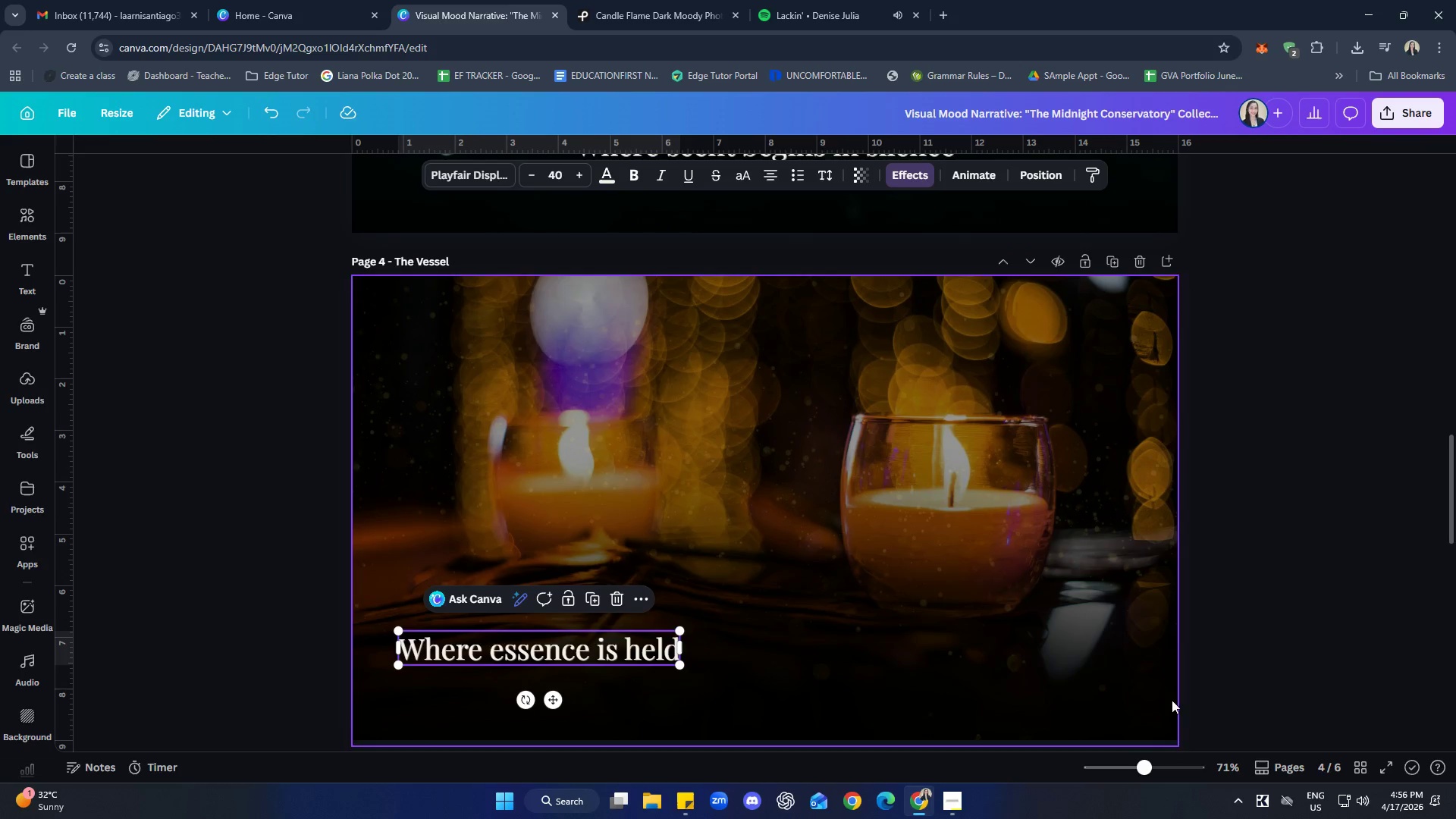 
left_click_drag(start_coordinate=[1298, 596], to_coordinate=[1309, 588])
 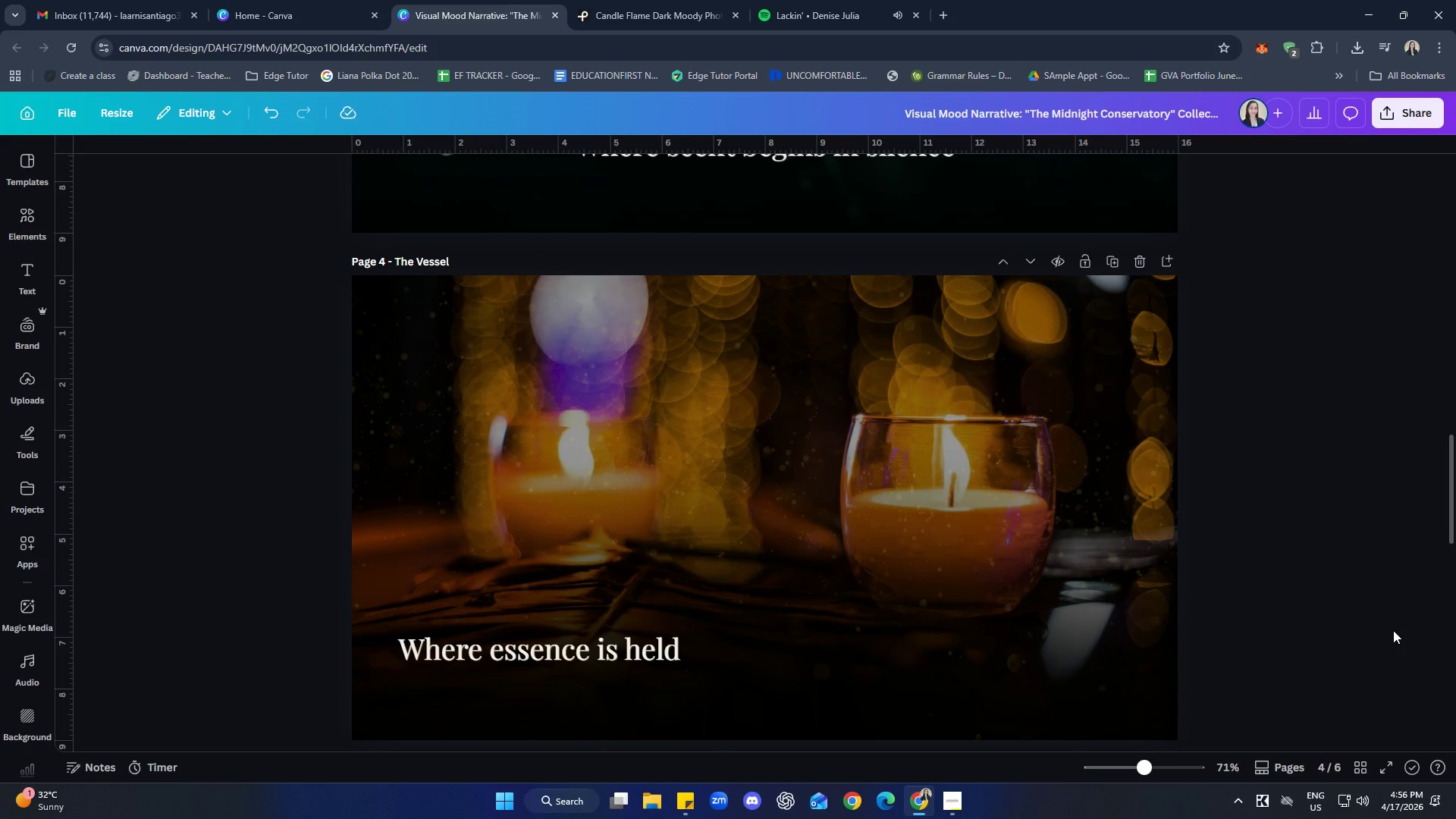 
scroll: coordinate [1373, 604], scroll_direction: up, amount: 6.0
 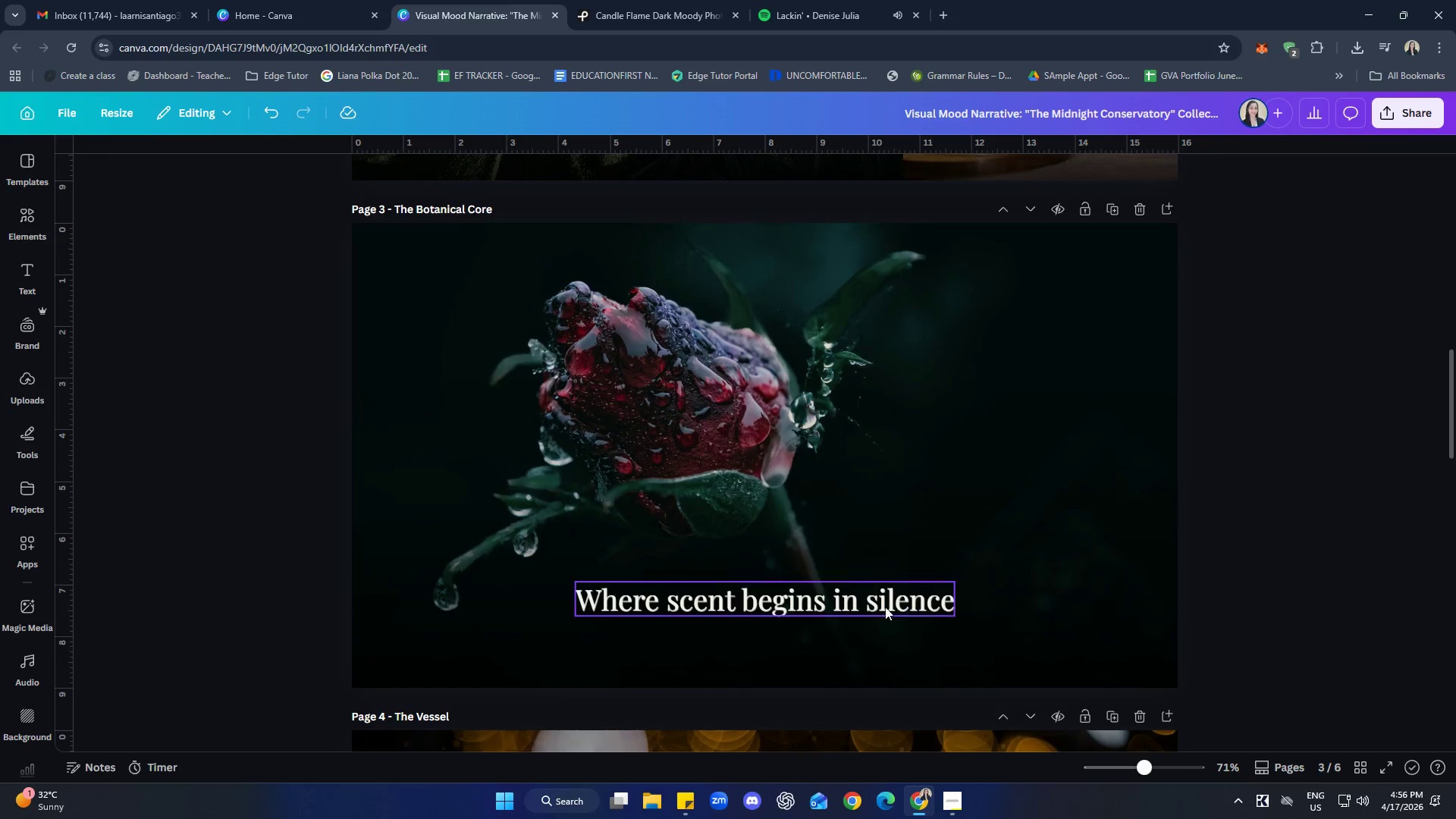 
left_click([874, 604])
 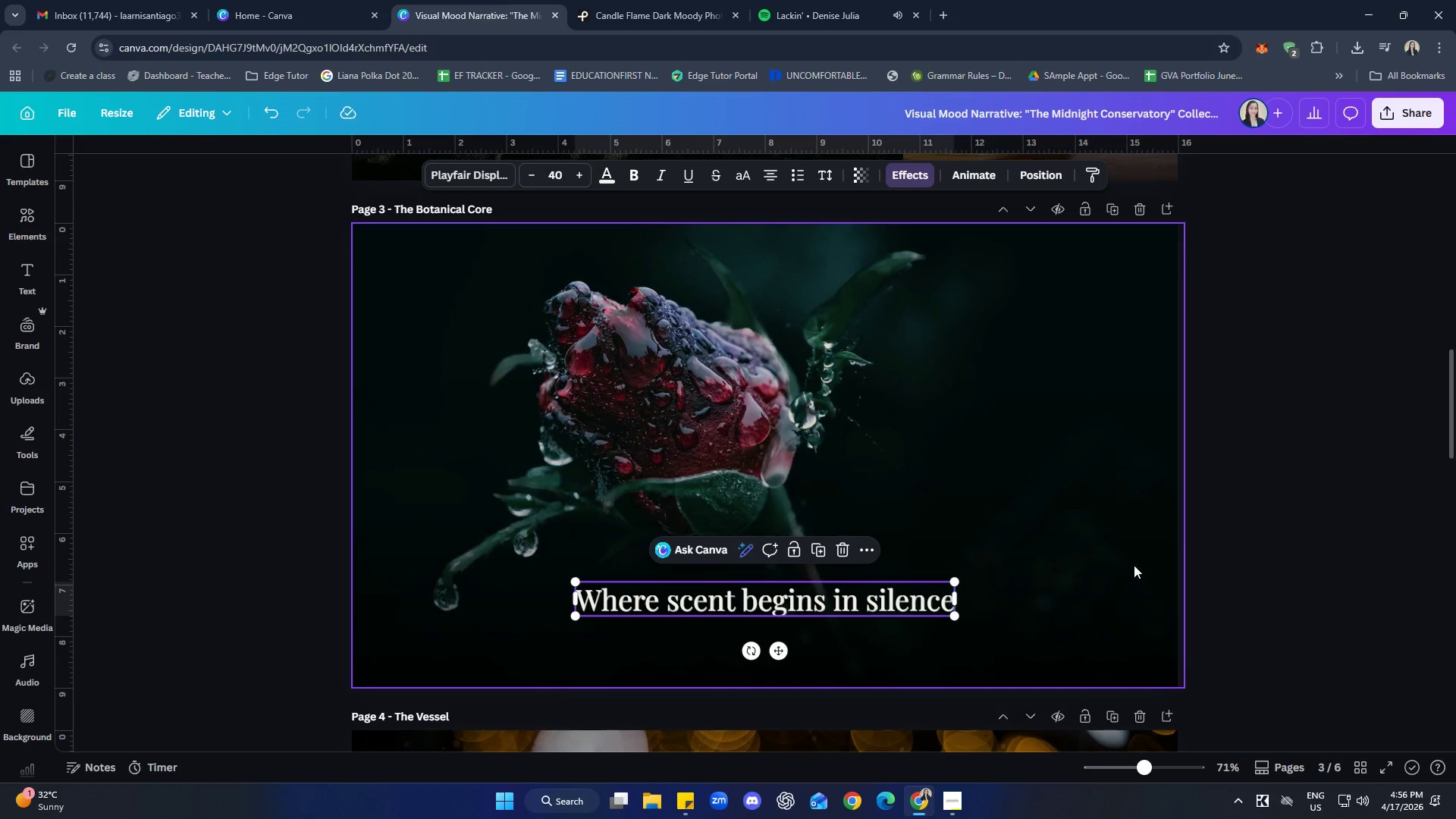 
left_click([1330, 510])
 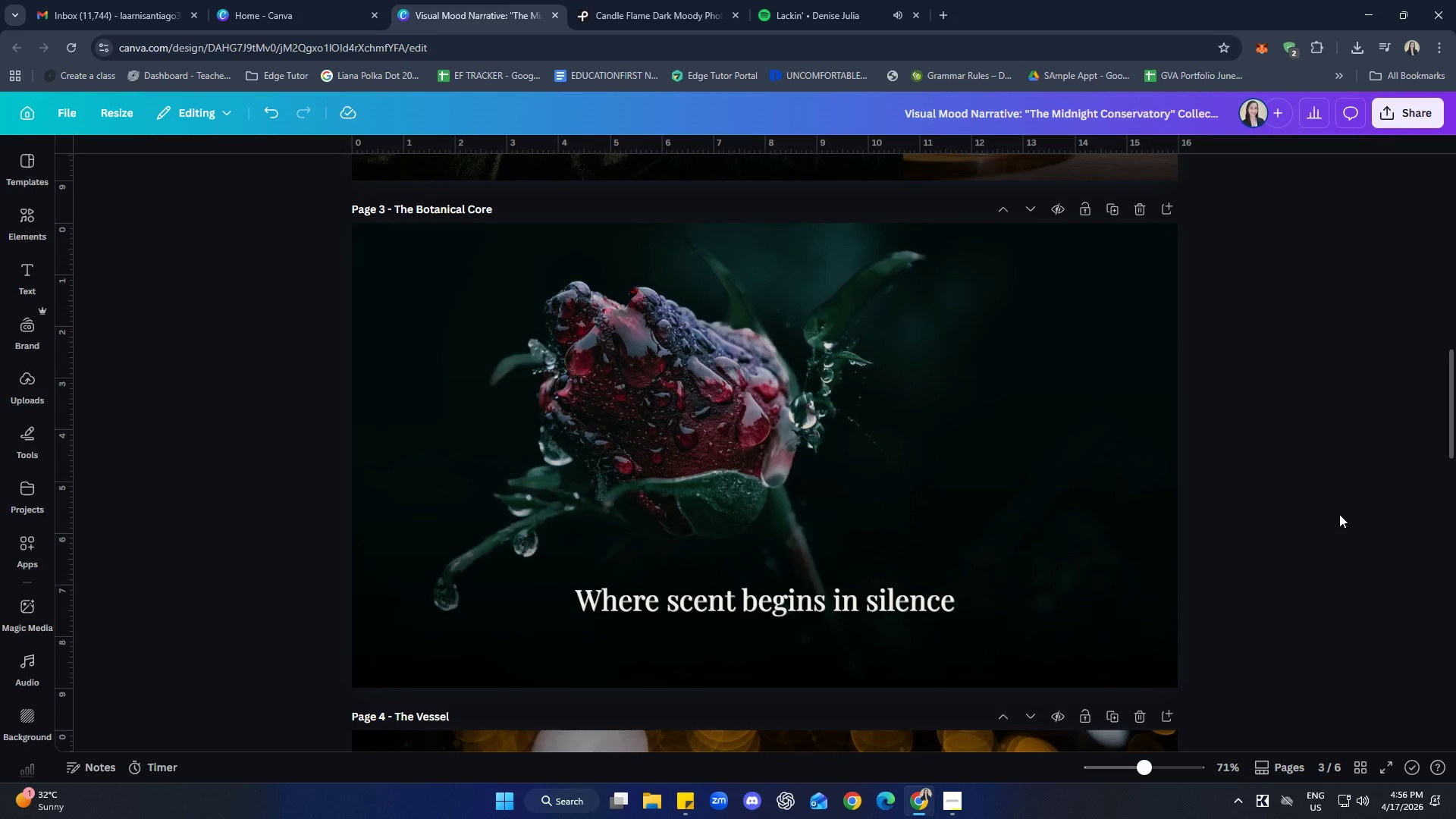 
scroll: coordinate [1307, 541], scroll_direction: up, amount: 7.0
 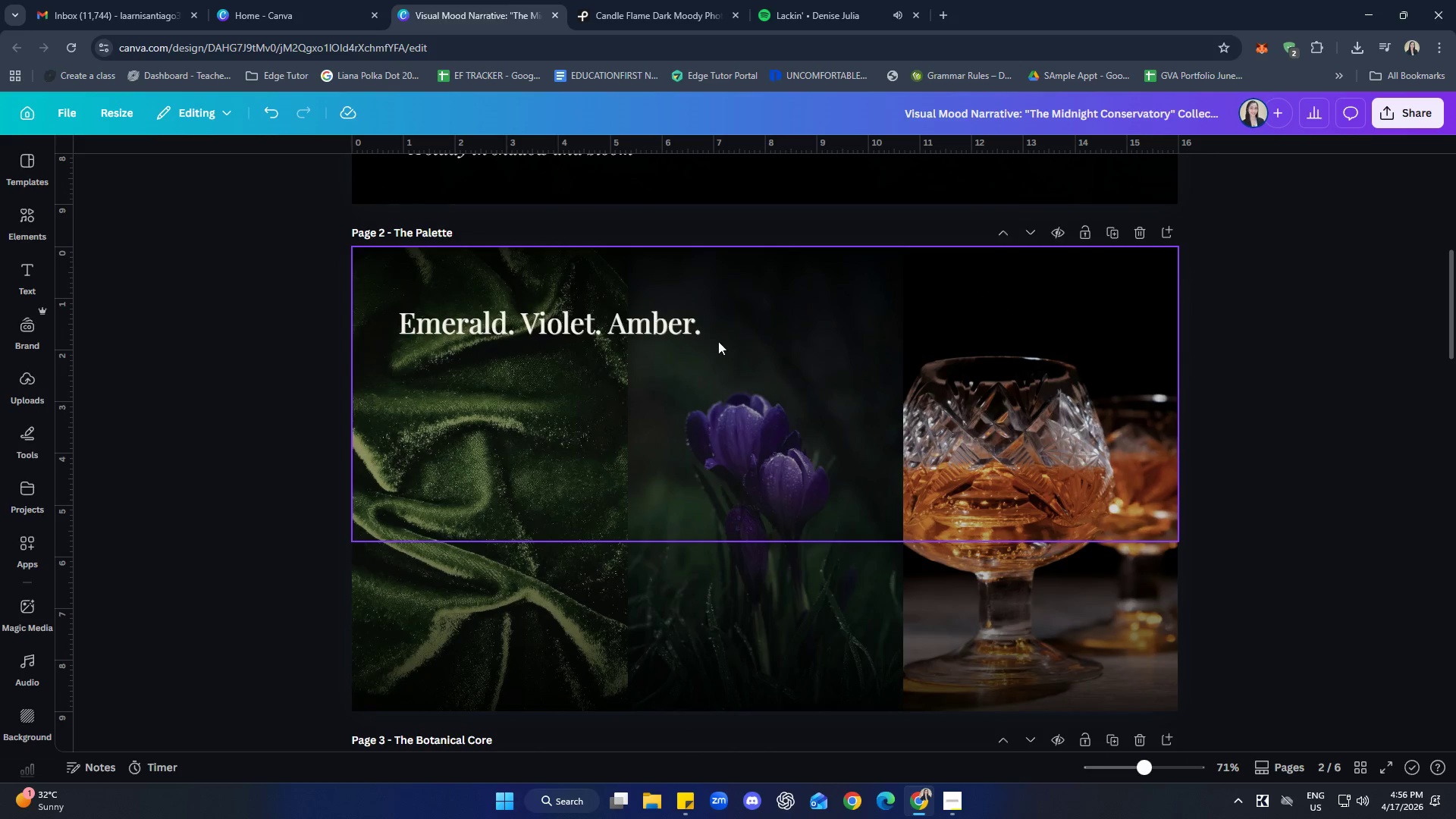 
left_click([613, 320])
 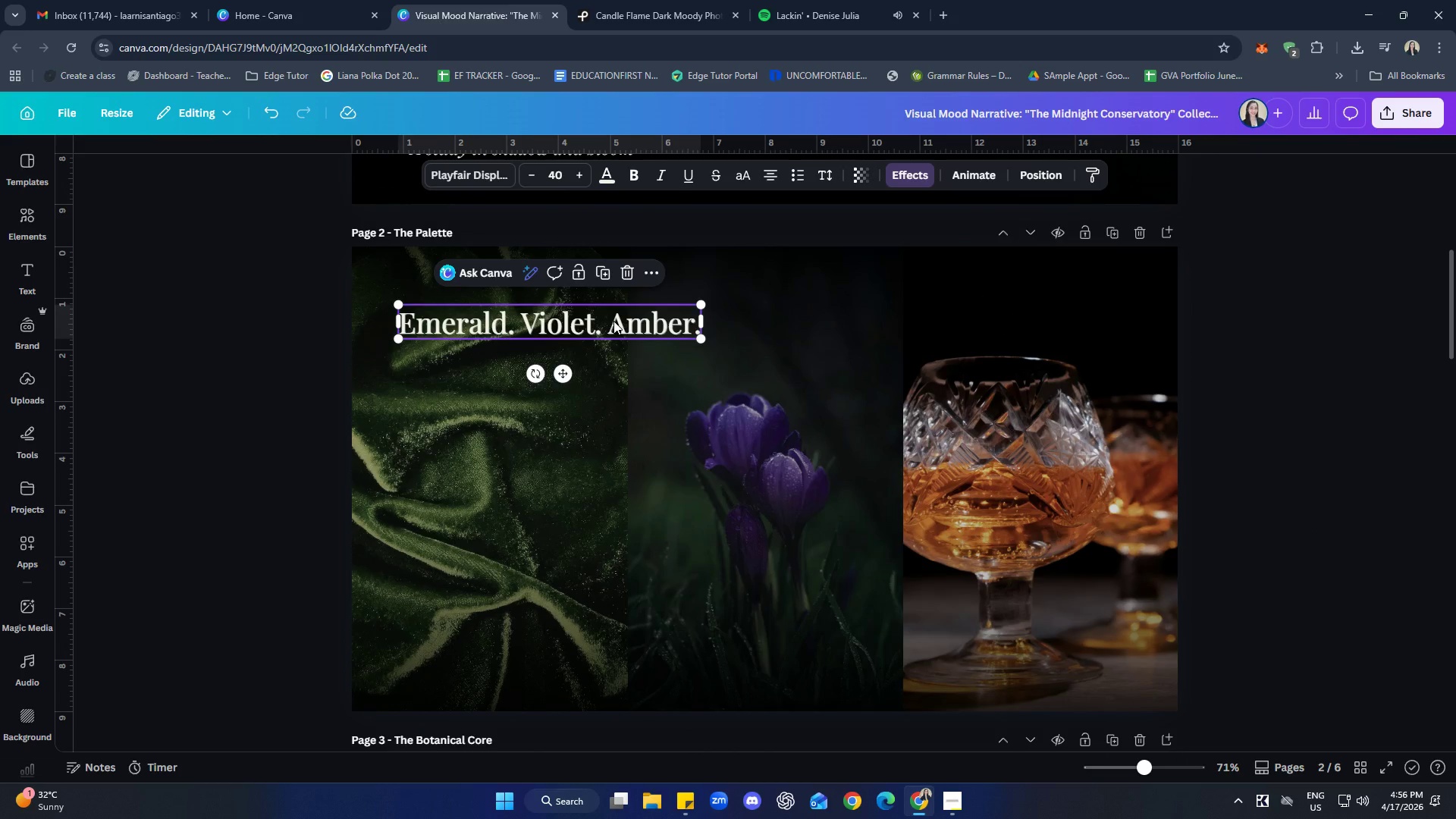 
key(ArrowRight)
 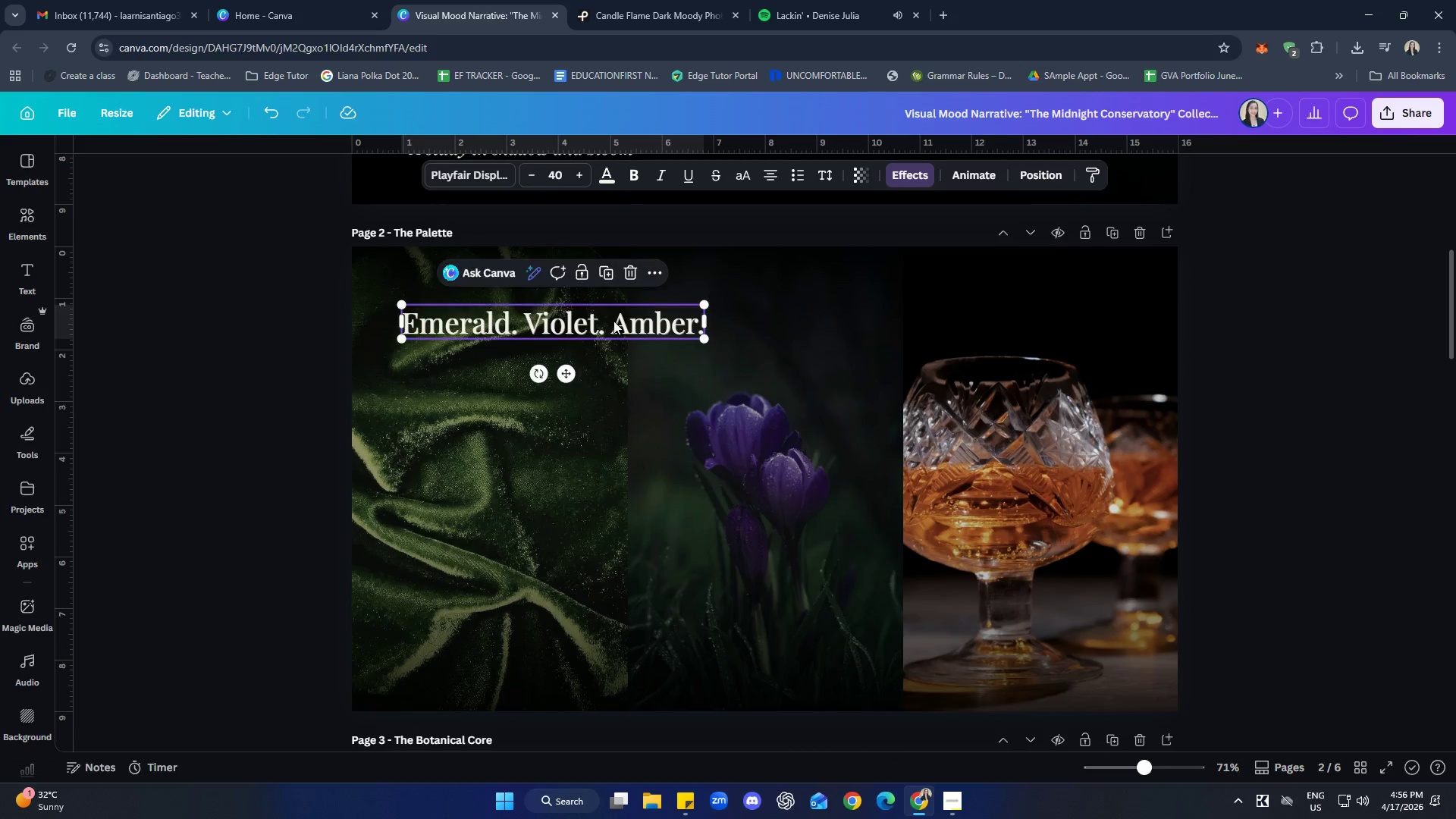 
key(ArrowRight)
 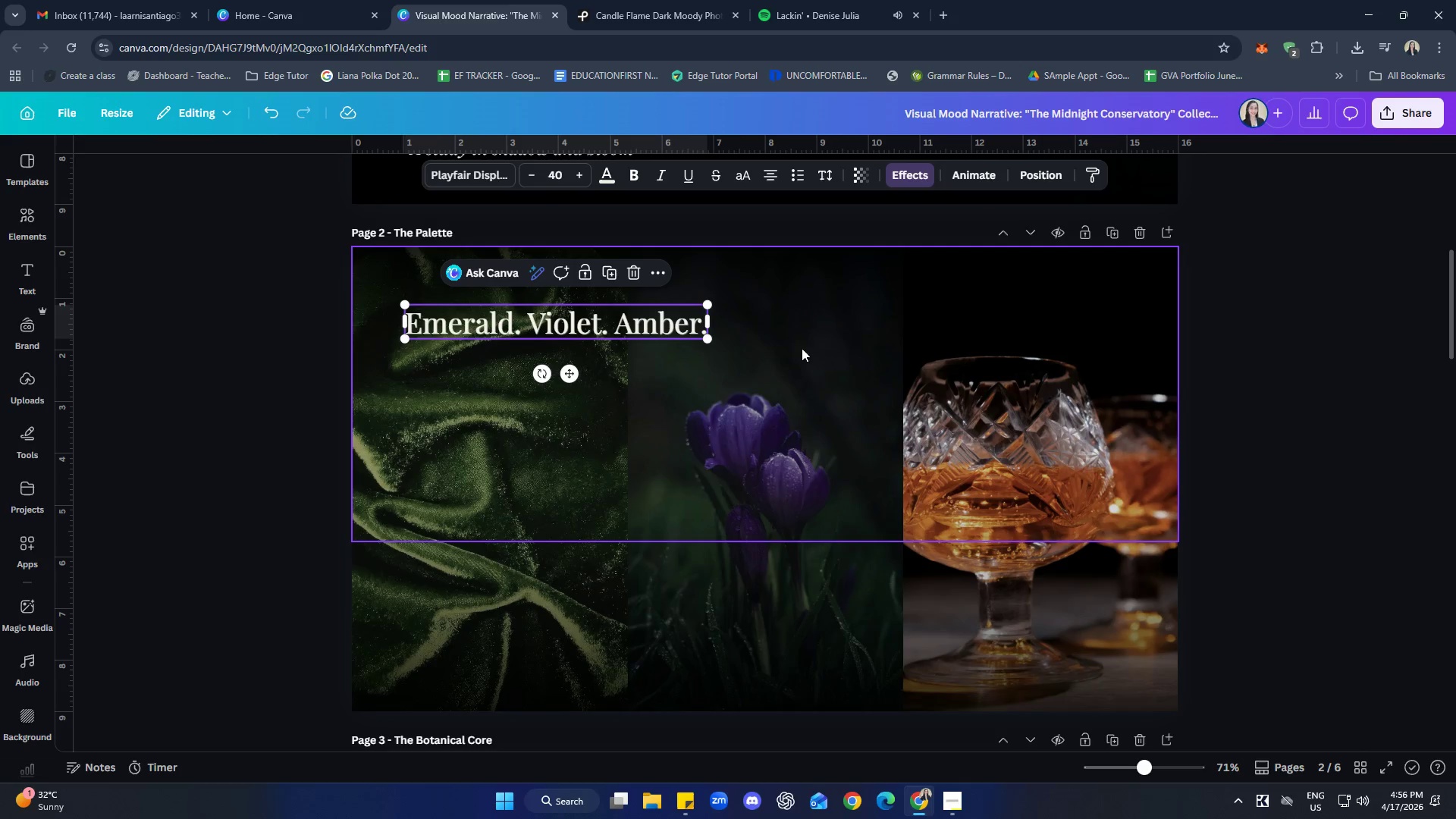 
left_click([1277, 359])
 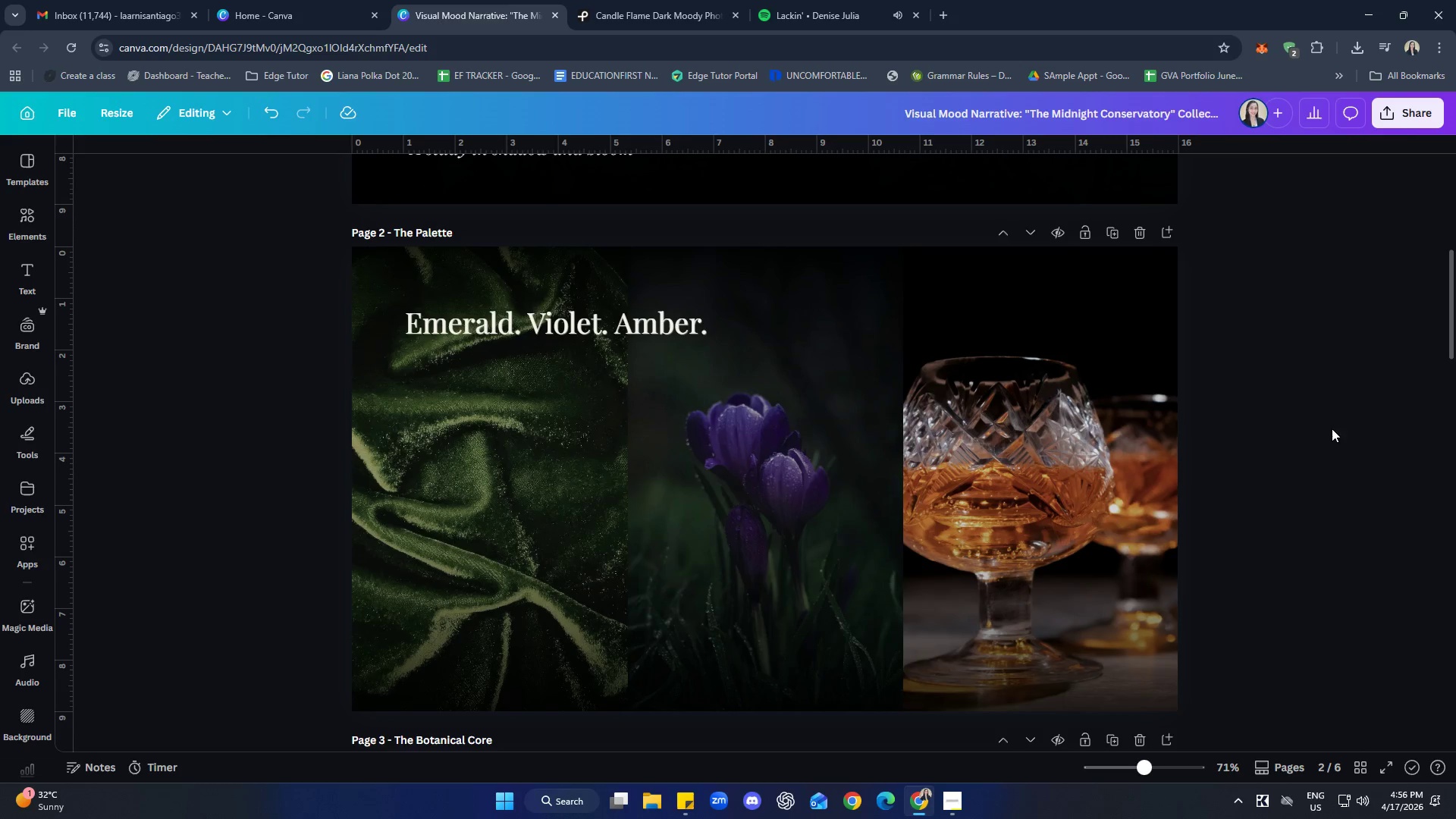 
scroll: coordinate [1358, 480], scroll_direction: up, amount: 5.0
 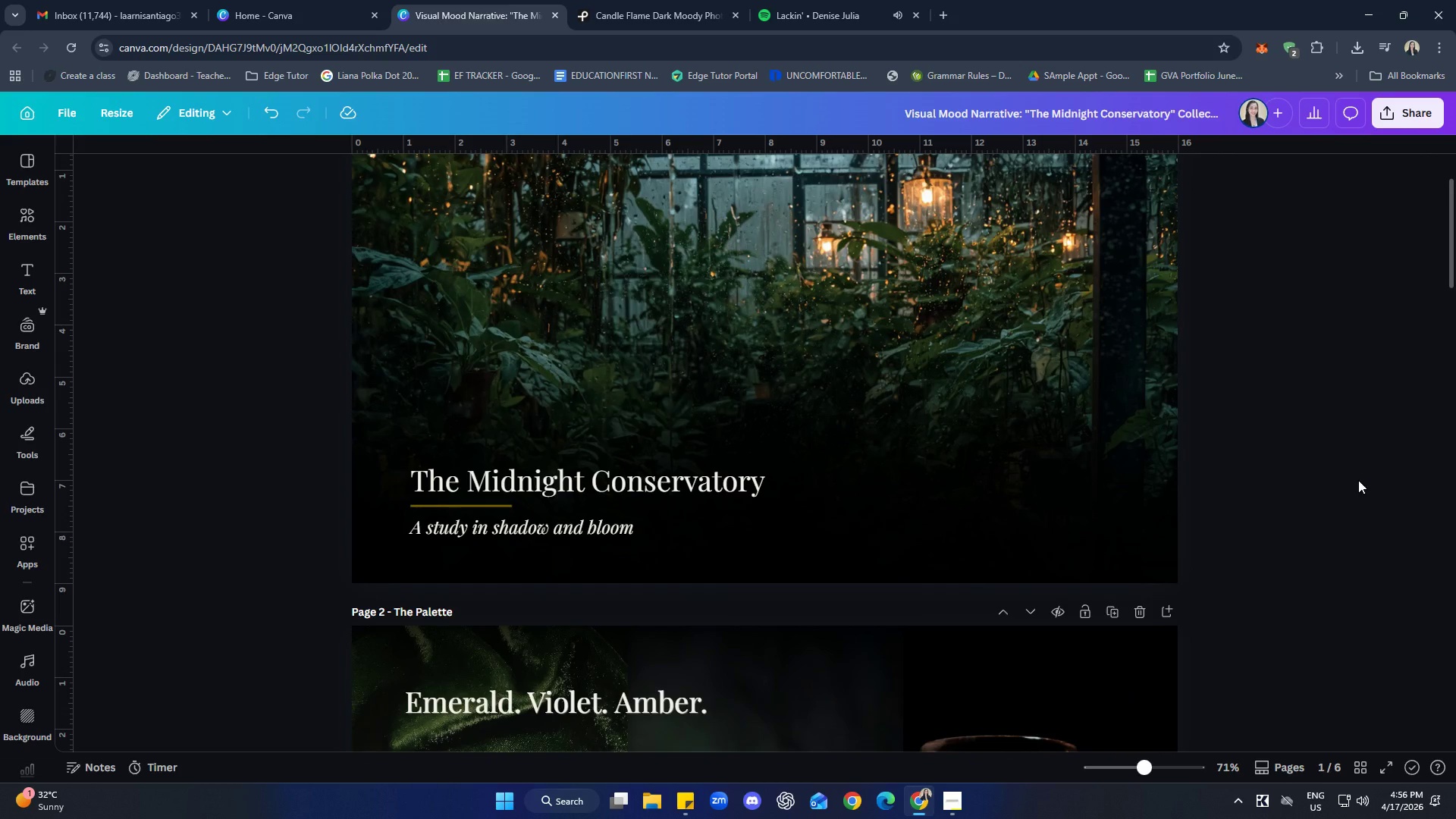 
scroll: coordinate [1363, 502], scroll_direction: down, amount: 1.0
 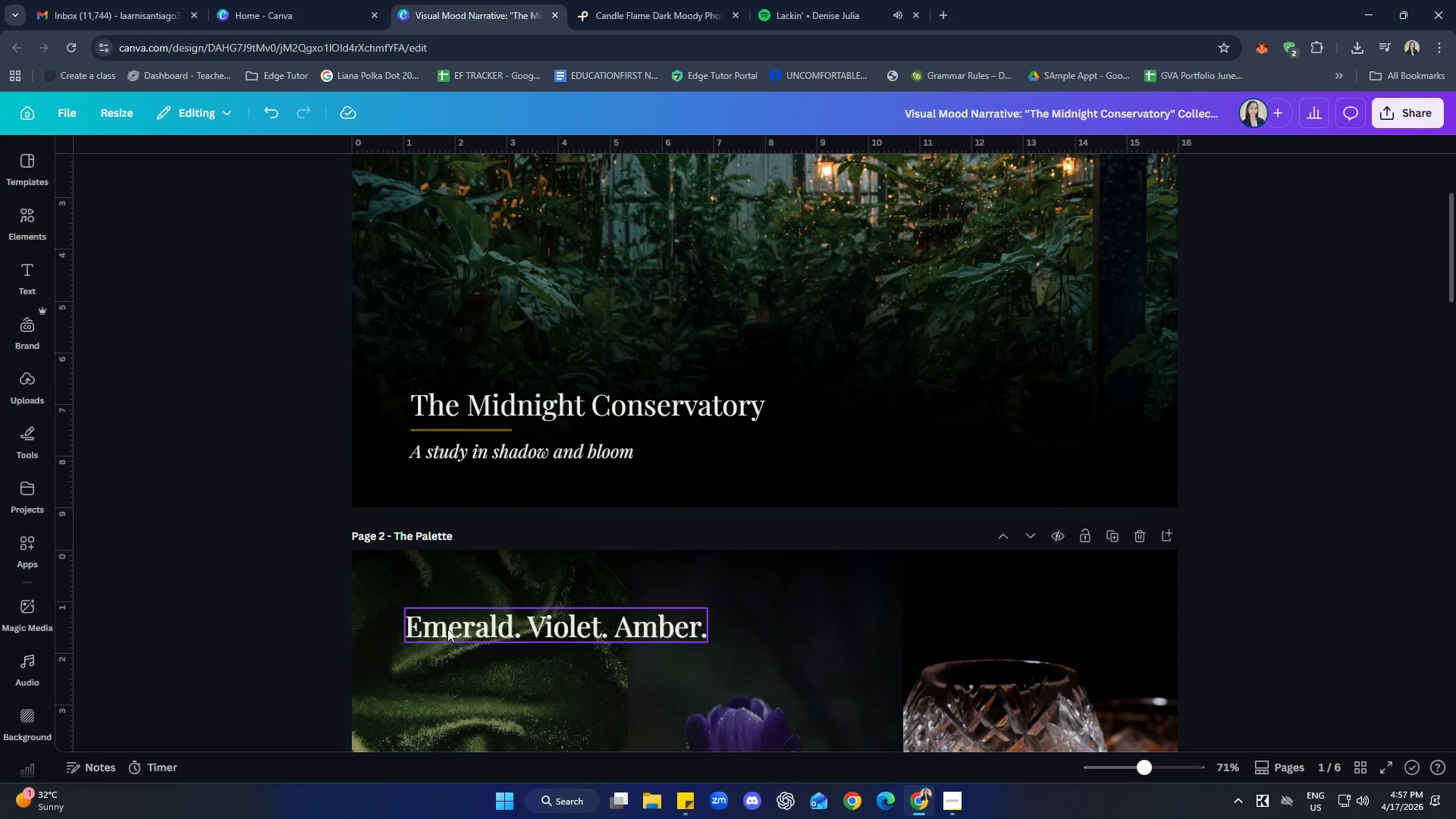 
left_click([447, 628])
 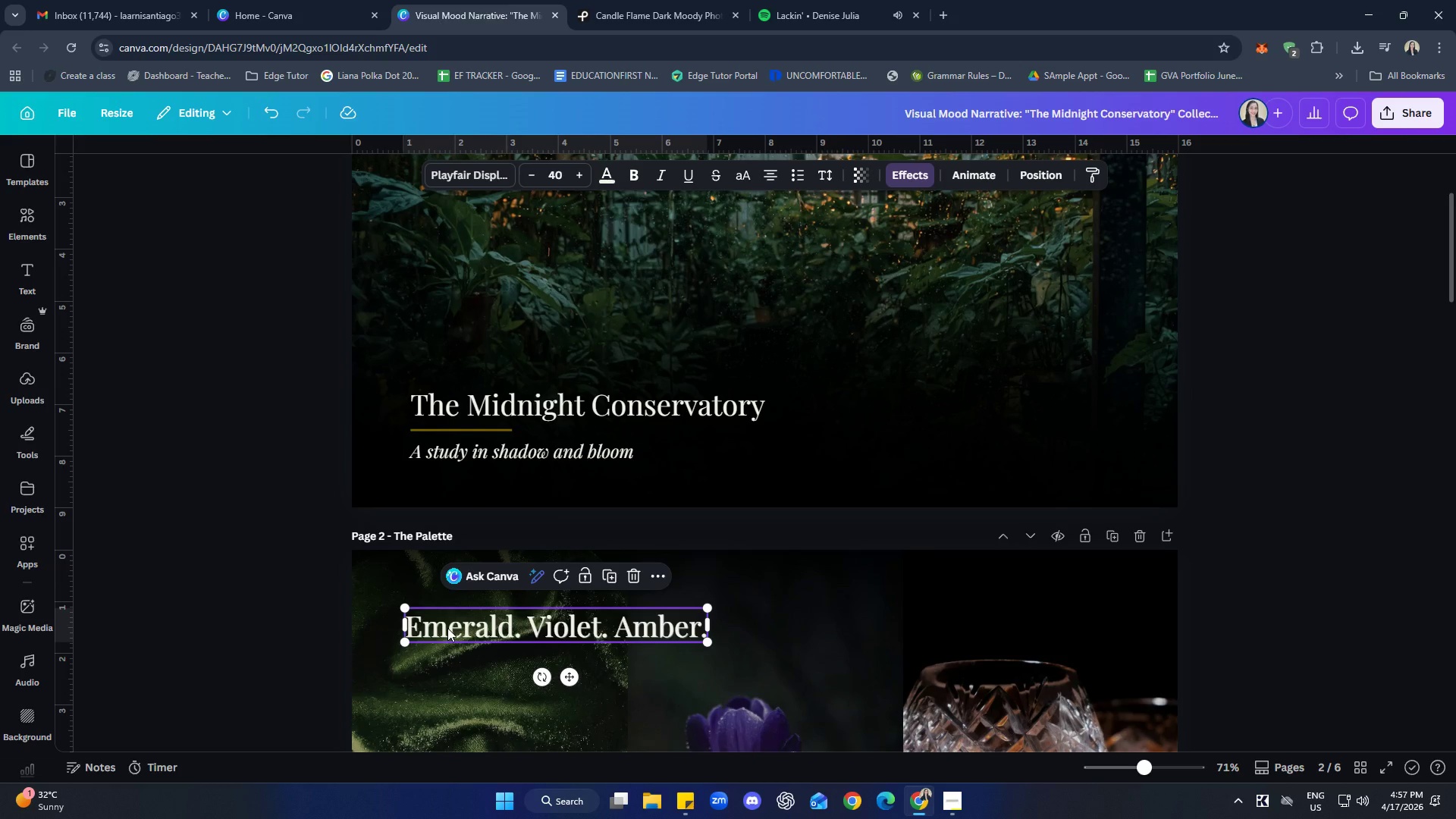 
key(ArrowRight)
 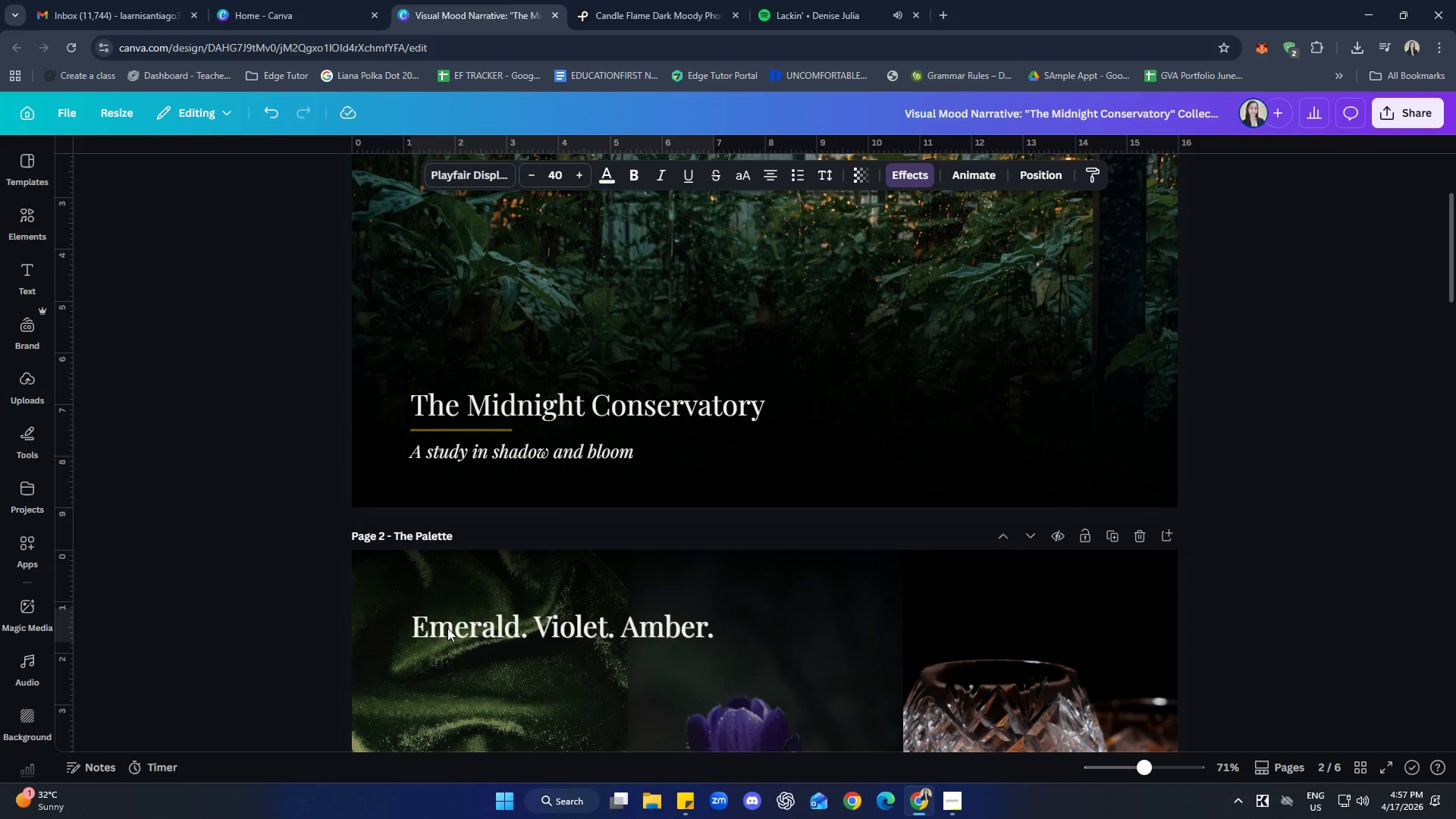 
key(ArrowRight)
 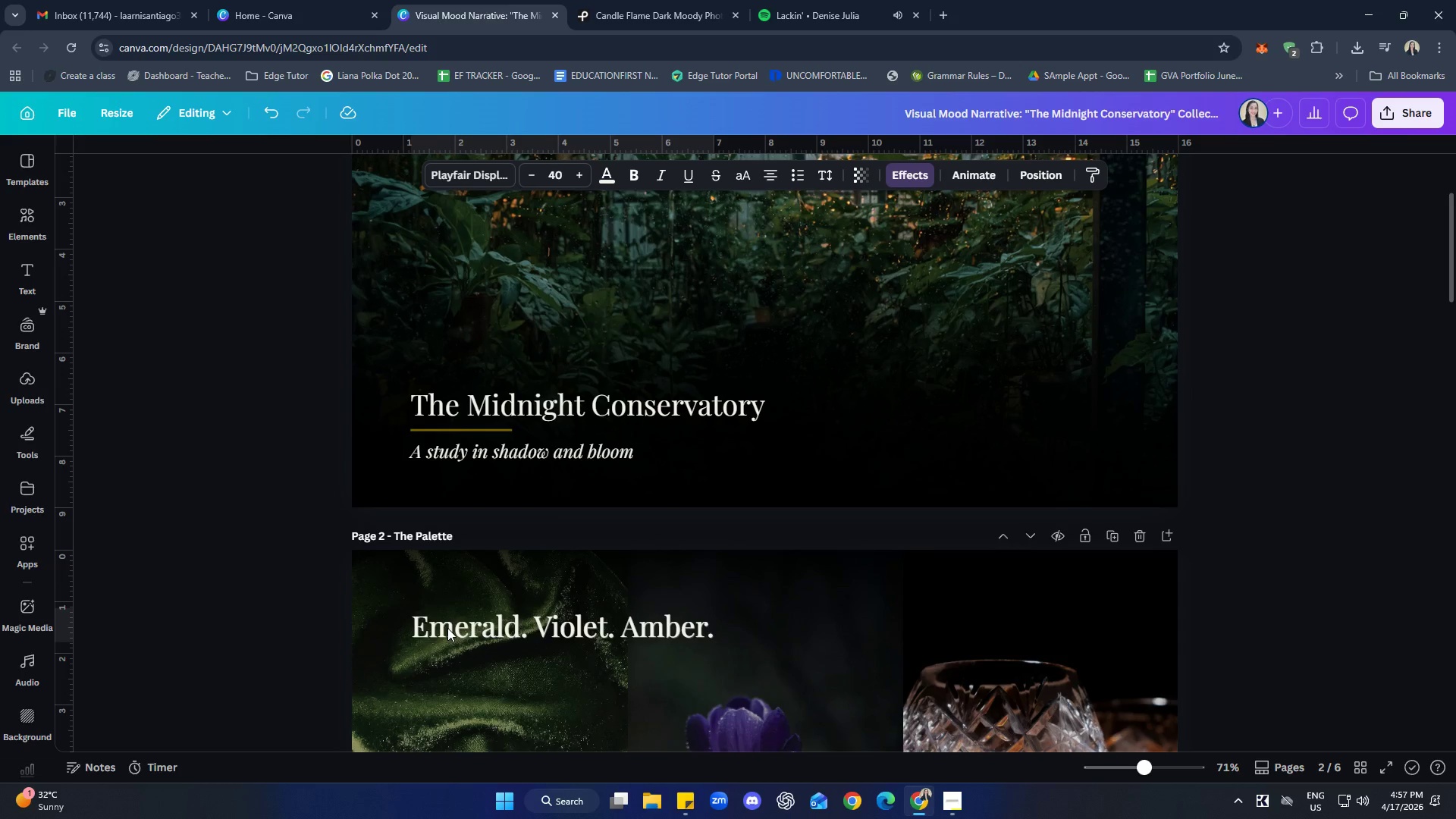 
key(ArrowRight)
 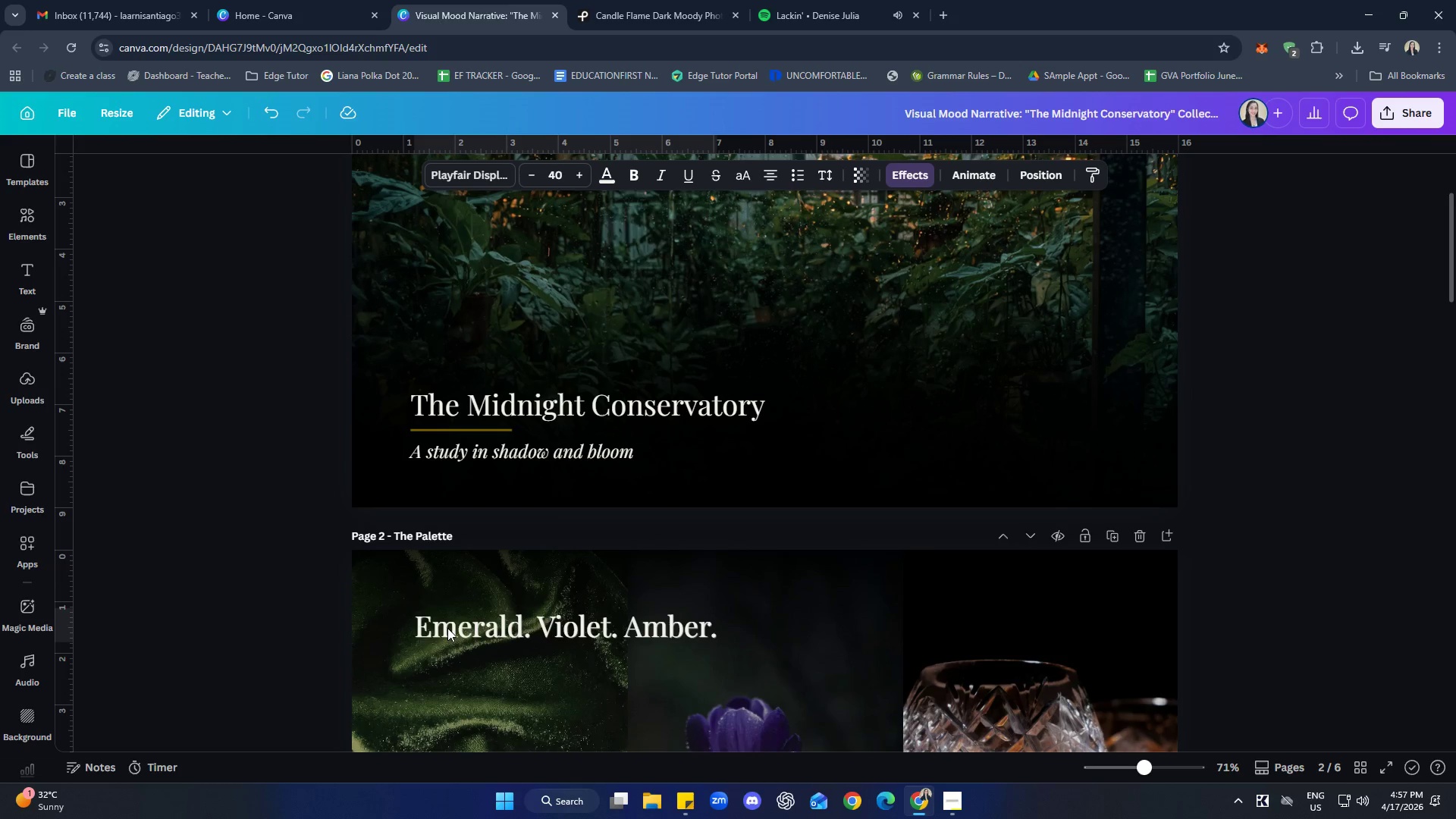 
key(ArrowRight)
 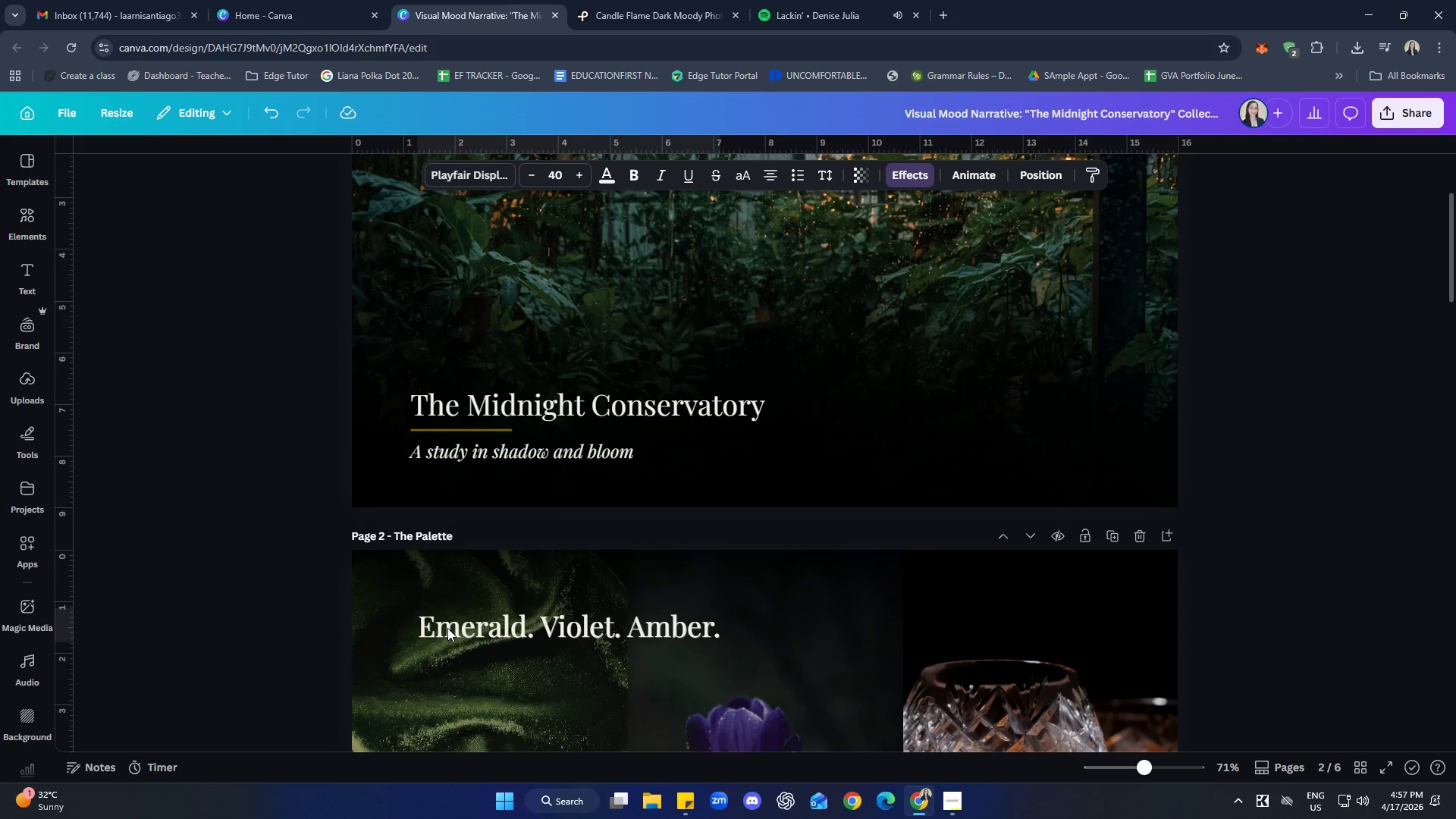 
key(ArrowLeft)
 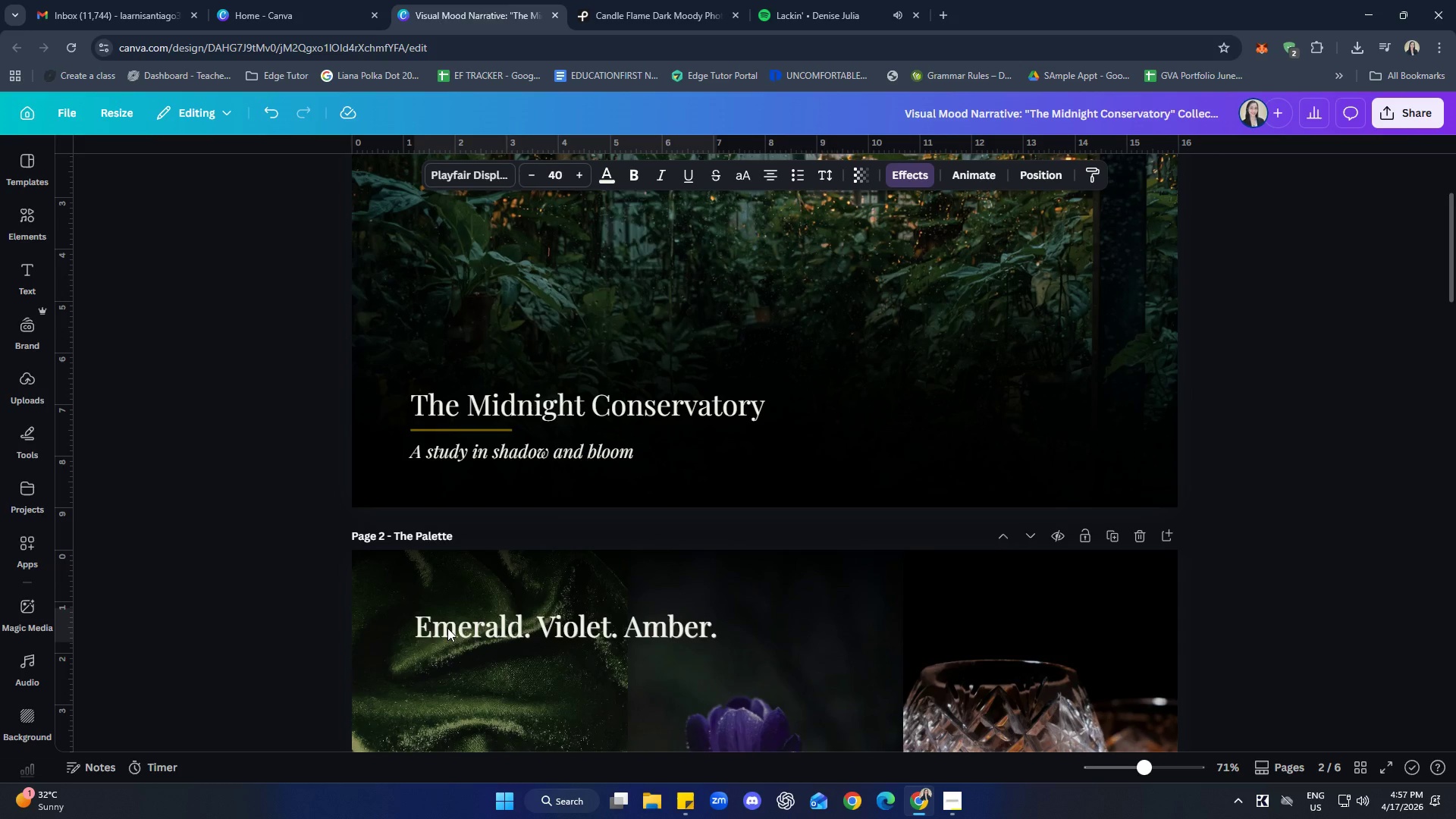 
key(ArrowLeft)
 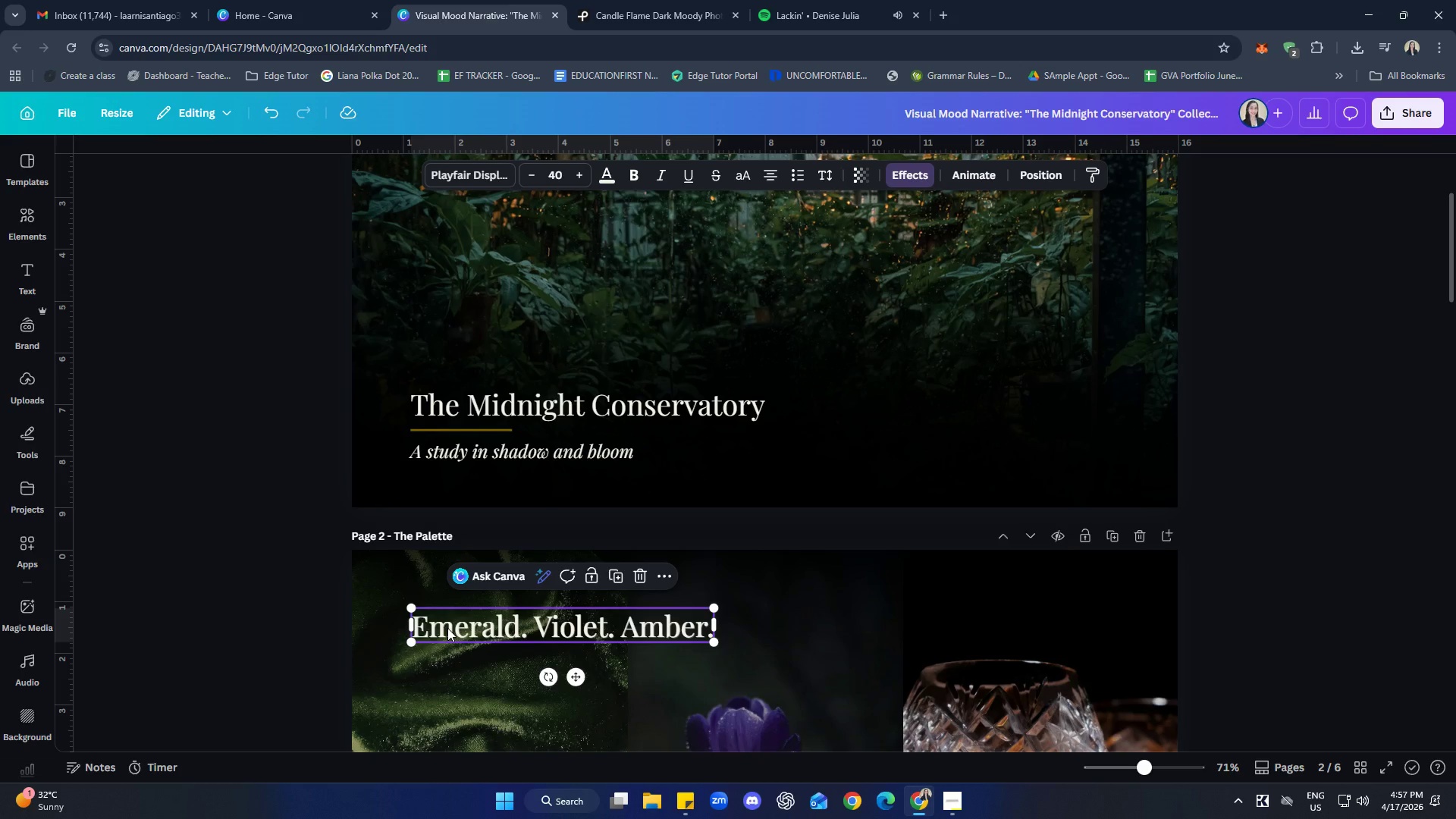 
key(ArrowDown)
 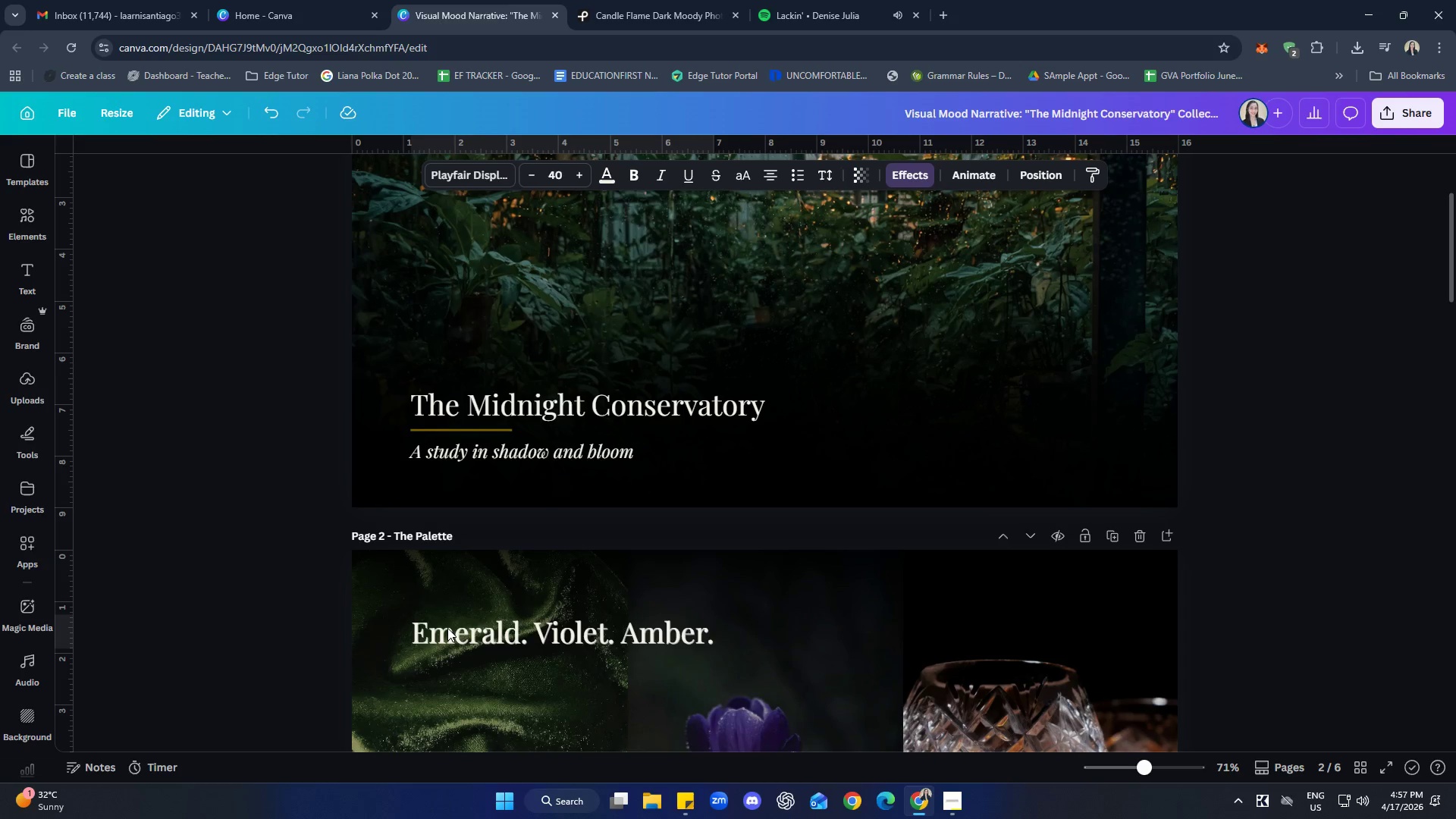 
key(ArrowDown)
 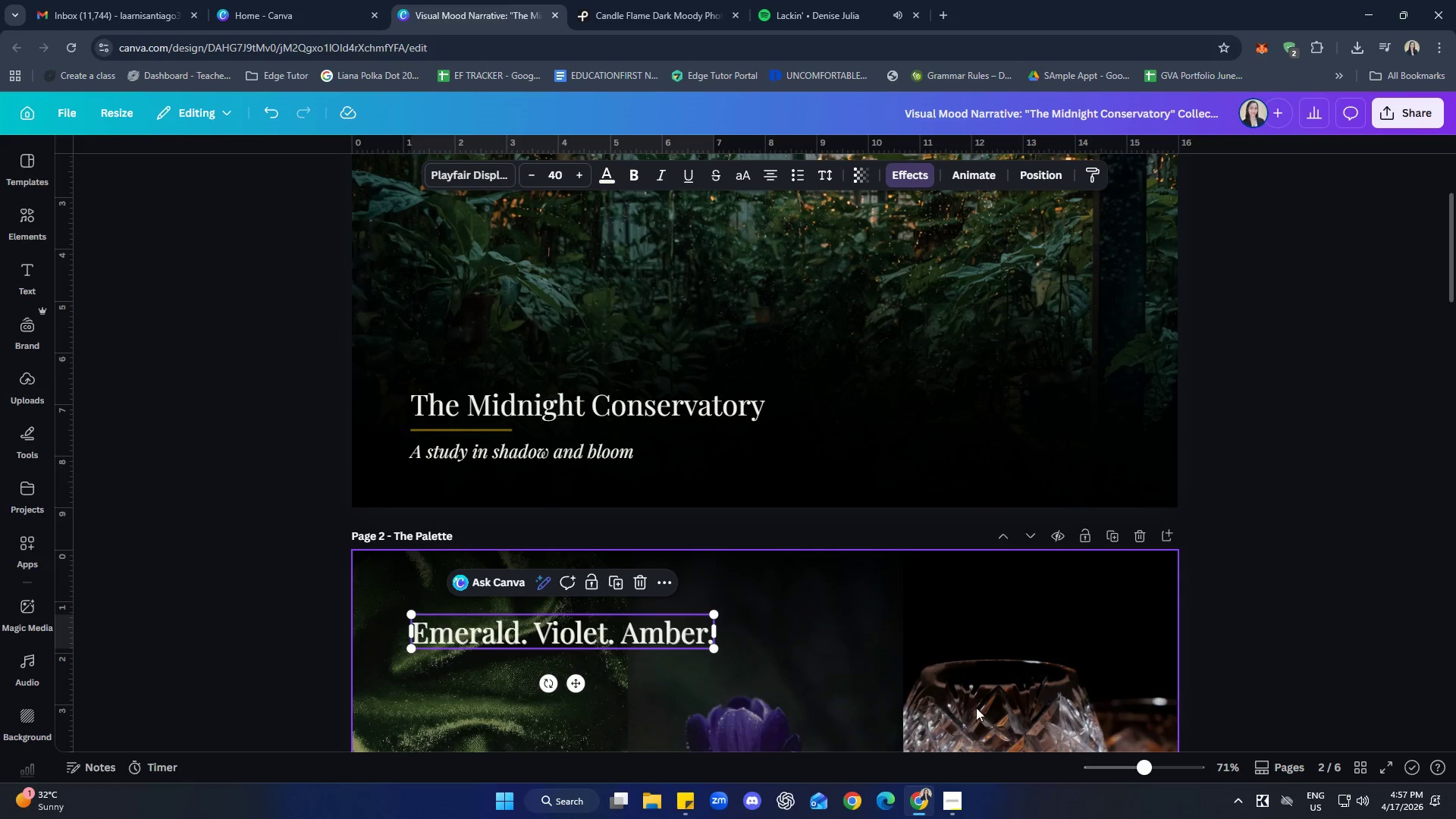 
left_click([1245, 569])
 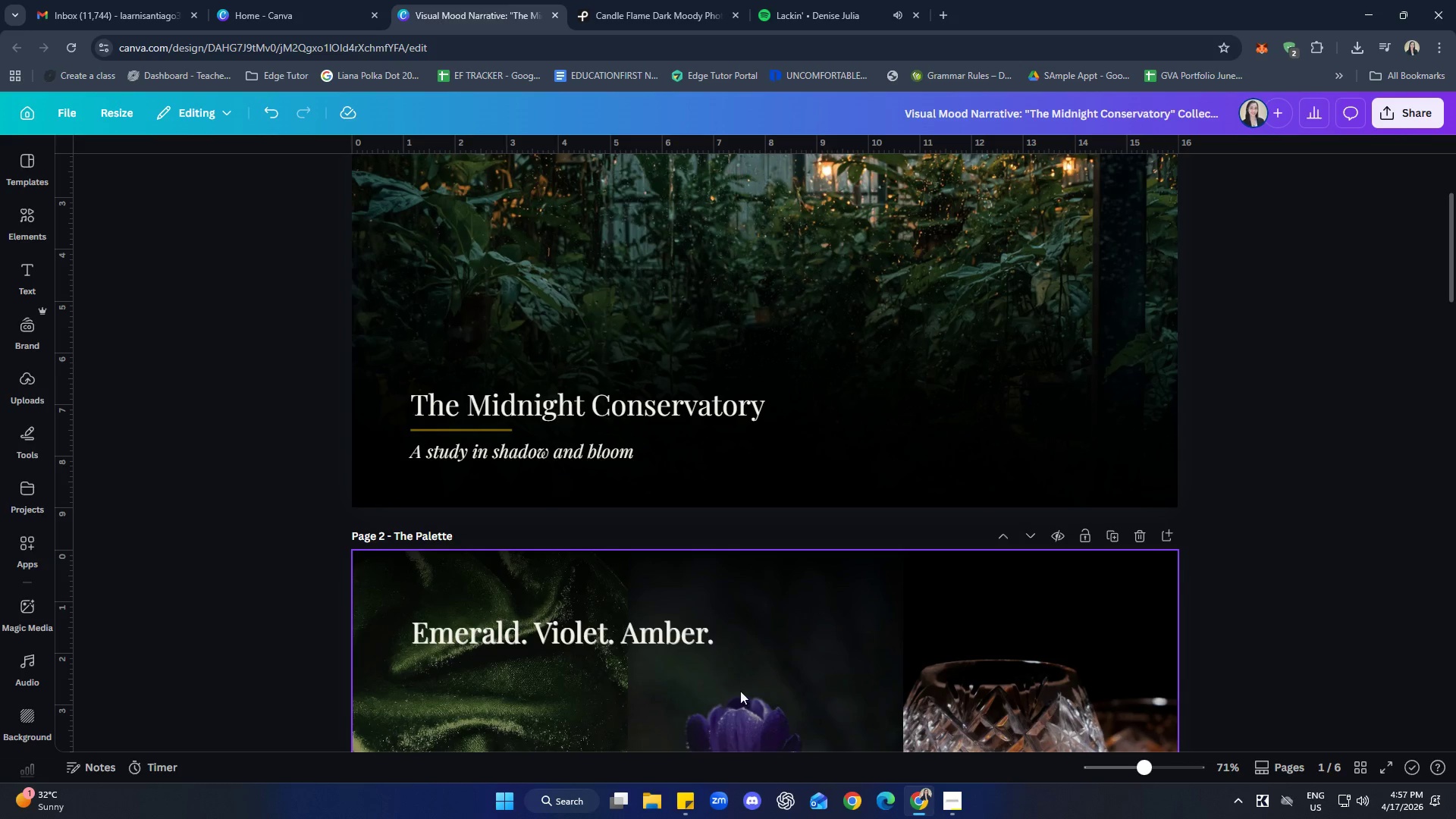 
left_click([635, 639])
 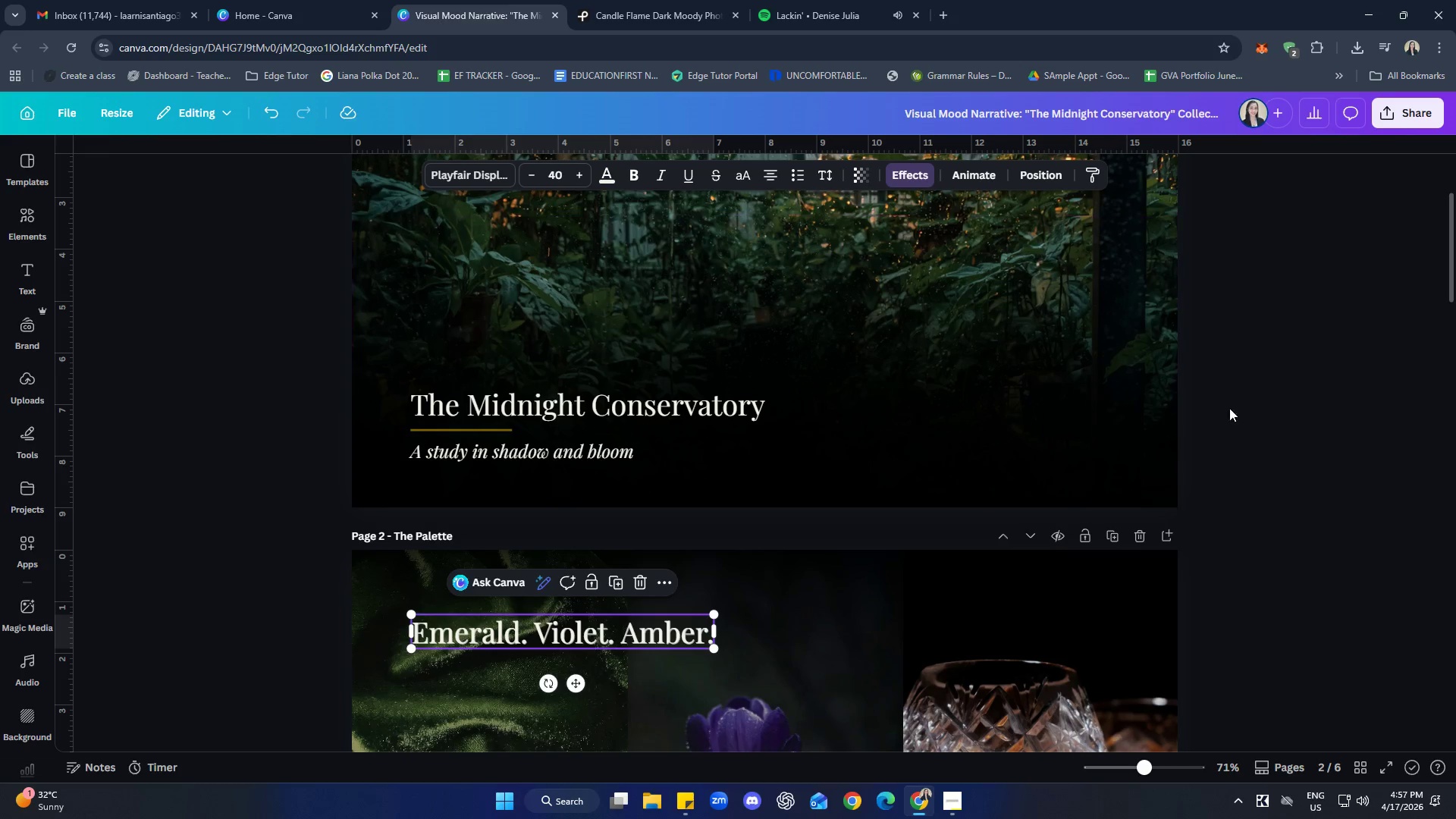 
scroll: coordinate [1364, 591], scroll_direction: down, amount: 9.0
 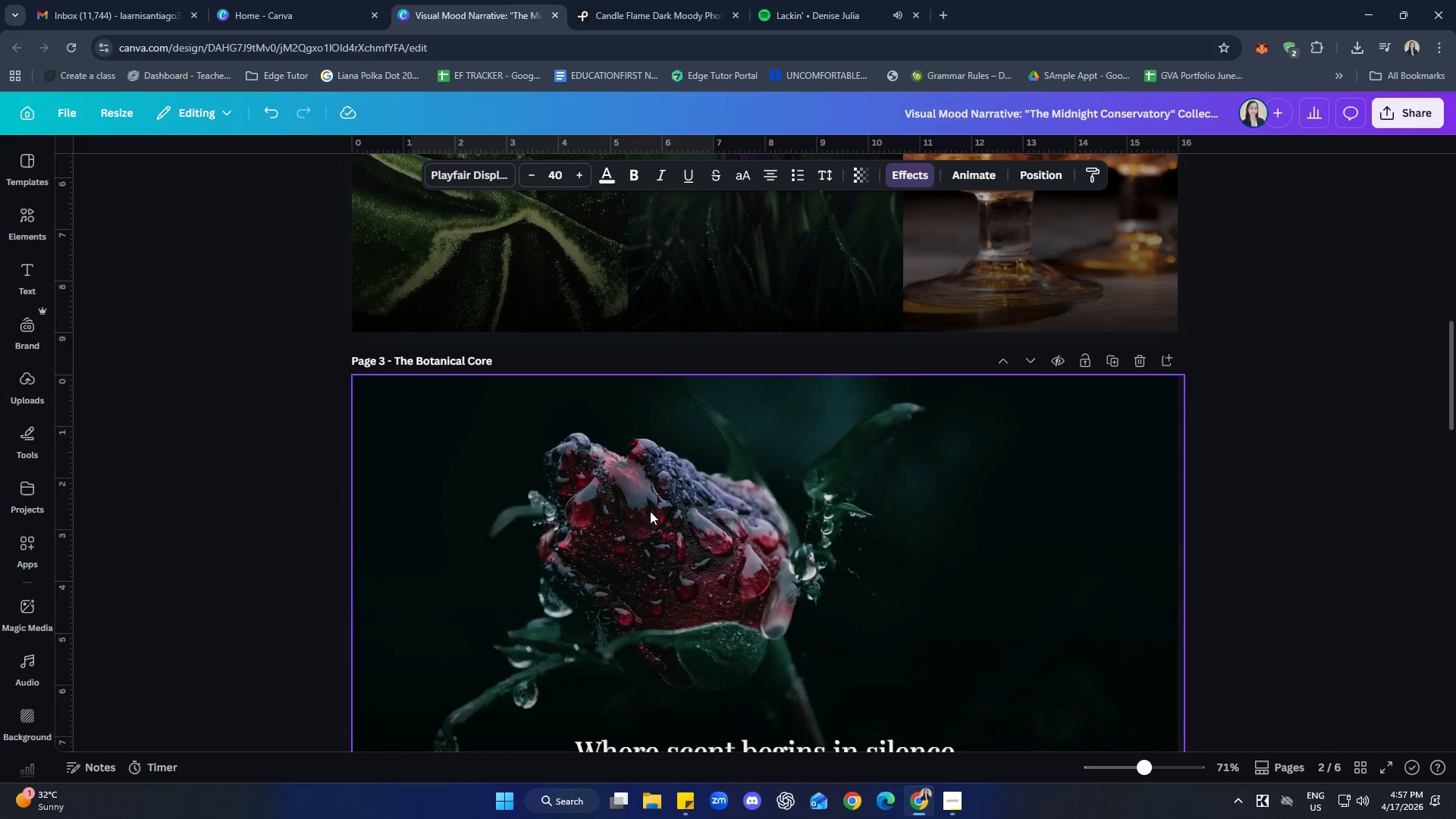 
left_click([791, 529])
 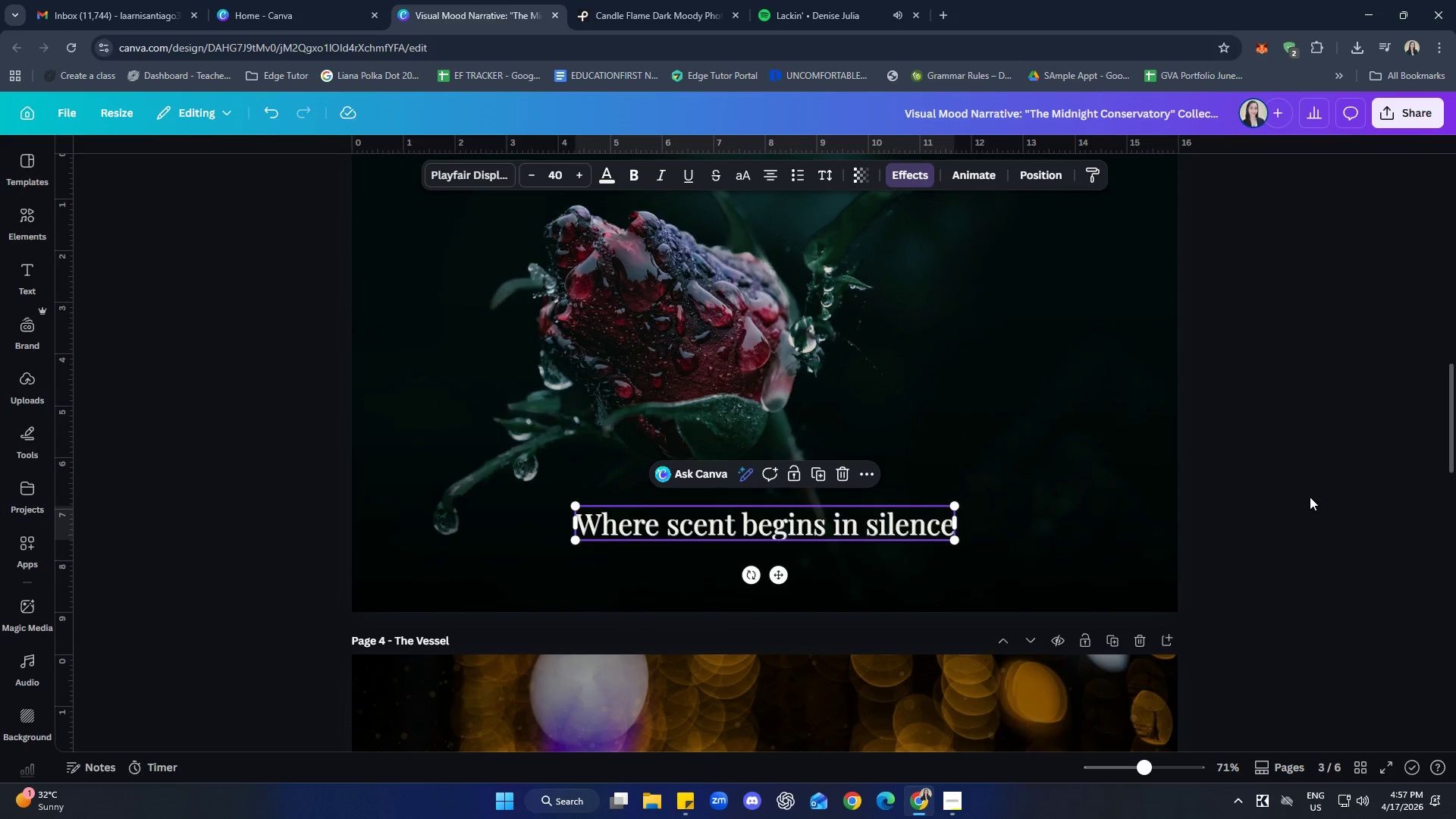 
scroll: coordinate [686, 497], scroll_direction: down, amount: 3.0
 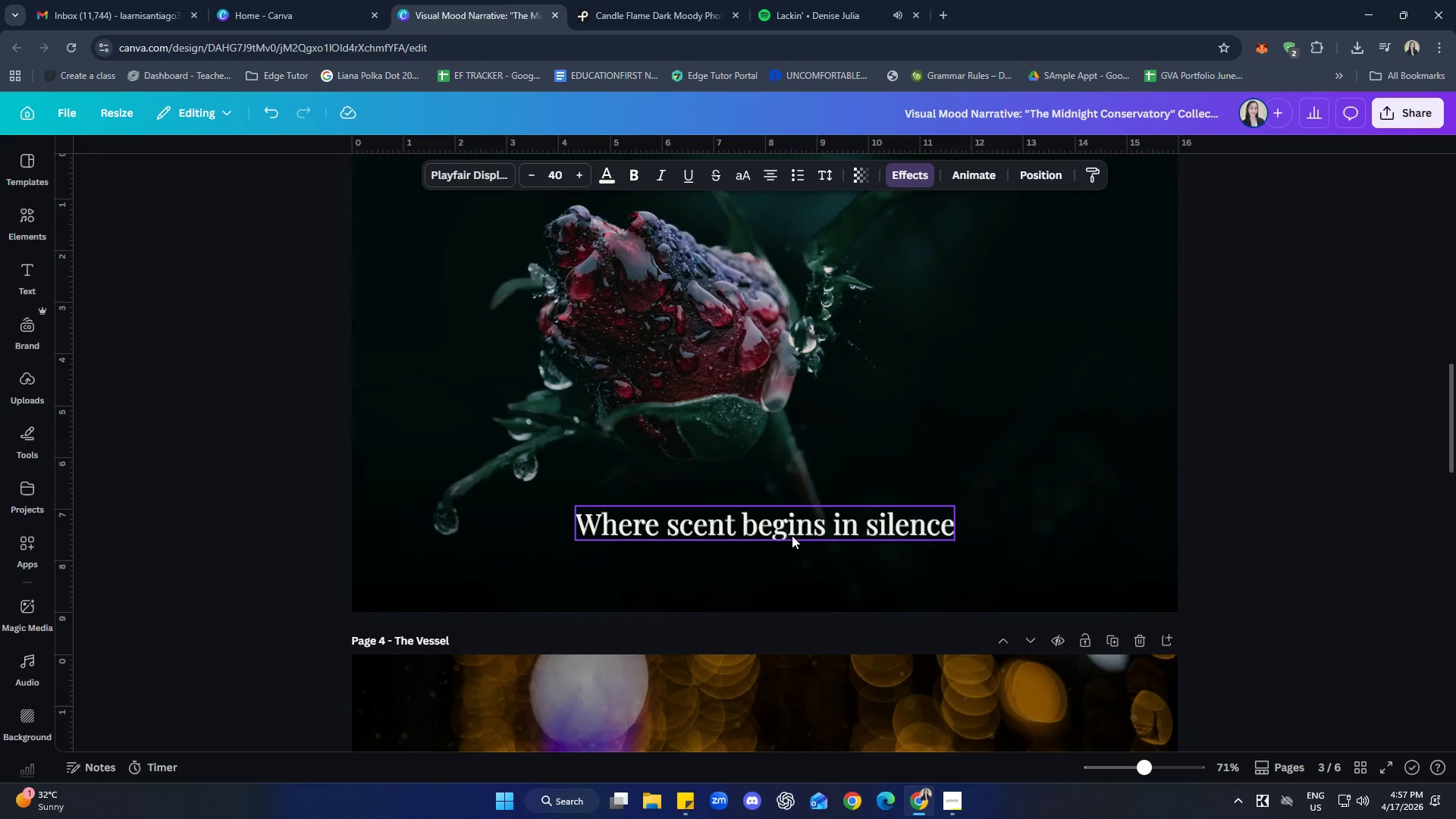 
left_click([1310, 497])
 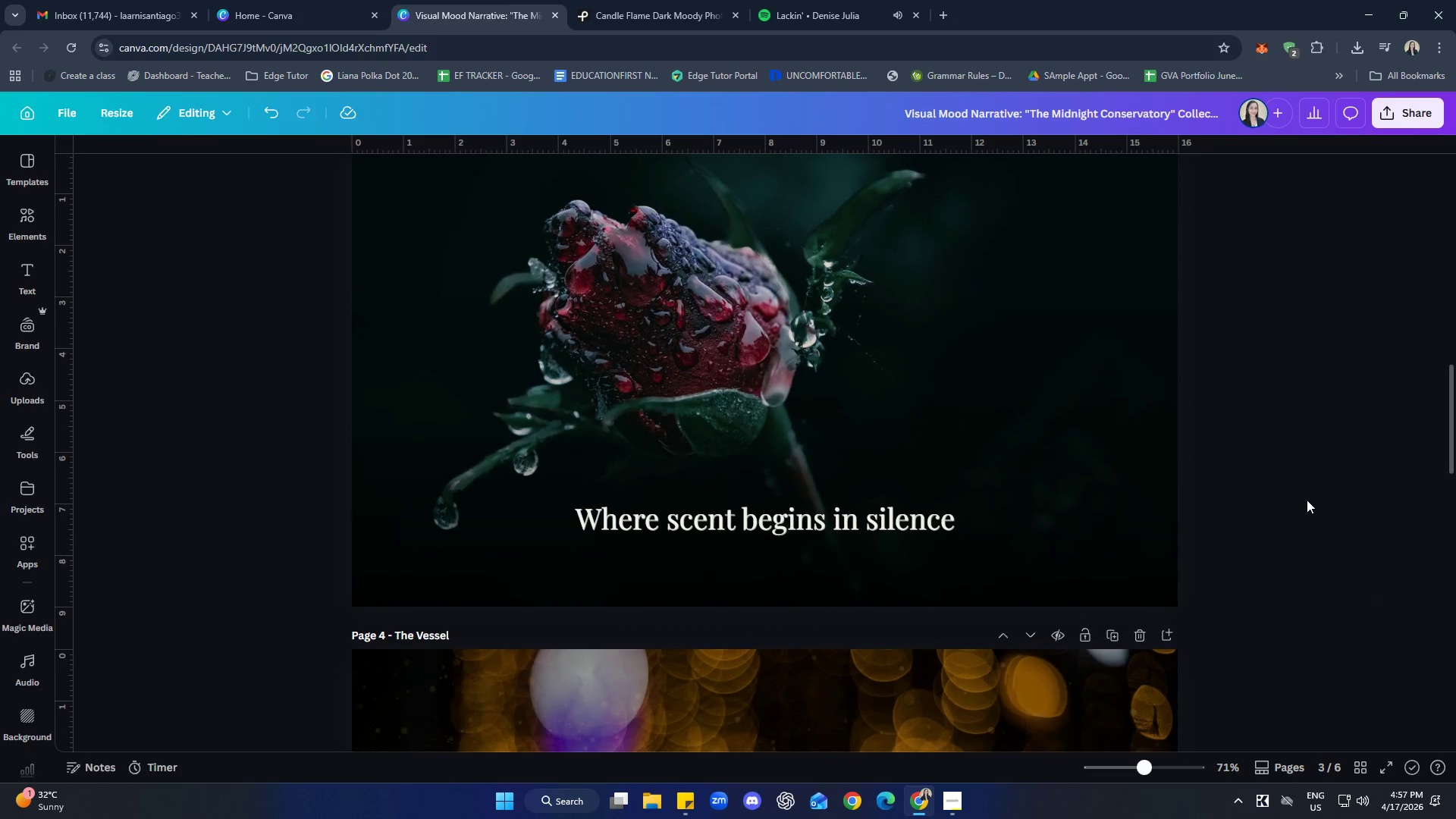 
scroll: coordinate [1150, 485], scroll_direction: down, amount: 6.0
 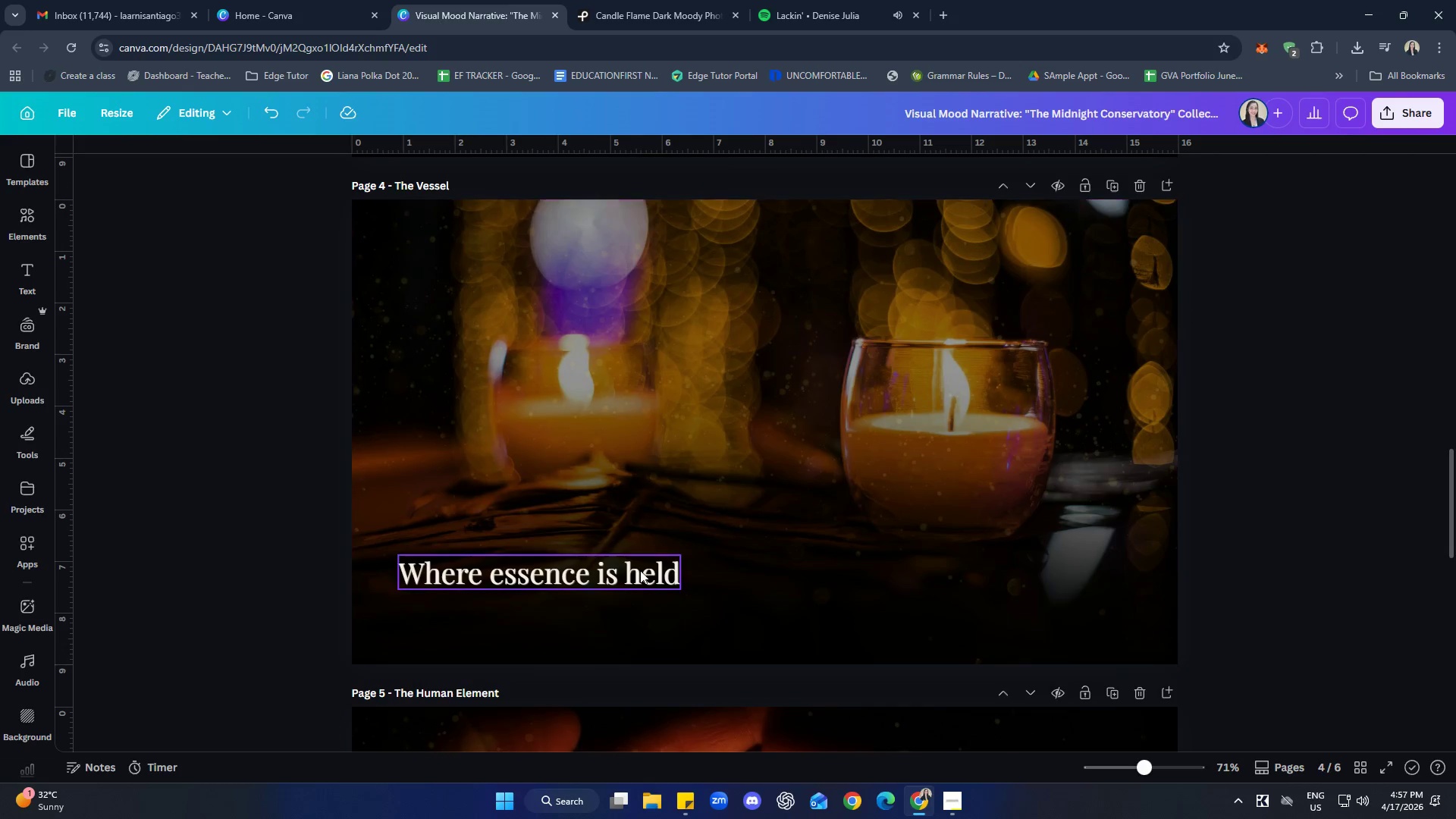 
left_click([604, 566])
 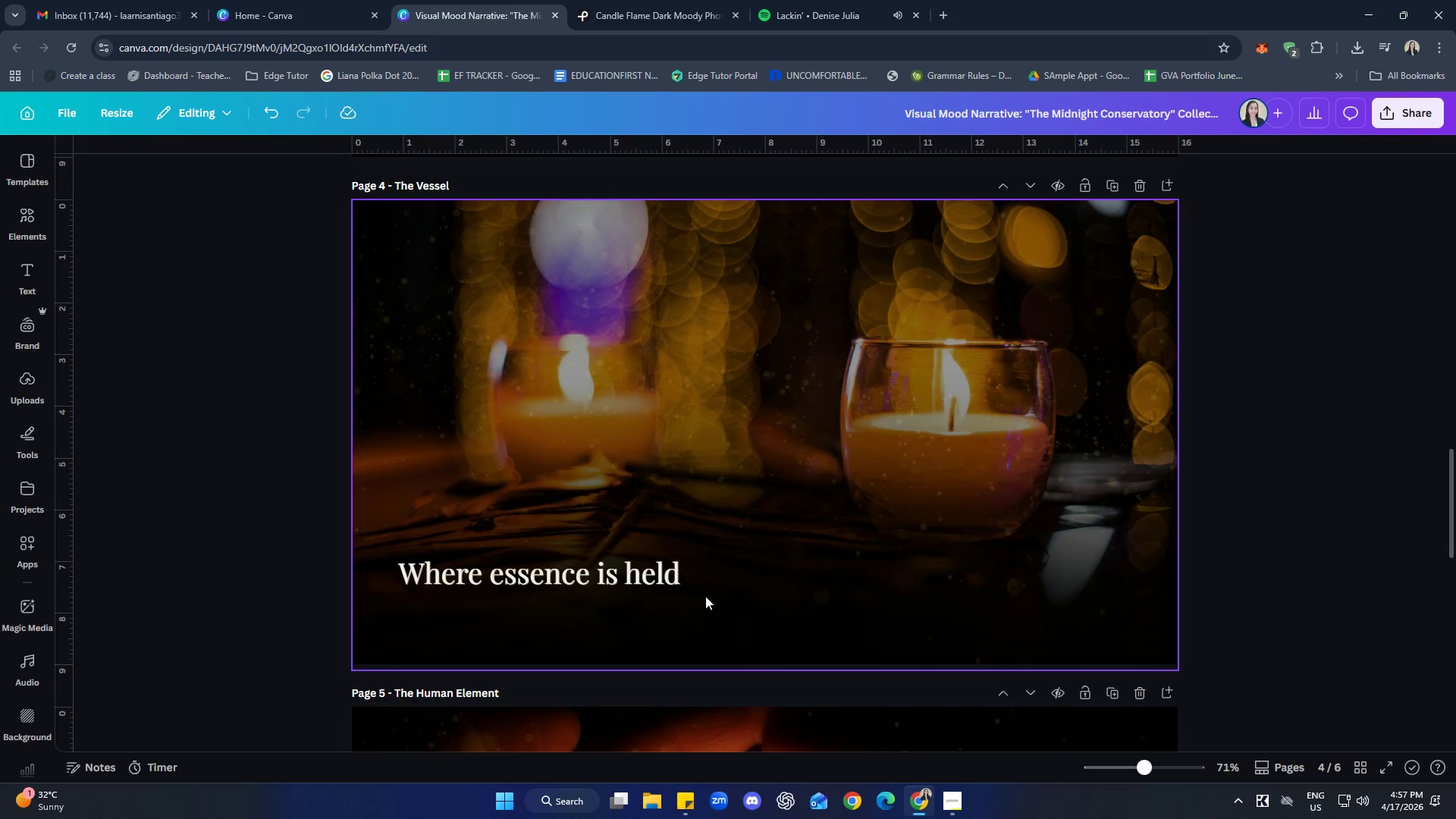 
left_click([675, 574])
 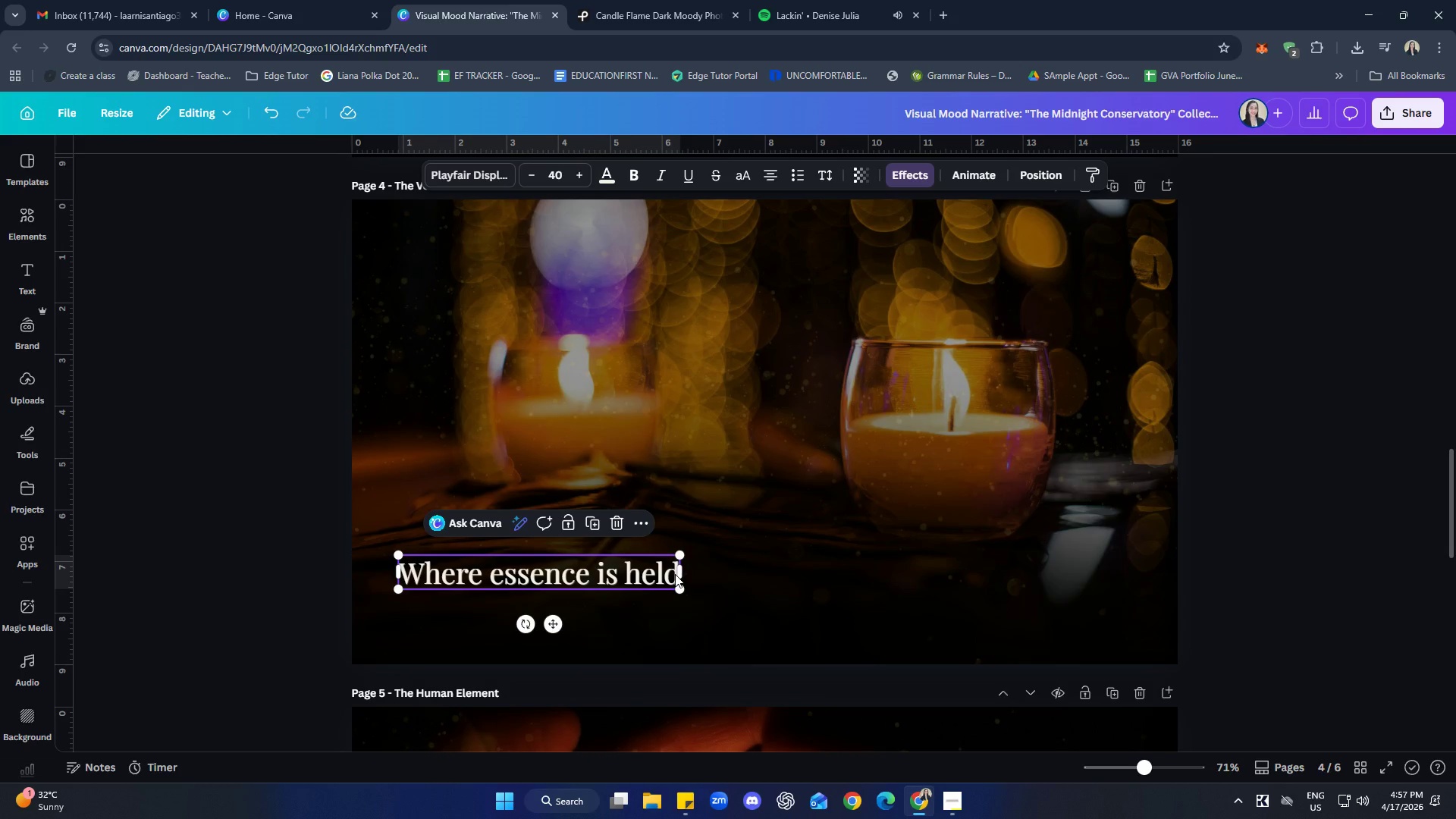 
left_click([675, 574])
 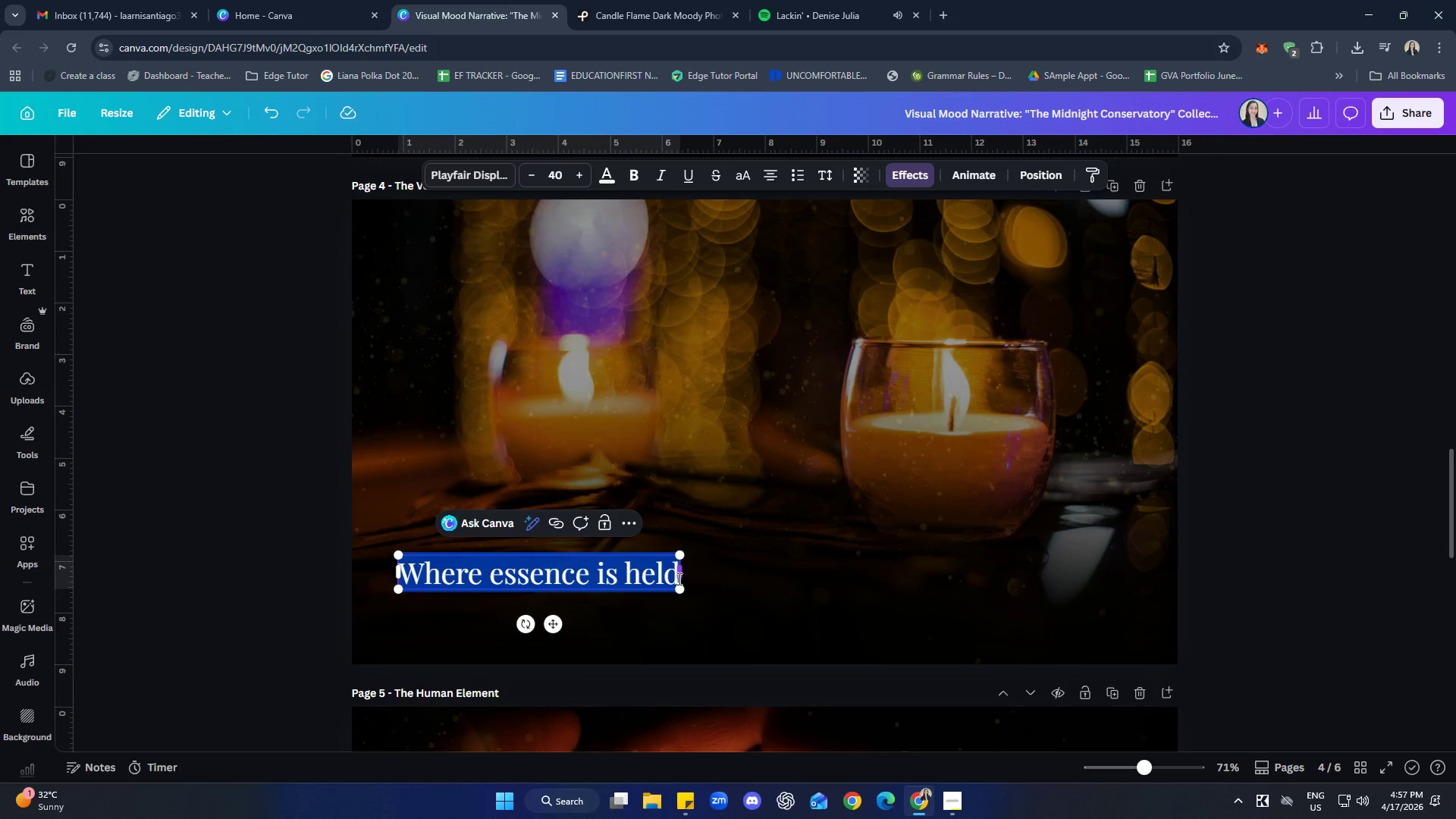 
left_click([663, 563])
 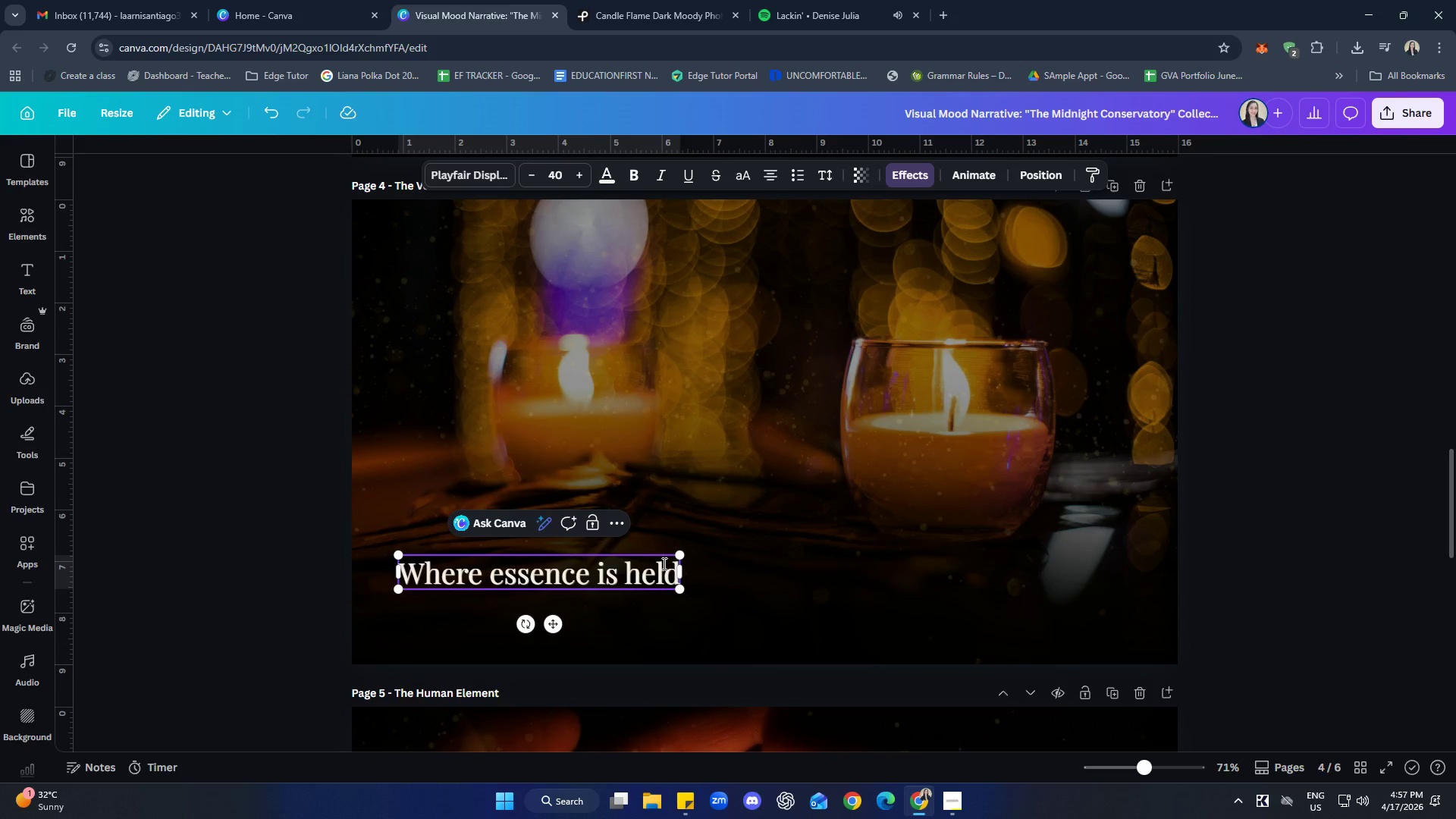 
key(ArrowRight)
 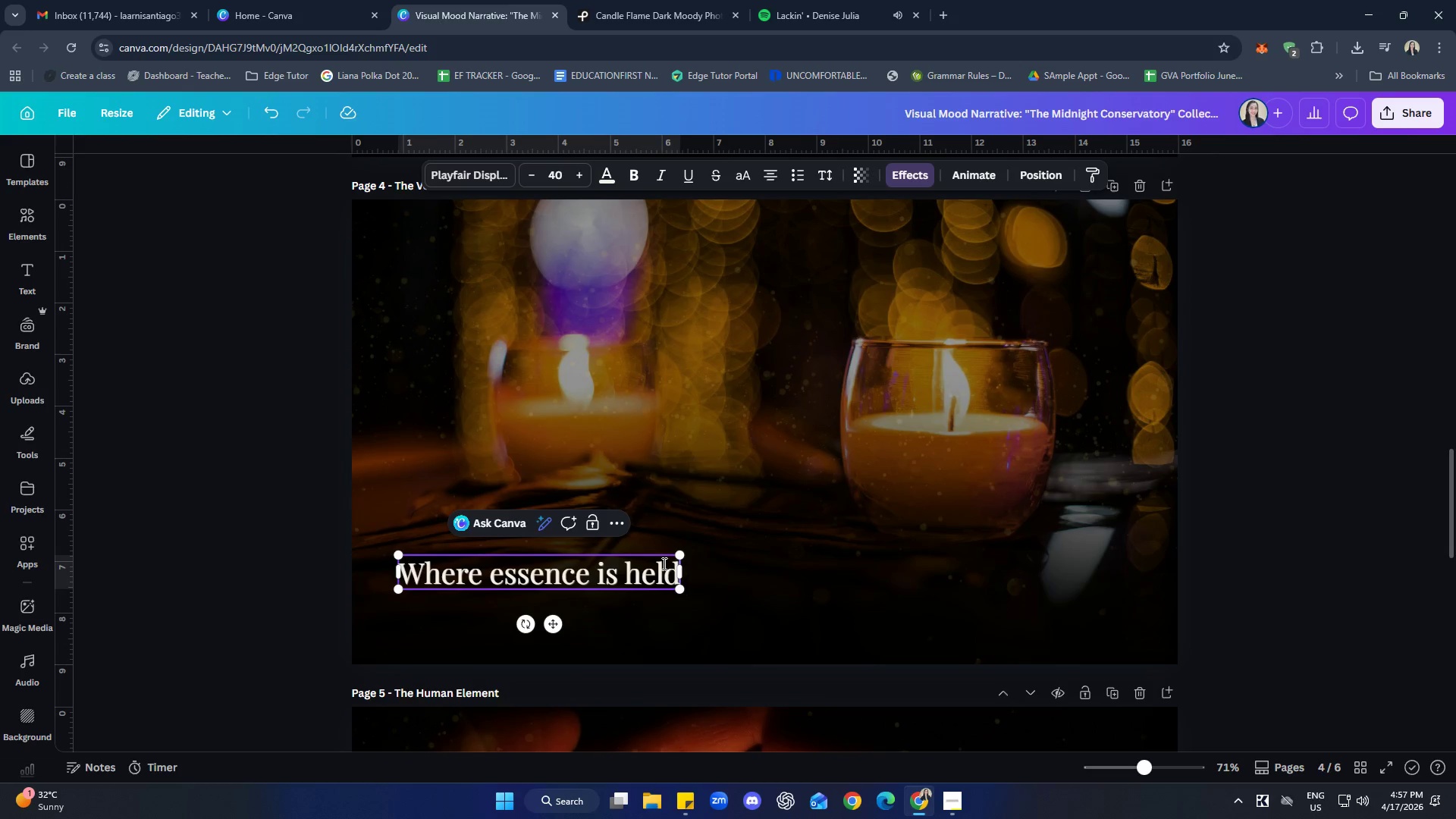 
key(Period)
 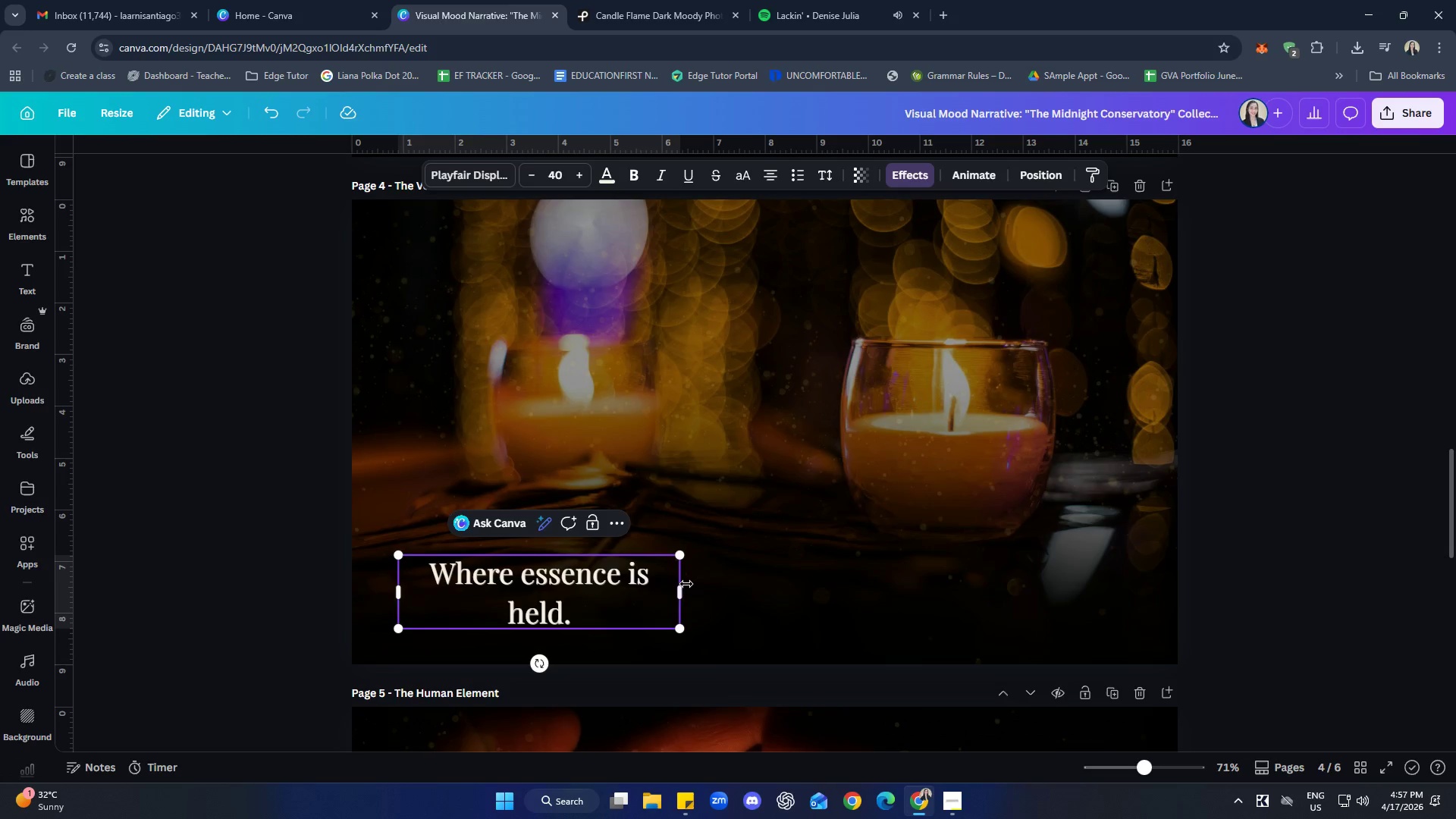 
left_click_drag(start_coordinate=[682, 596], to_coordinate=[690, 594])
 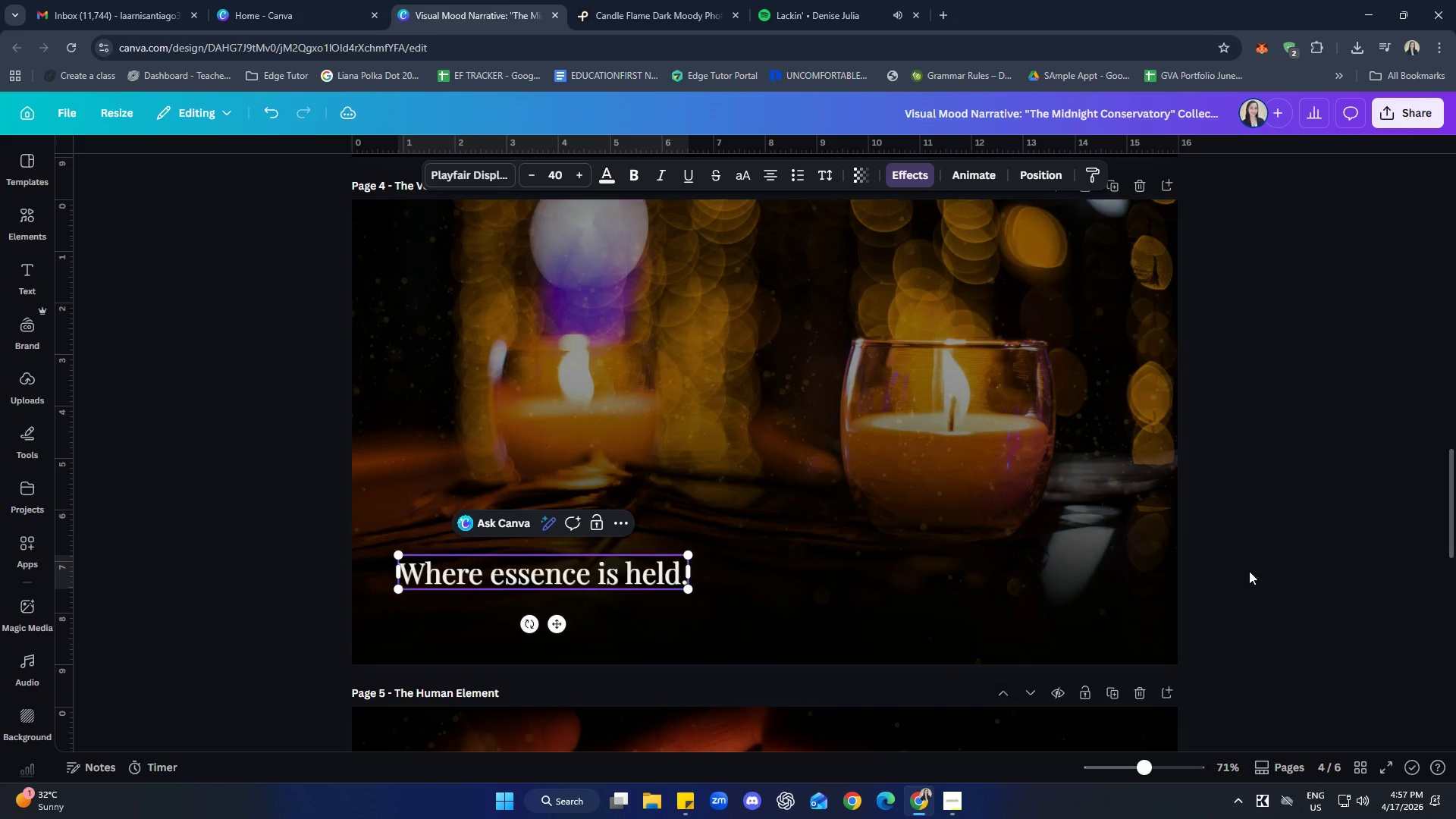 
left_click([1344, 568])
 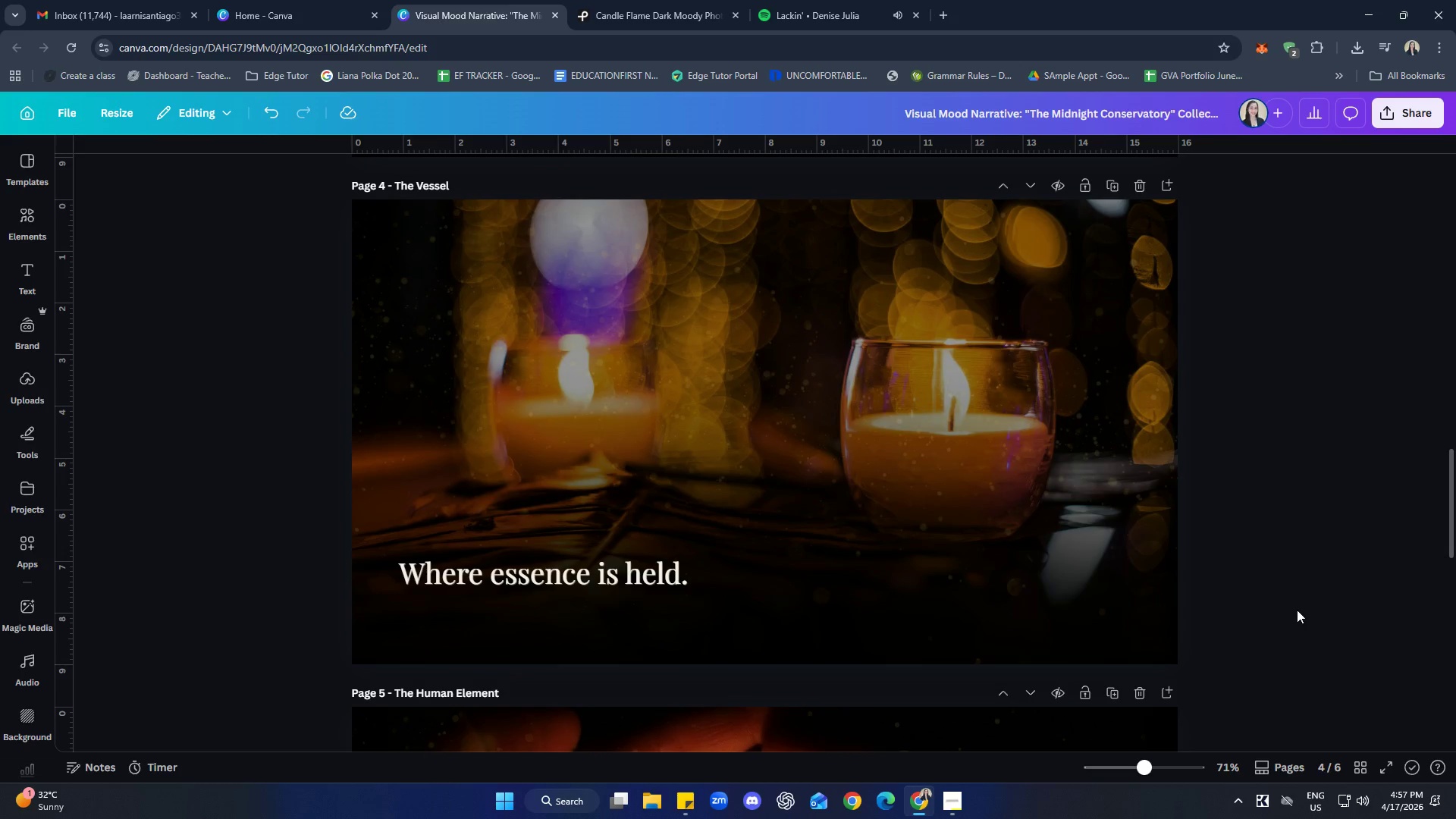 
scroll: coordinate [1247, 650], scroll_direction: up, amount: 5.0
 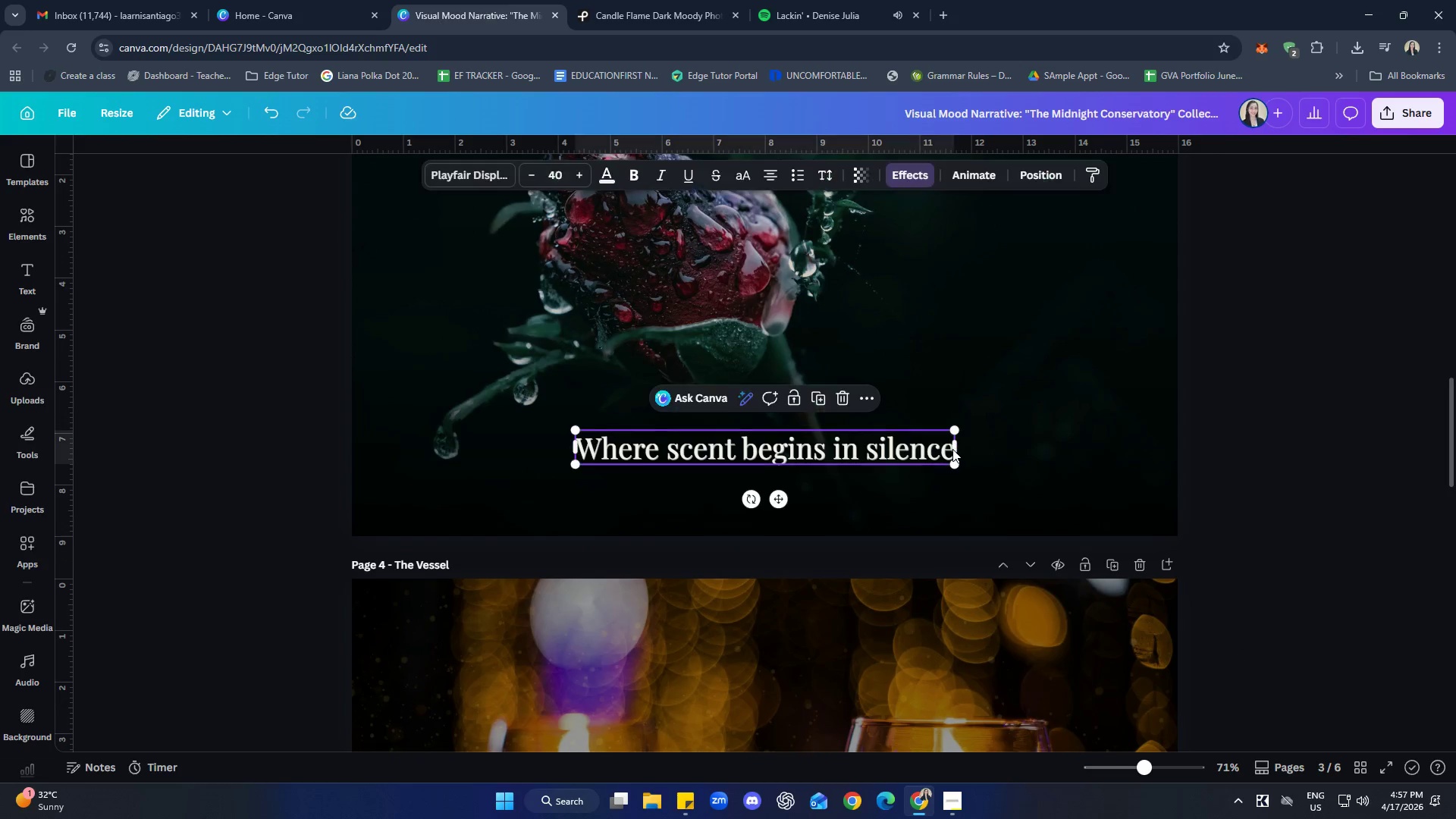 
double_click([952, 449])
 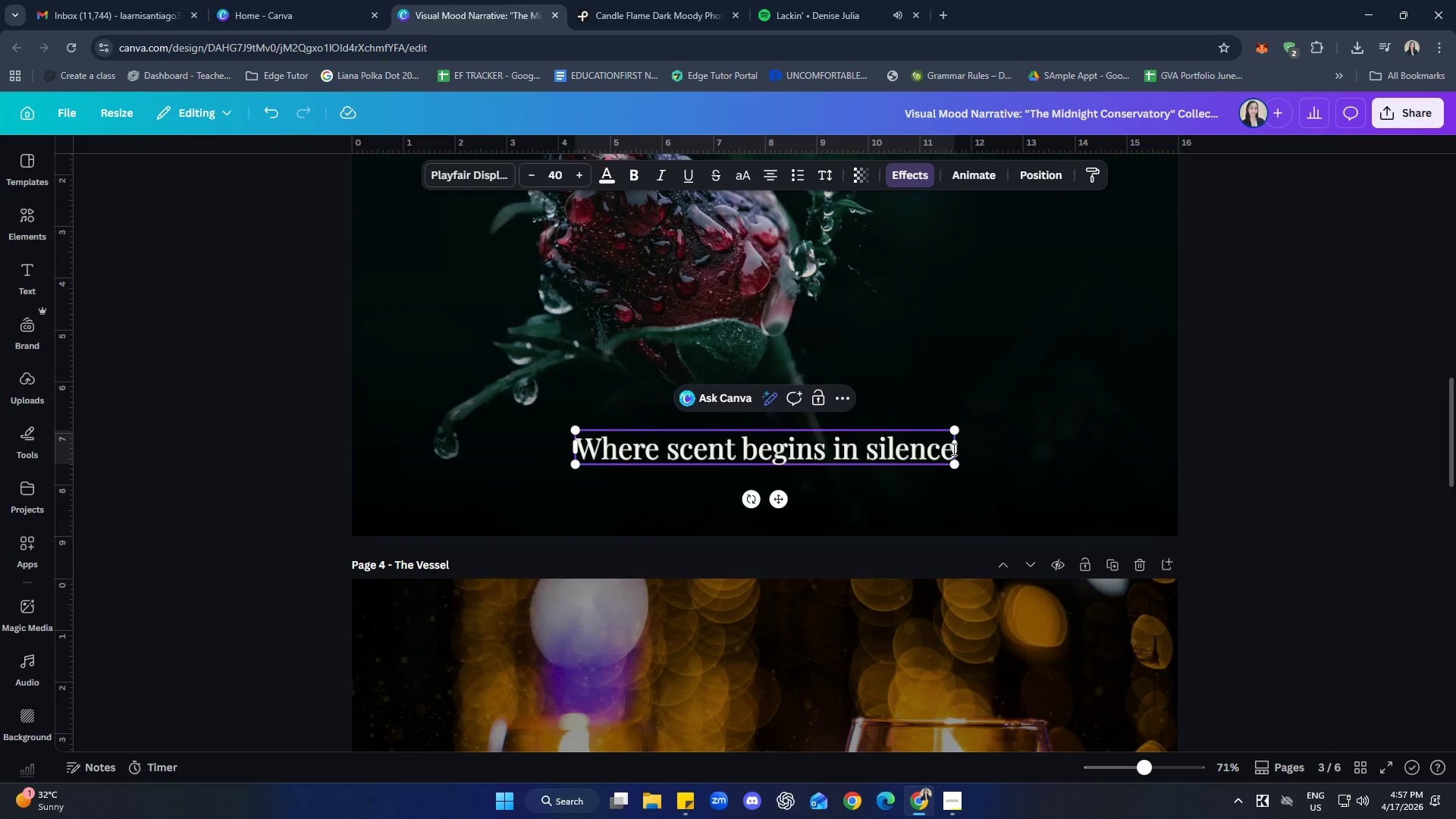 
key(Period)
 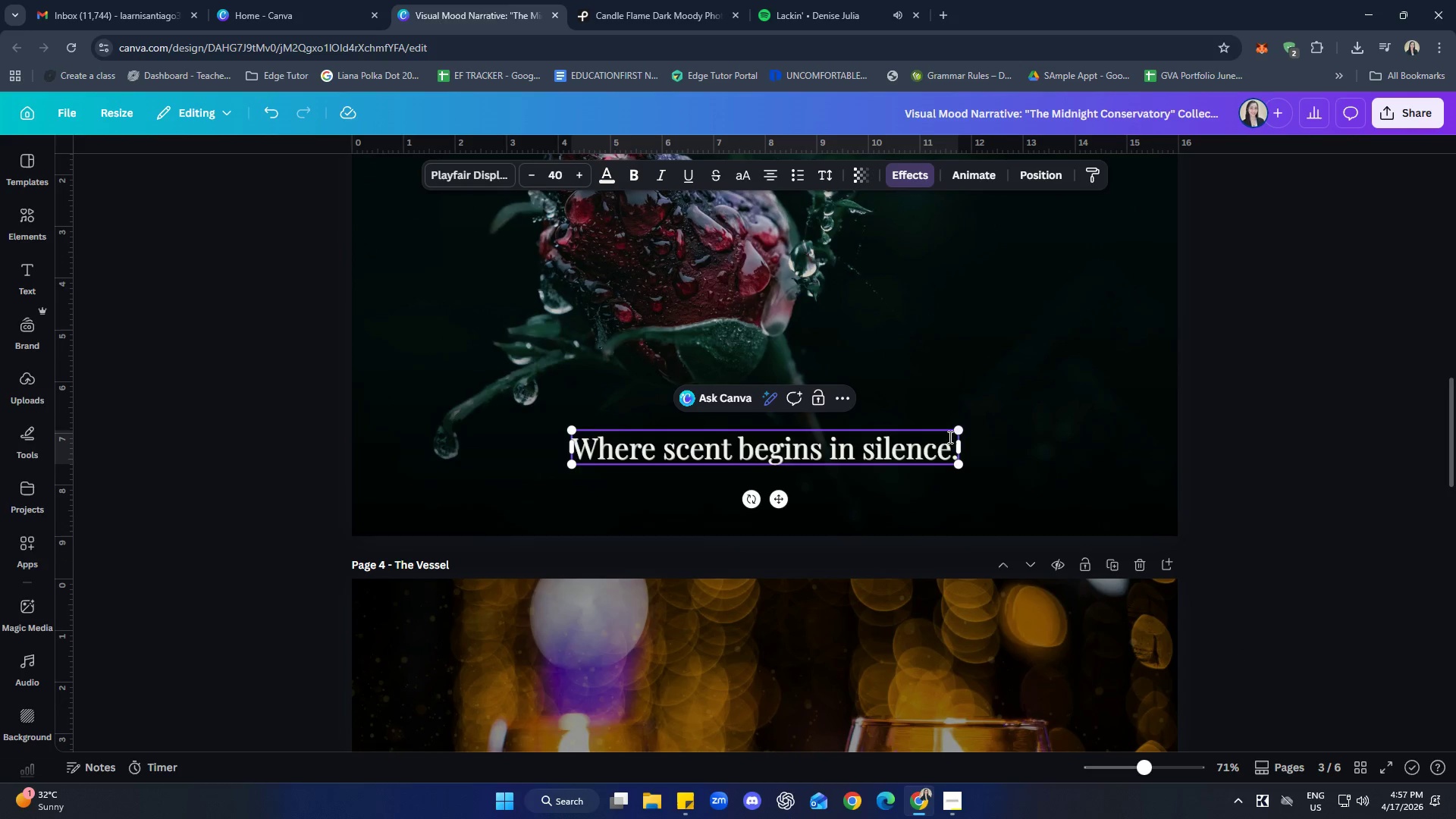 
left_click([1241, 435])
 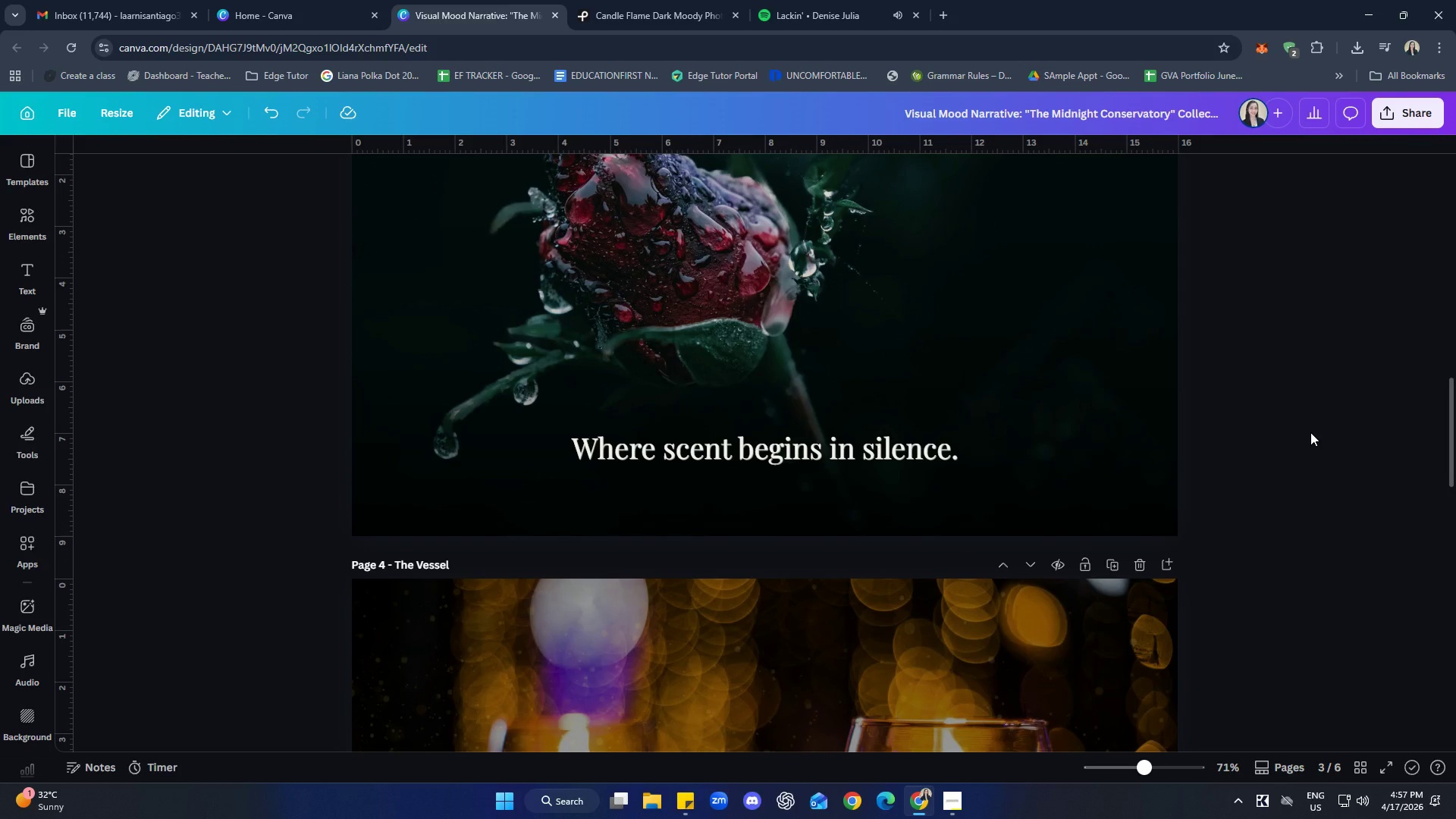 
scroll: coordinate [1307, 434], scroll_direction: down, amount: 12.0
 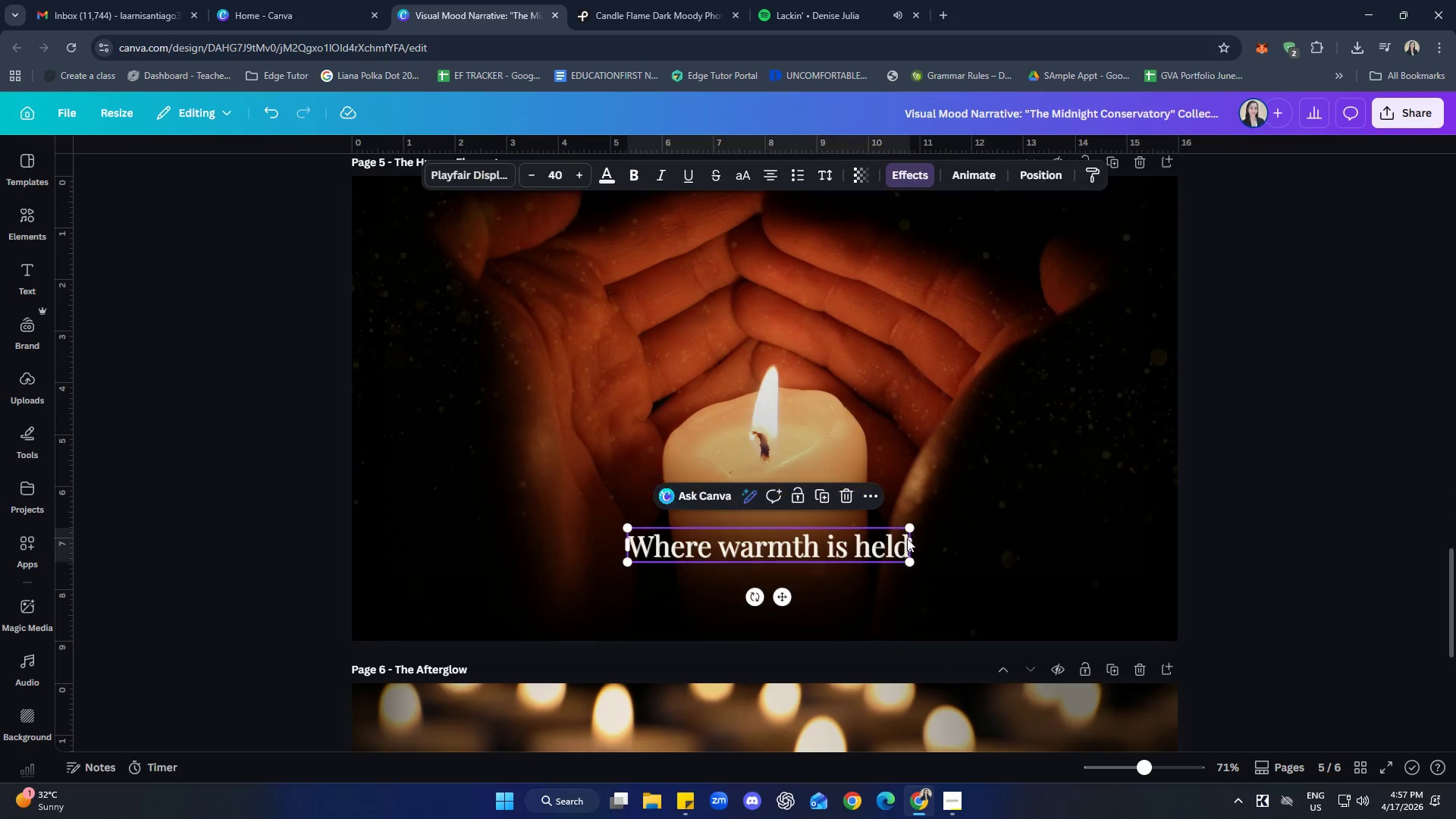 
double_click([907, 538])
 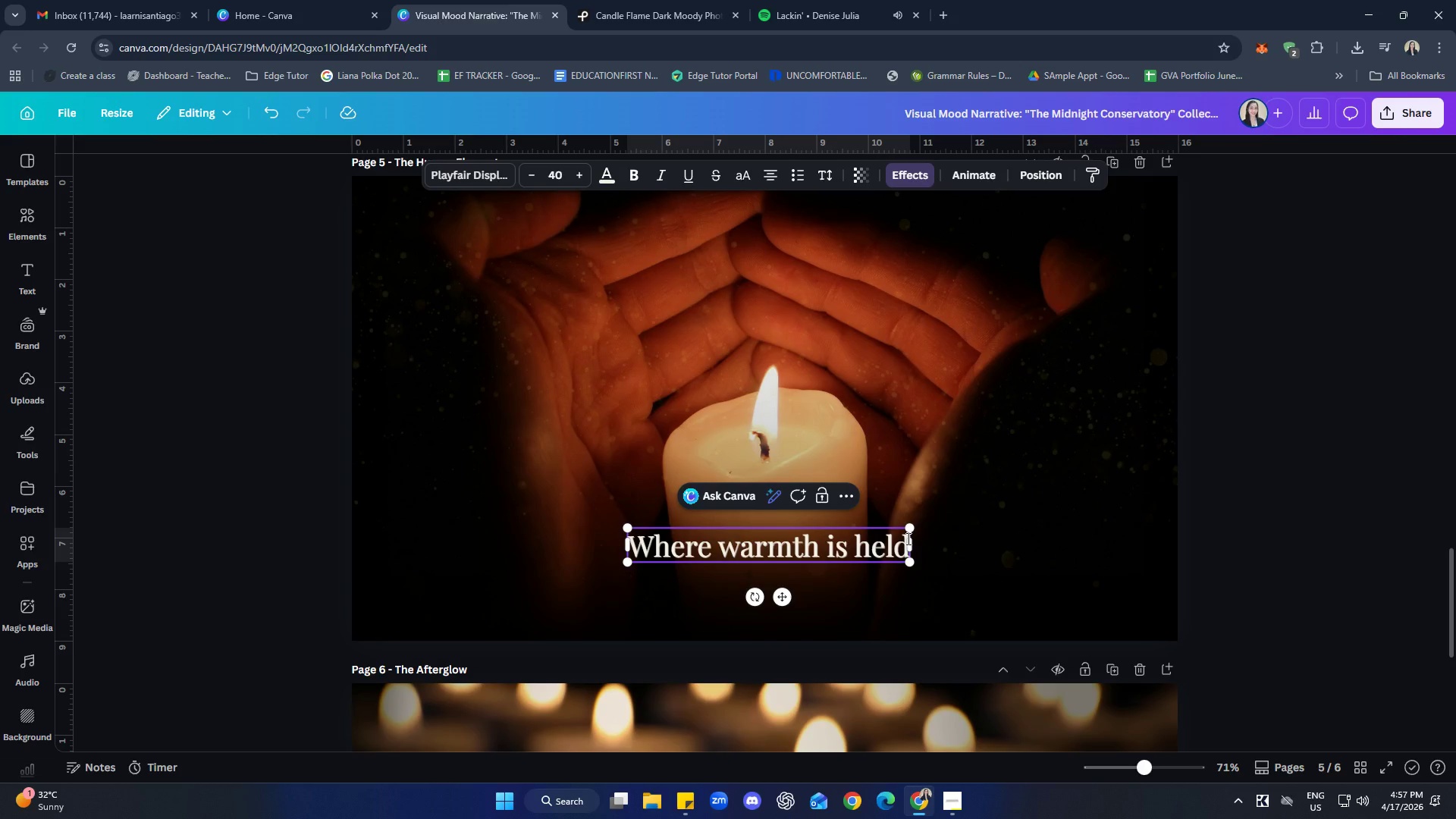 
key(Period)
 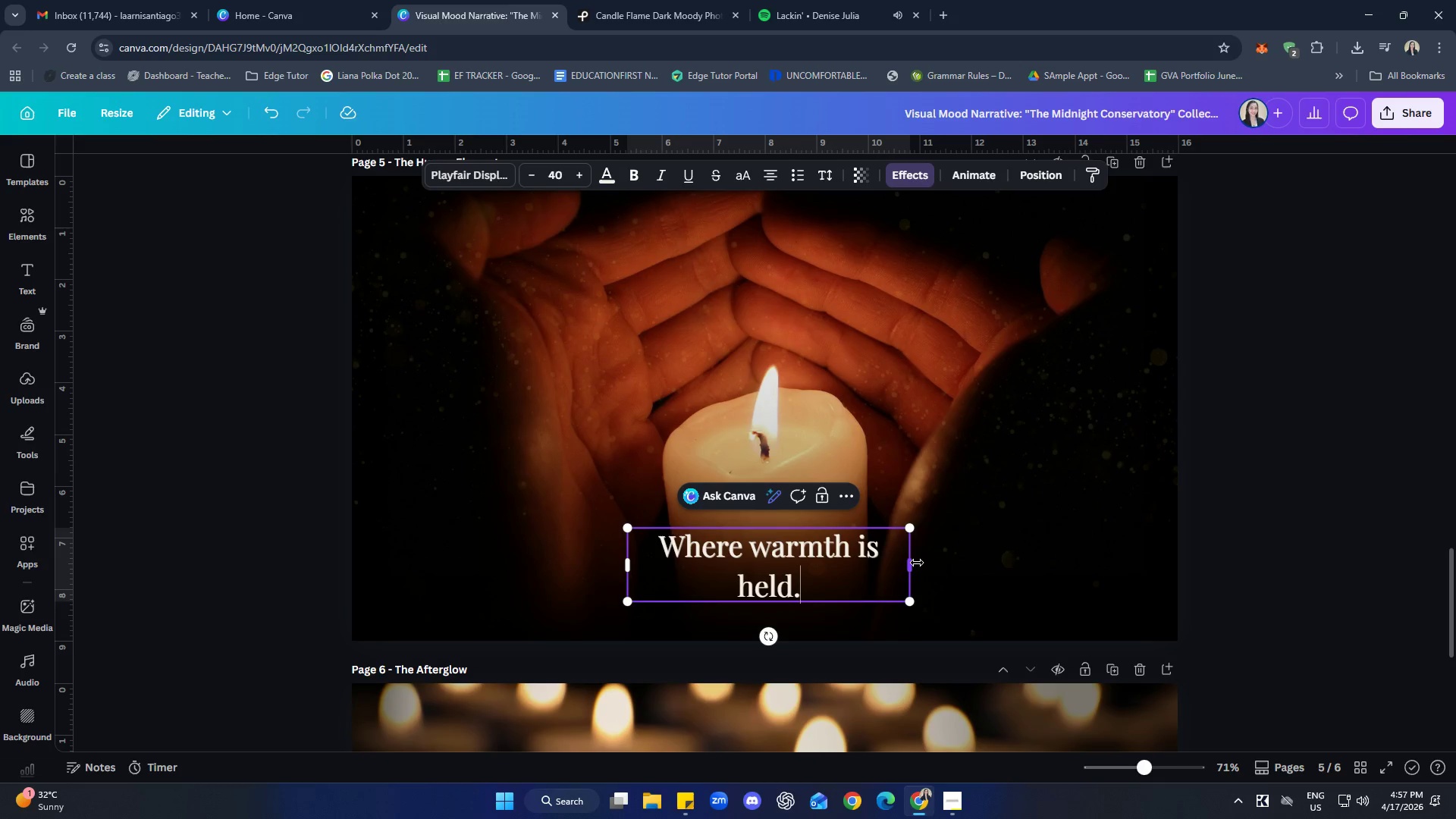 
left_click_drag(start_coordinate=[917, 563], to_coordinate=[924, 562])
 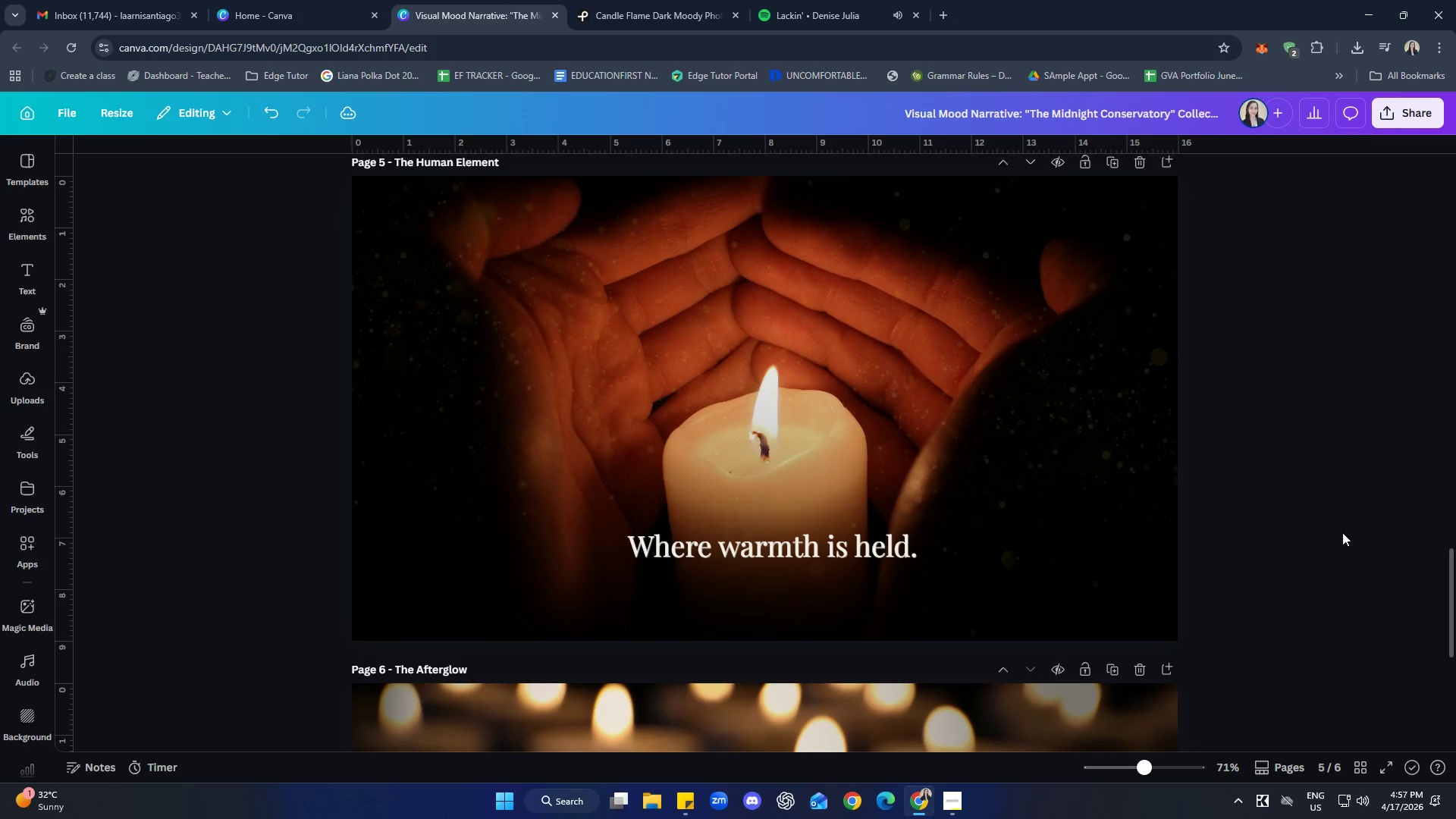 
scroll: coordinate [1341, 528], scroll_direction: down, amount: 7.0
 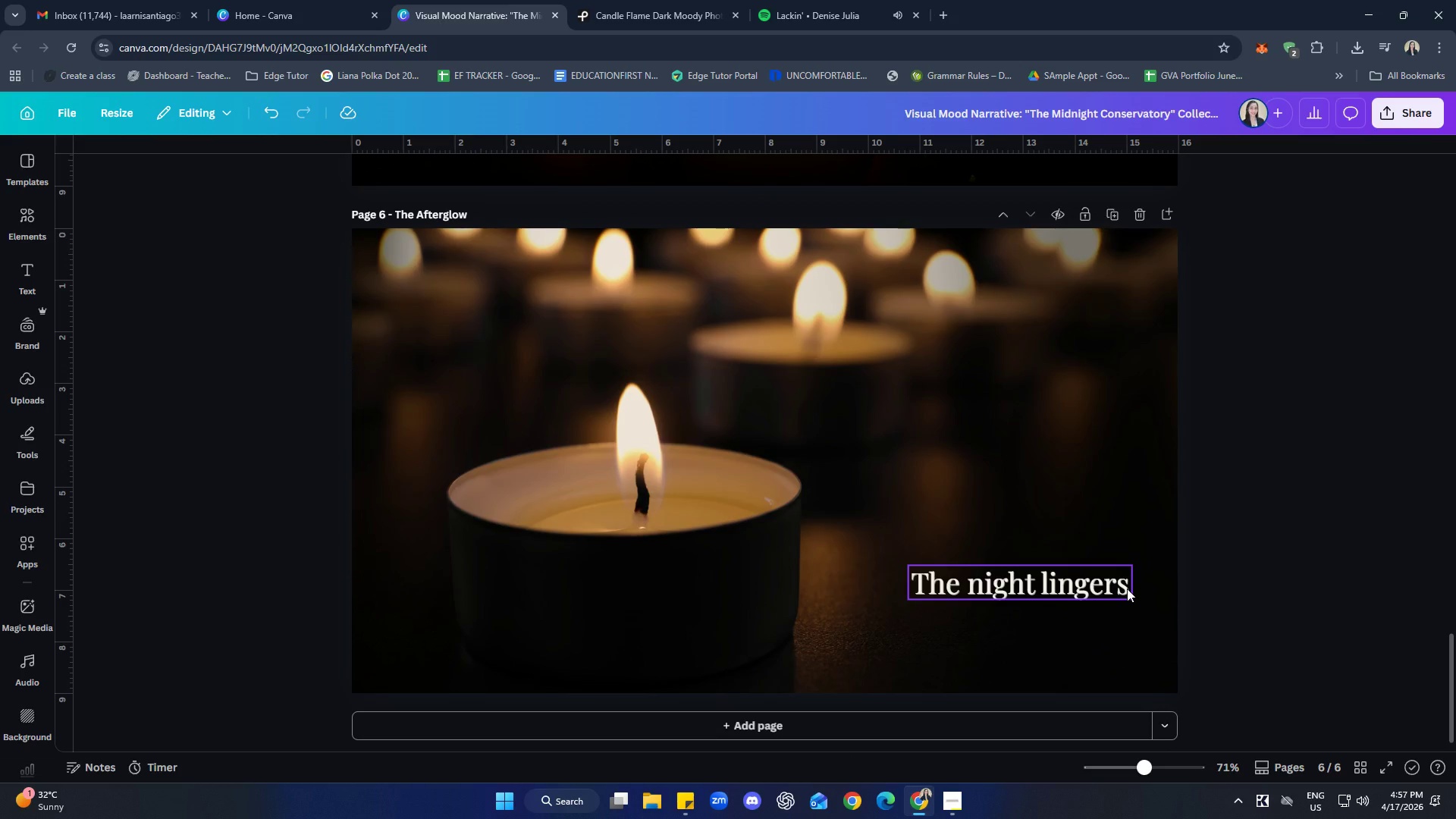 
scroll: coordinate [1339, 558], scroll_direction: up, amount: 3.0
 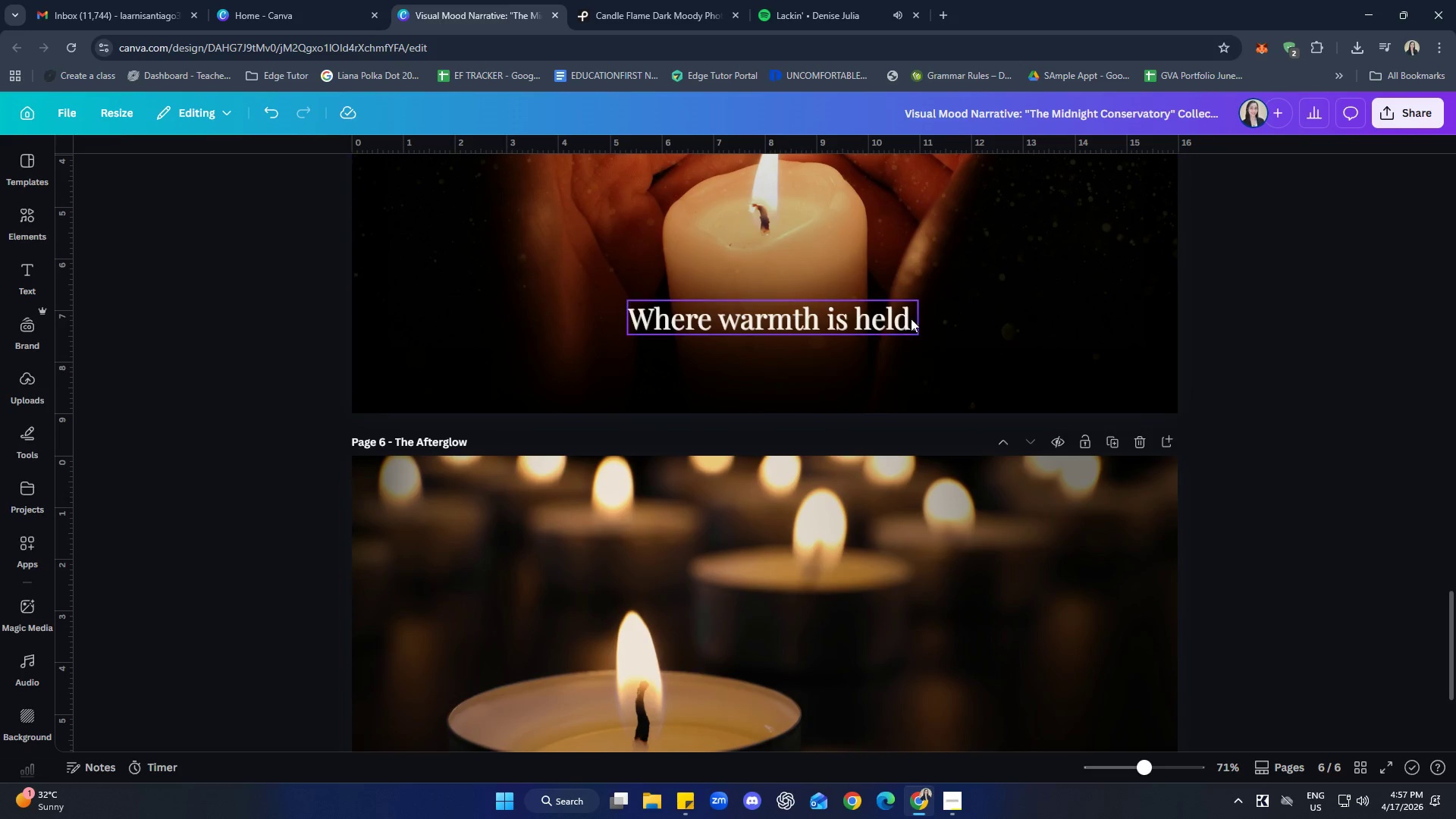 
double_click([911, 318])
 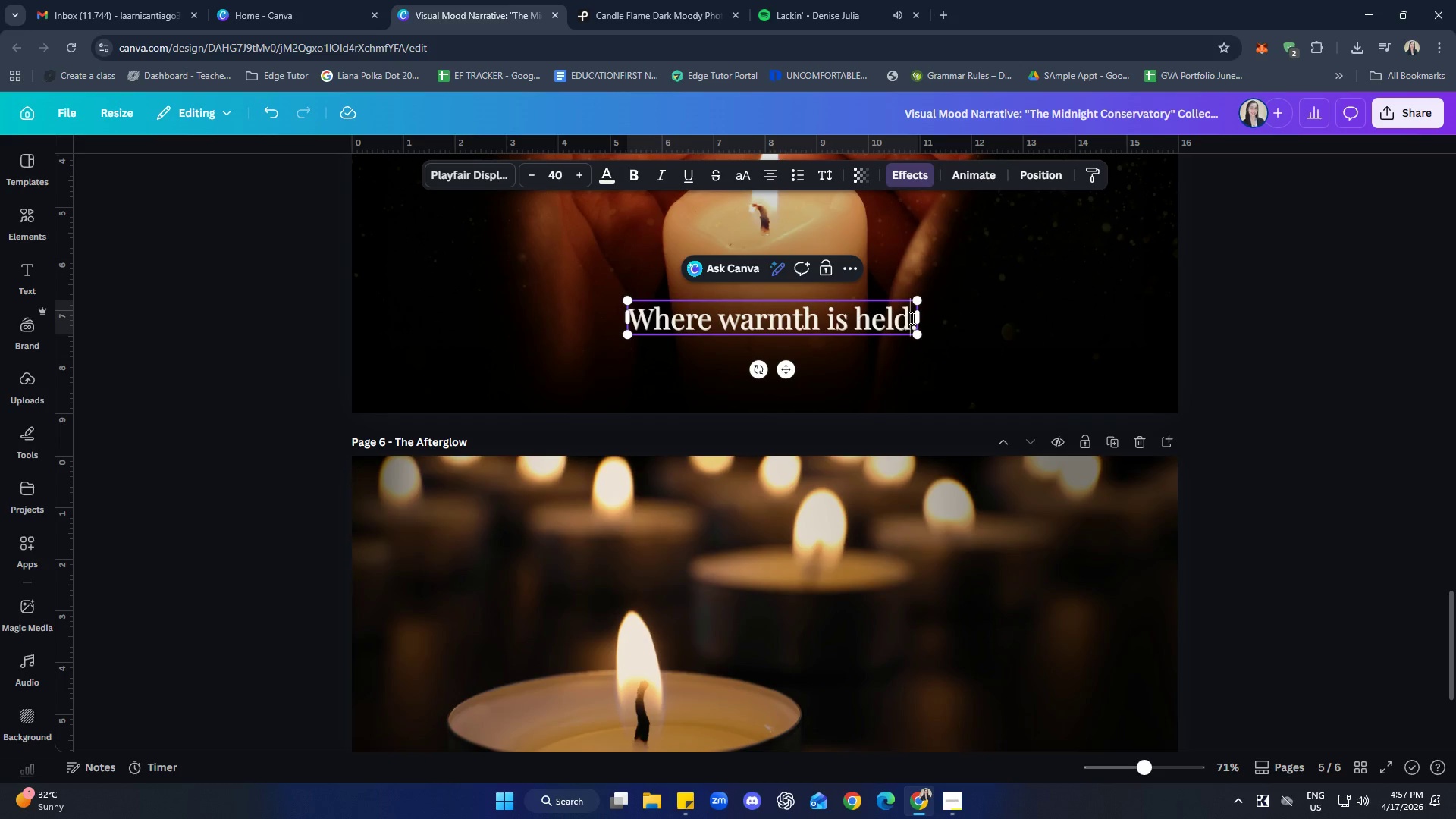 
key(Control+Z)
 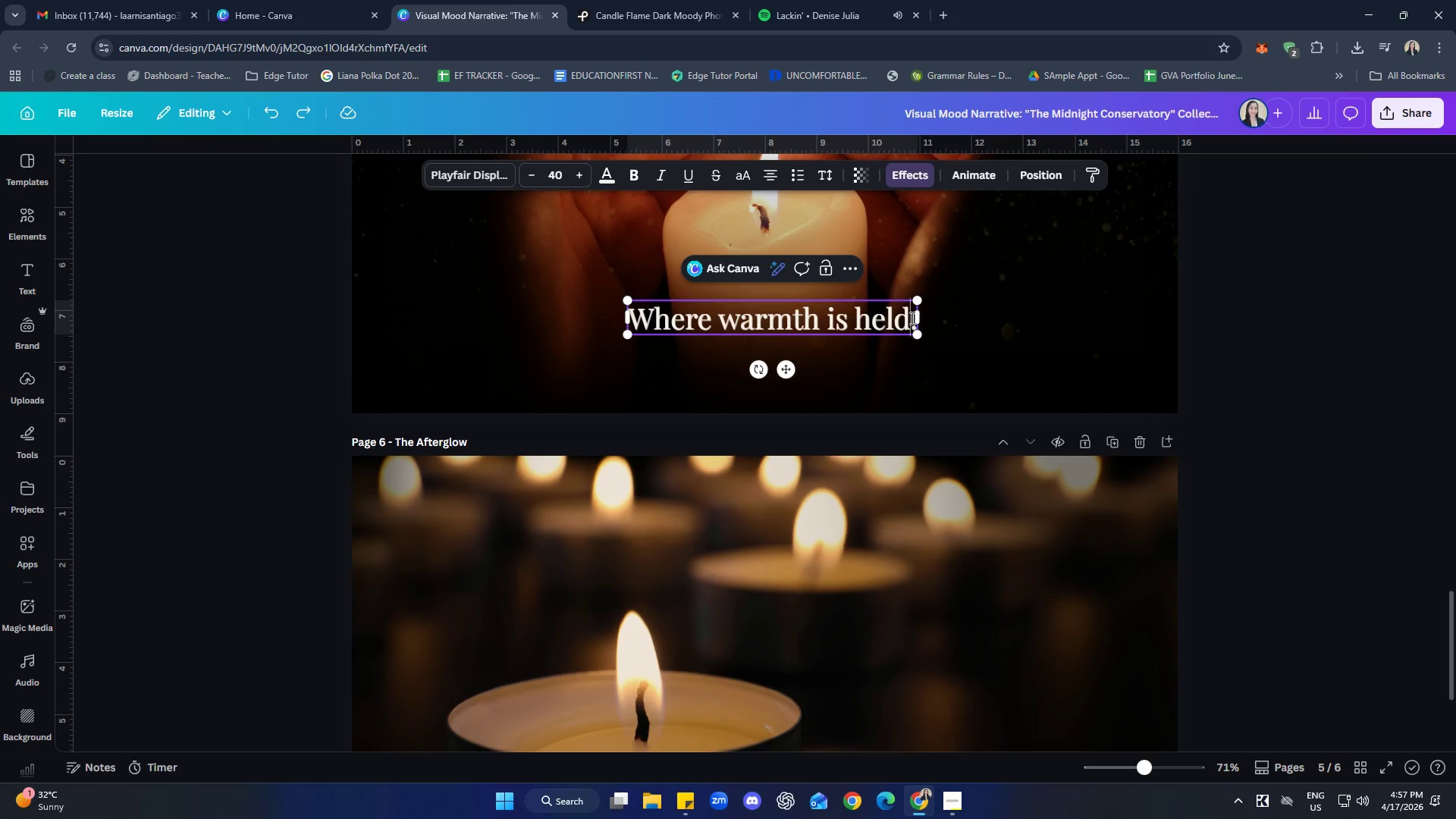 
key(Control+Z)
 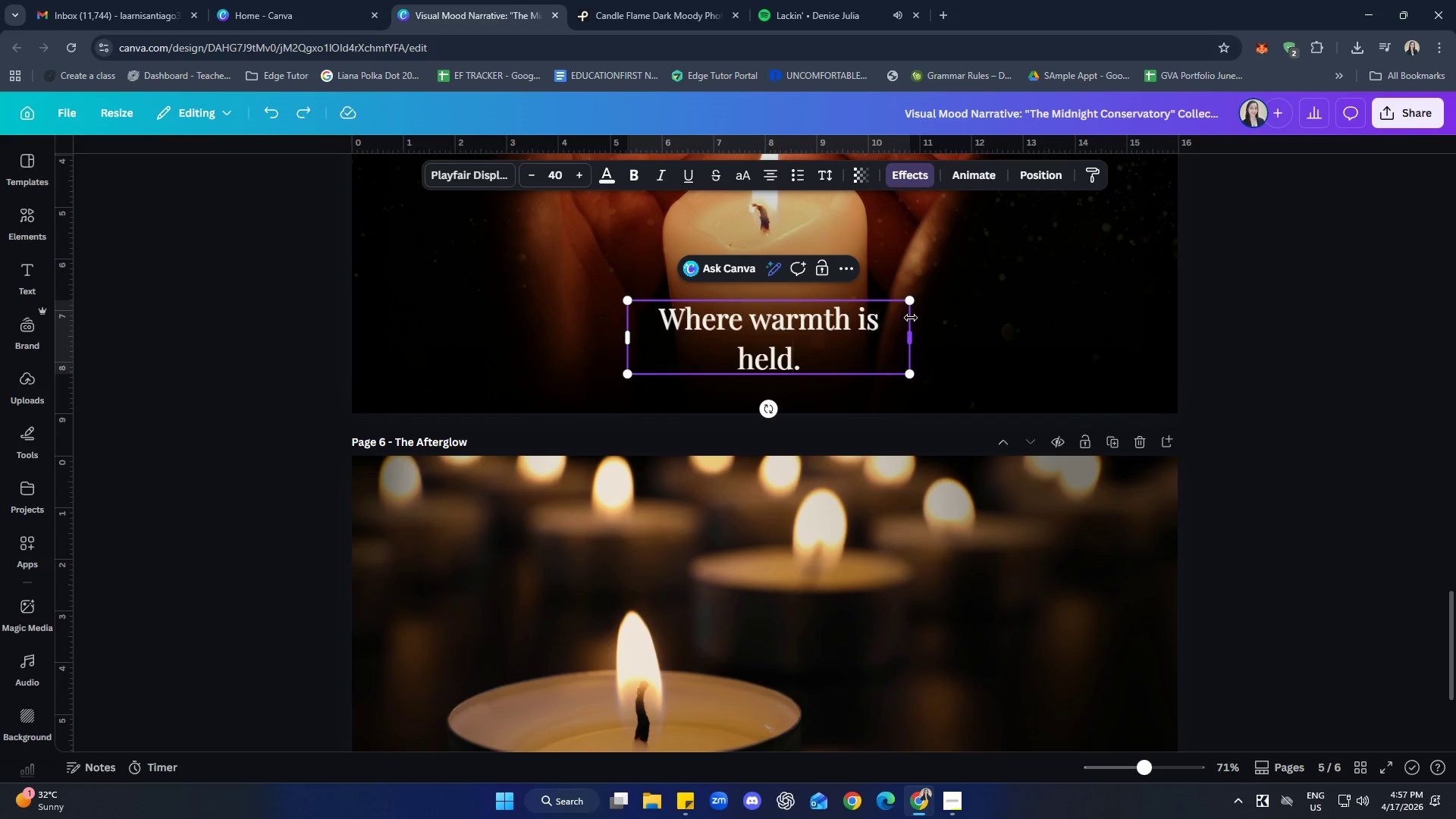 
key(Control+Z)
 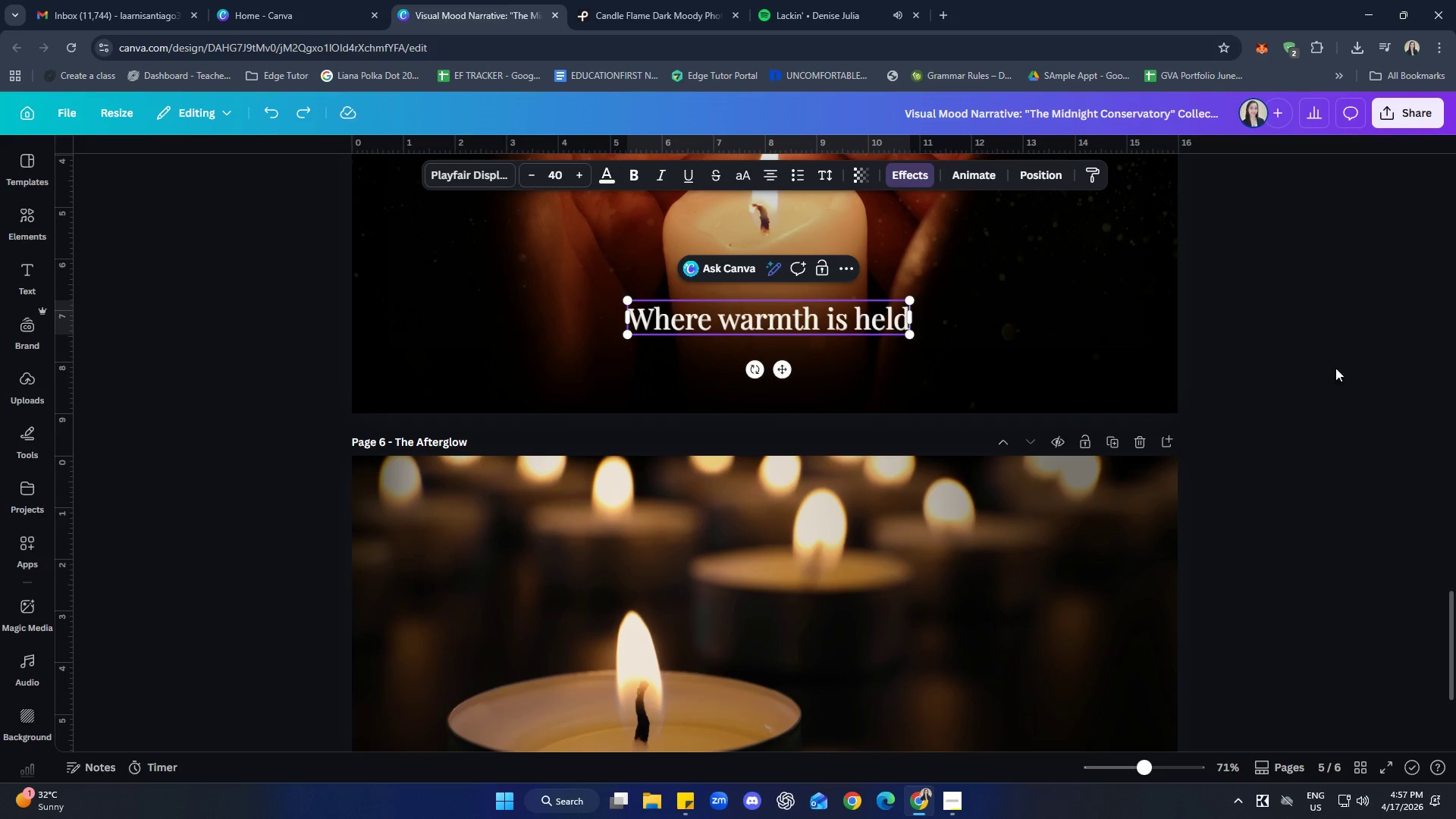 
left_click([1307, 516])
 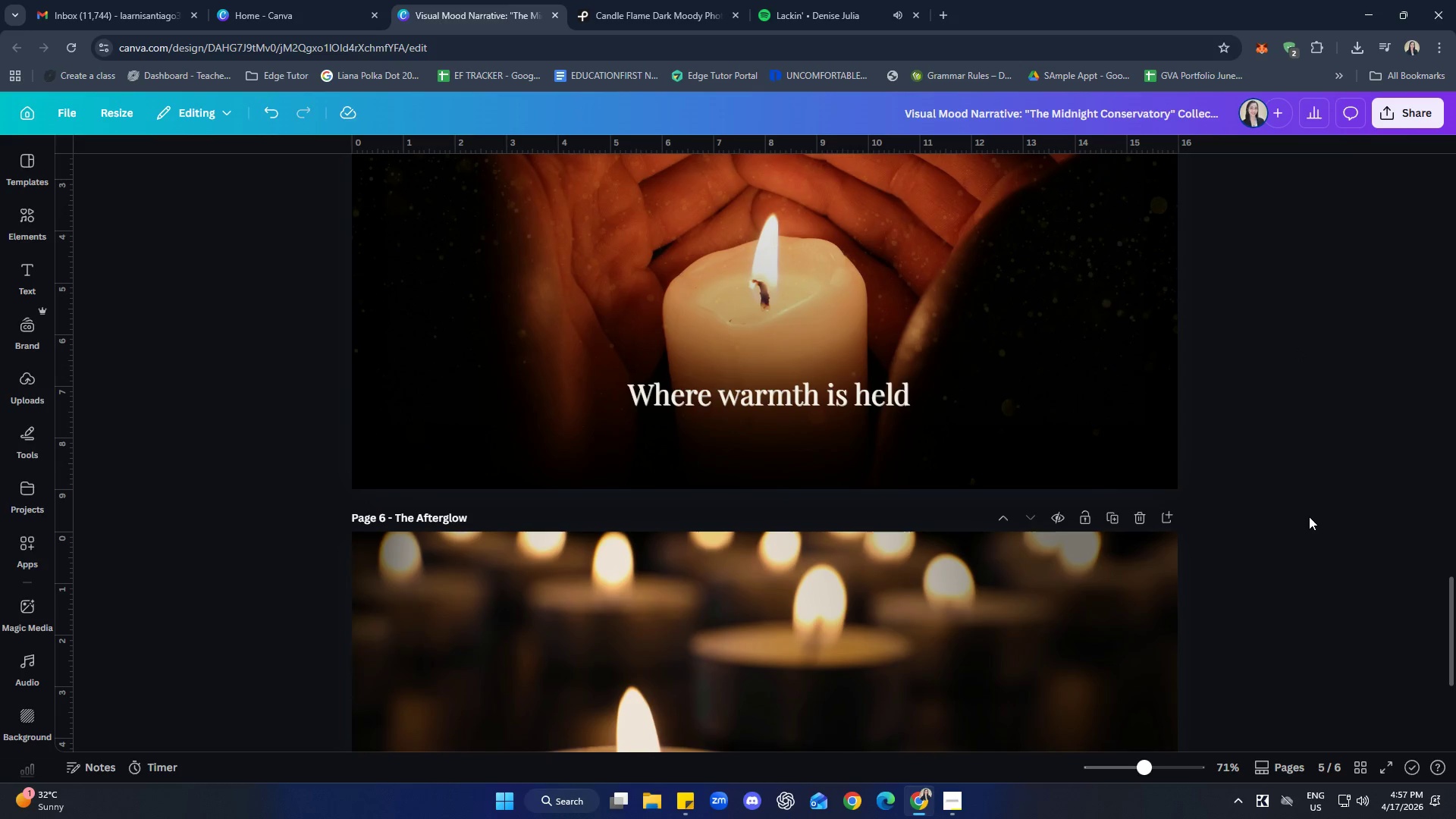 
scroll: coordinate [1314, 515], scroll_direction: up, amount: 1.0
 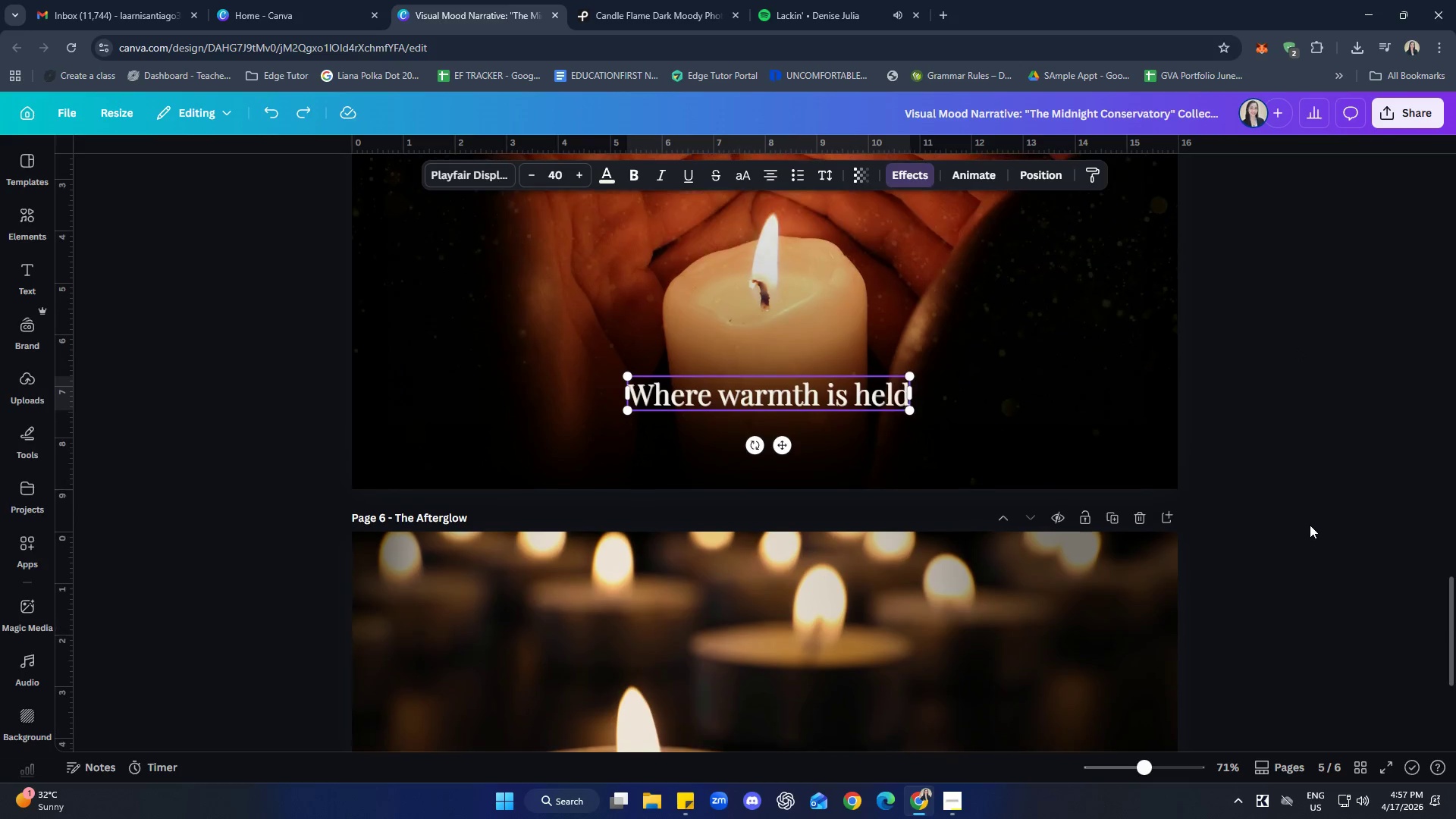 
key(Control+Z)
 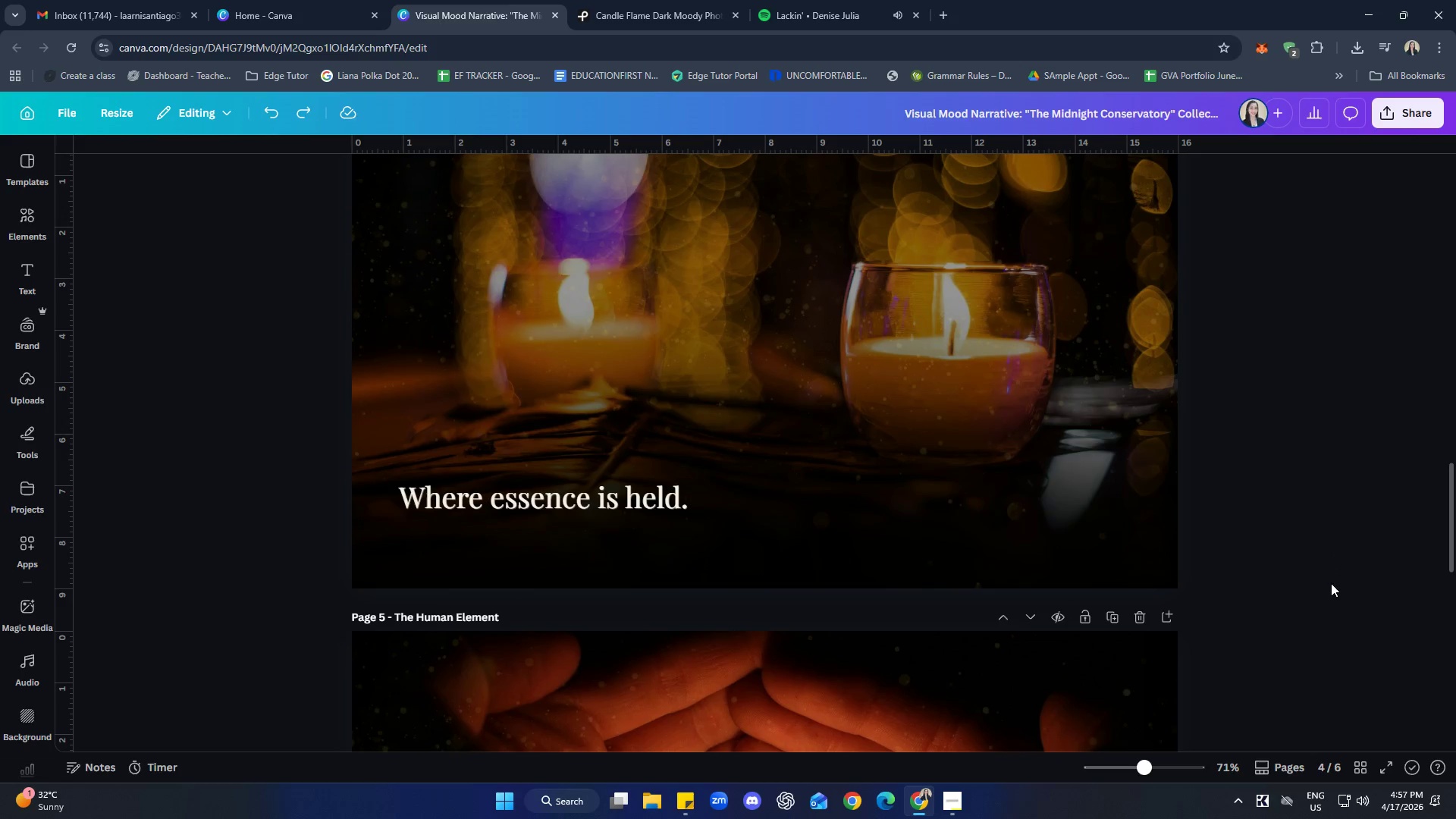 
scroll: coordinate [1351, 616], scroll_direction: up, amount: 8.0
 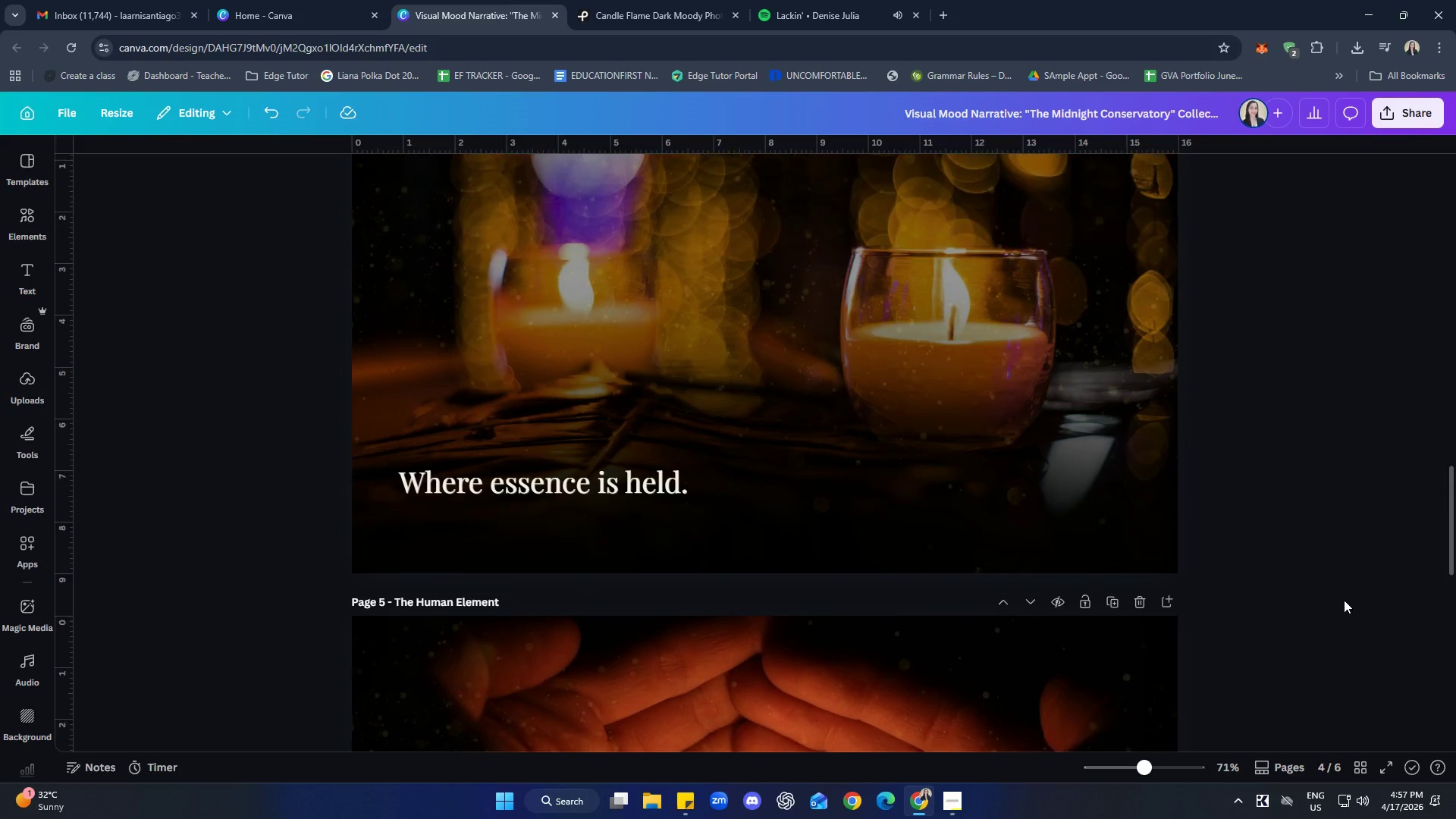 
key(Control+Z)
 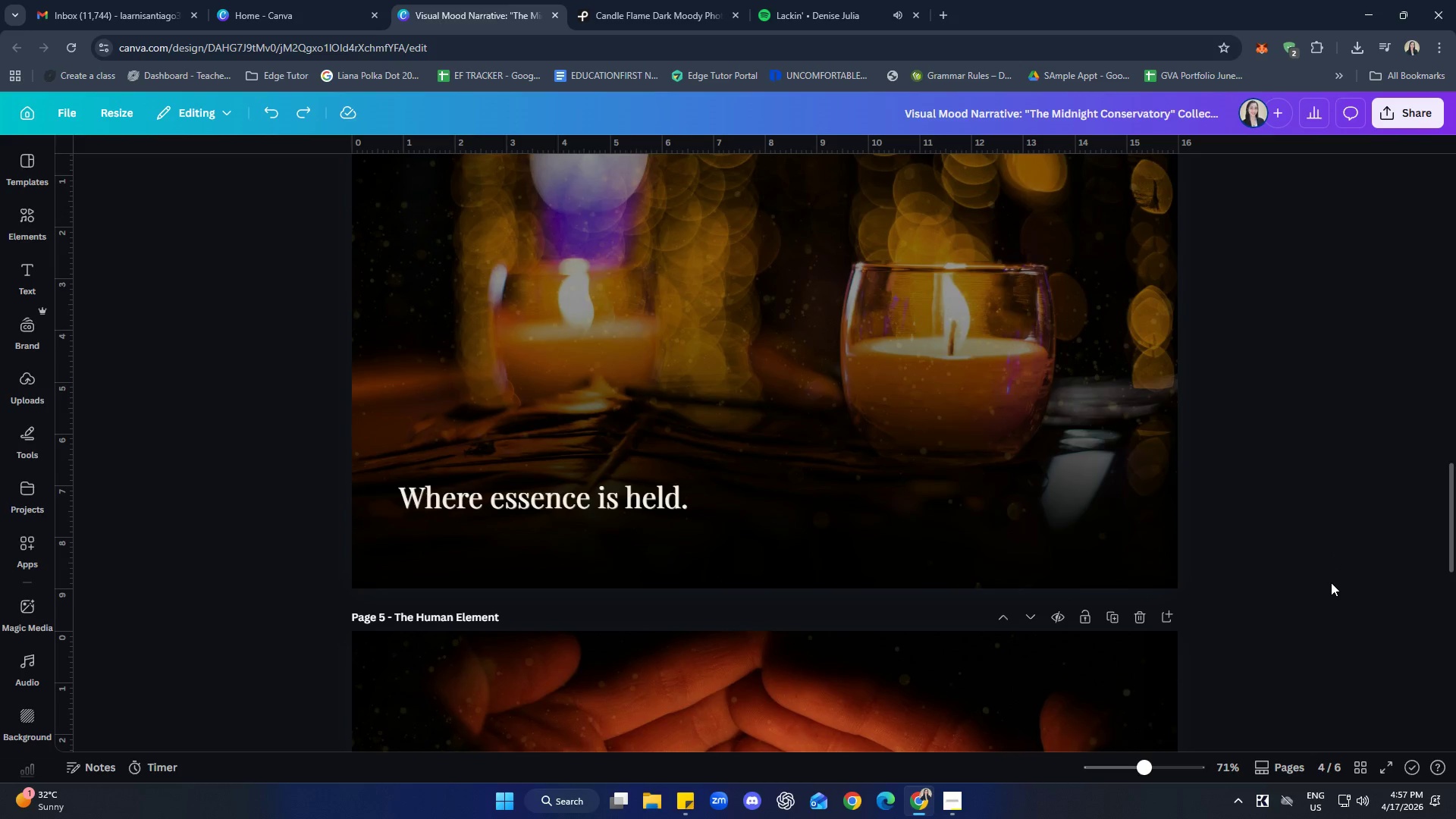 
scroll: coordinate [1331, 582], scroll_direction: down, amount: 5.0
 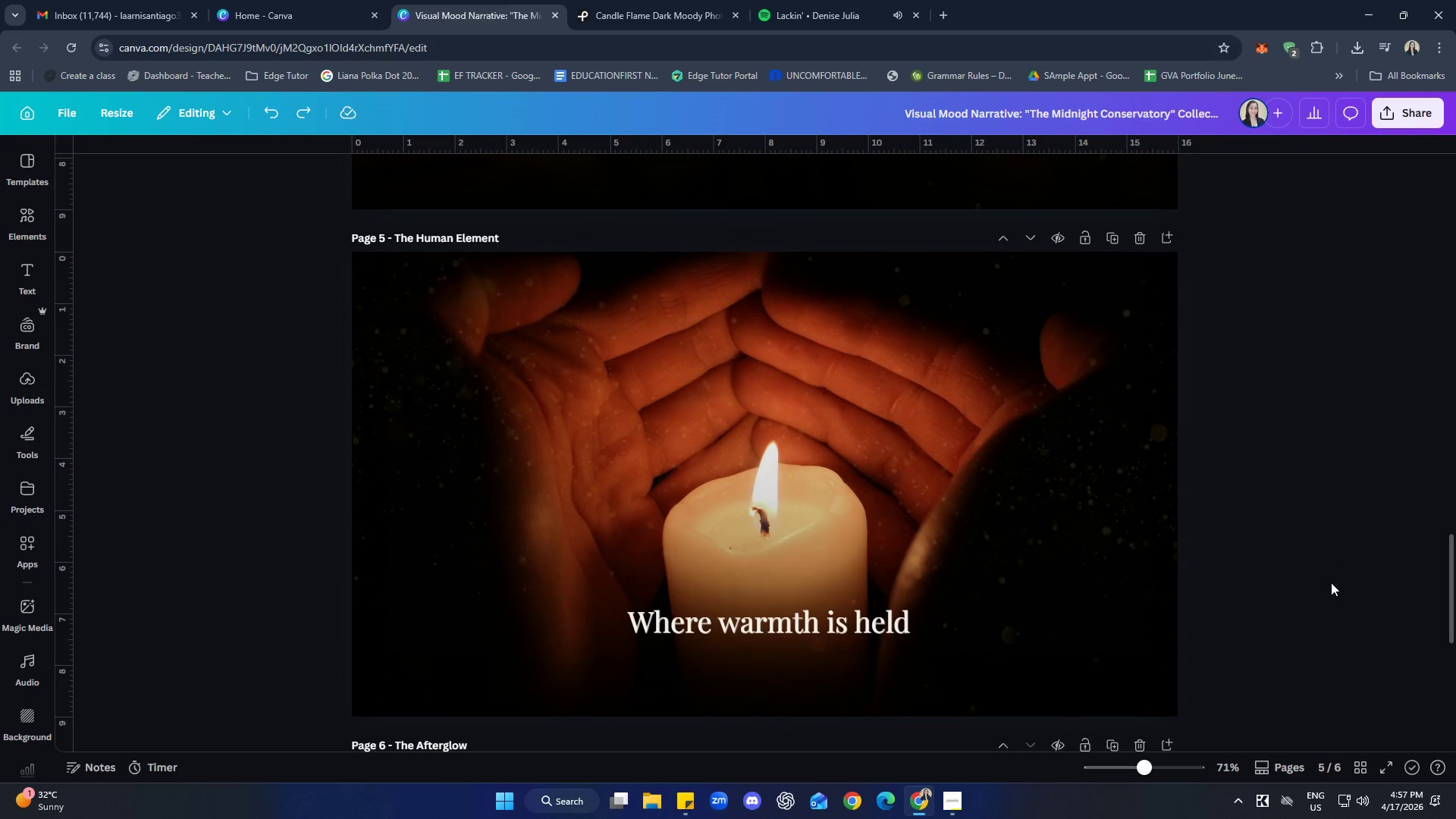 
key(Control+Z)
 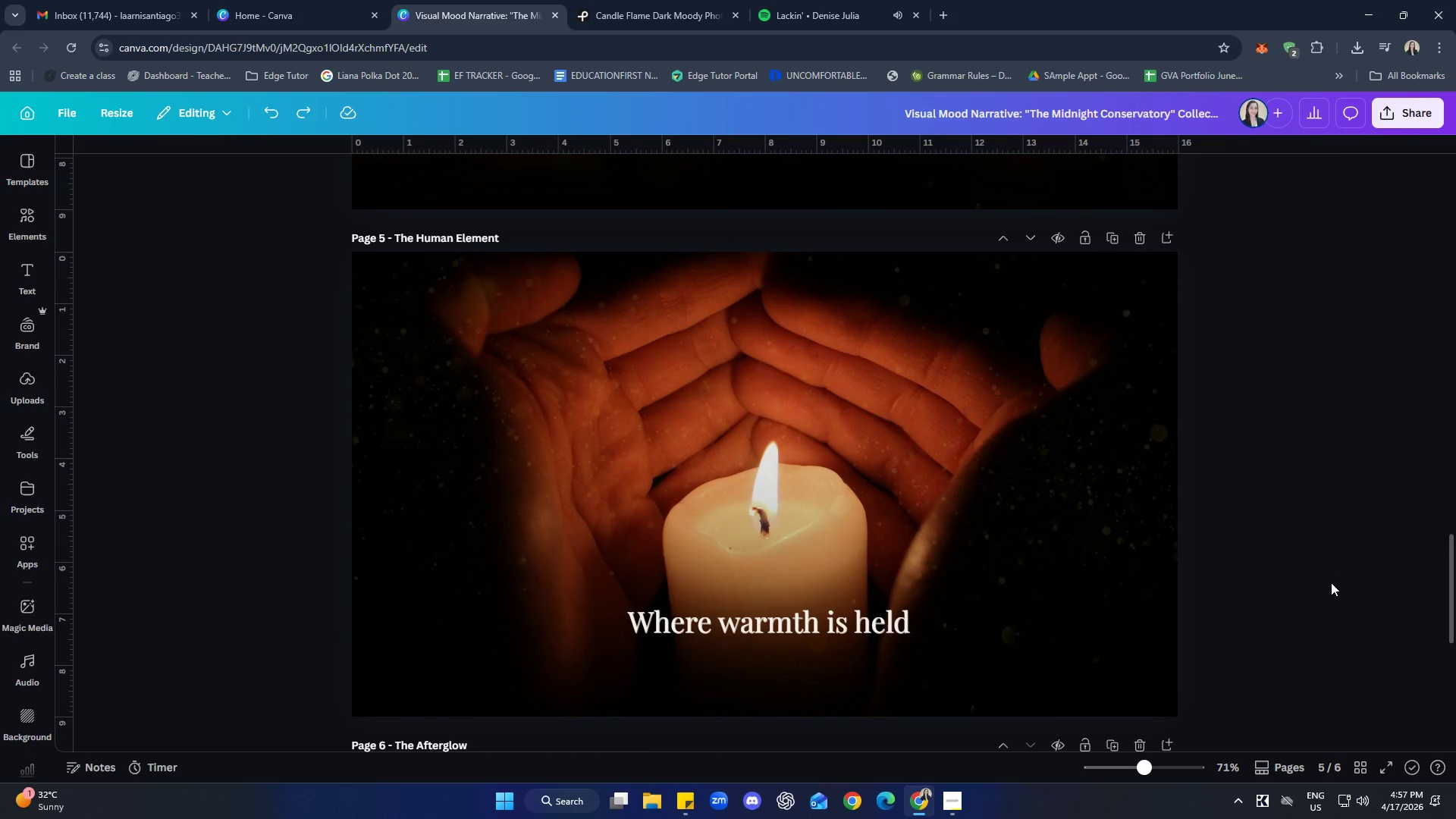 
key(Control+Z)
 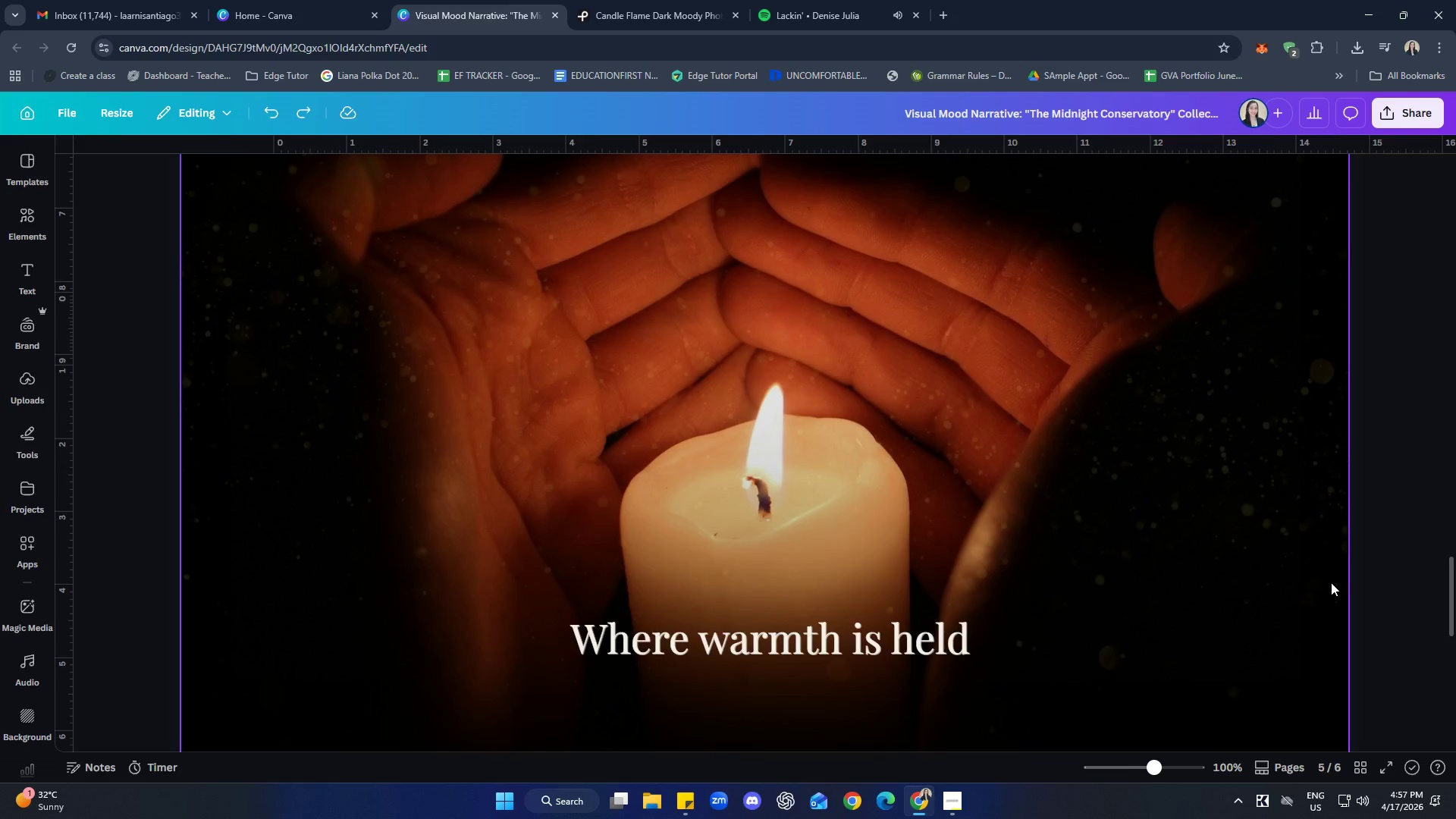 
scroll: coordinate [1331, 582], scroll_direction: up, amount: 4.0
 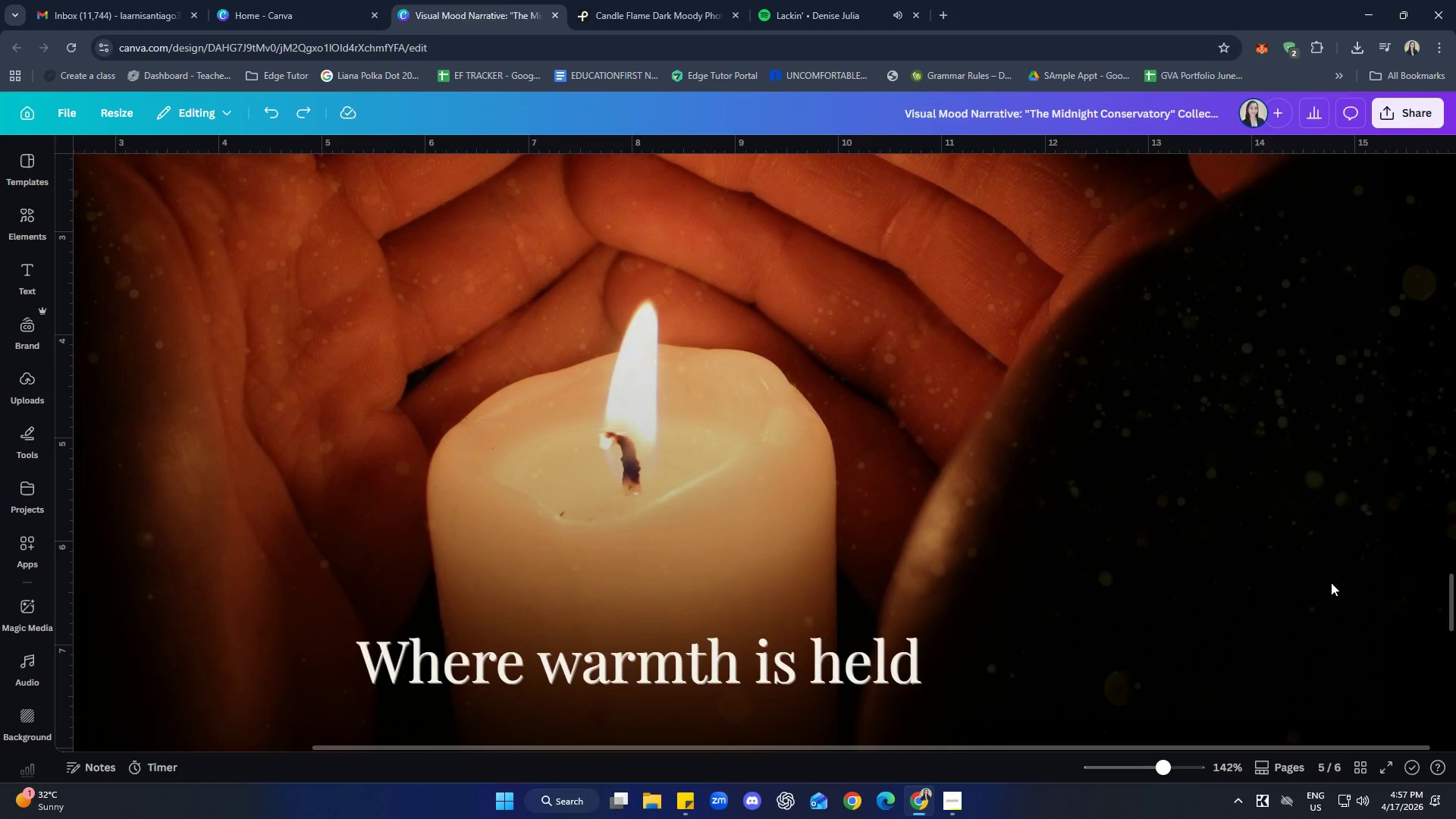 
hold_key(key=ControlLeft, duration=0.98)
scroll: coordinate [1332, 585], scroll_direction: up, amount: 1.0
 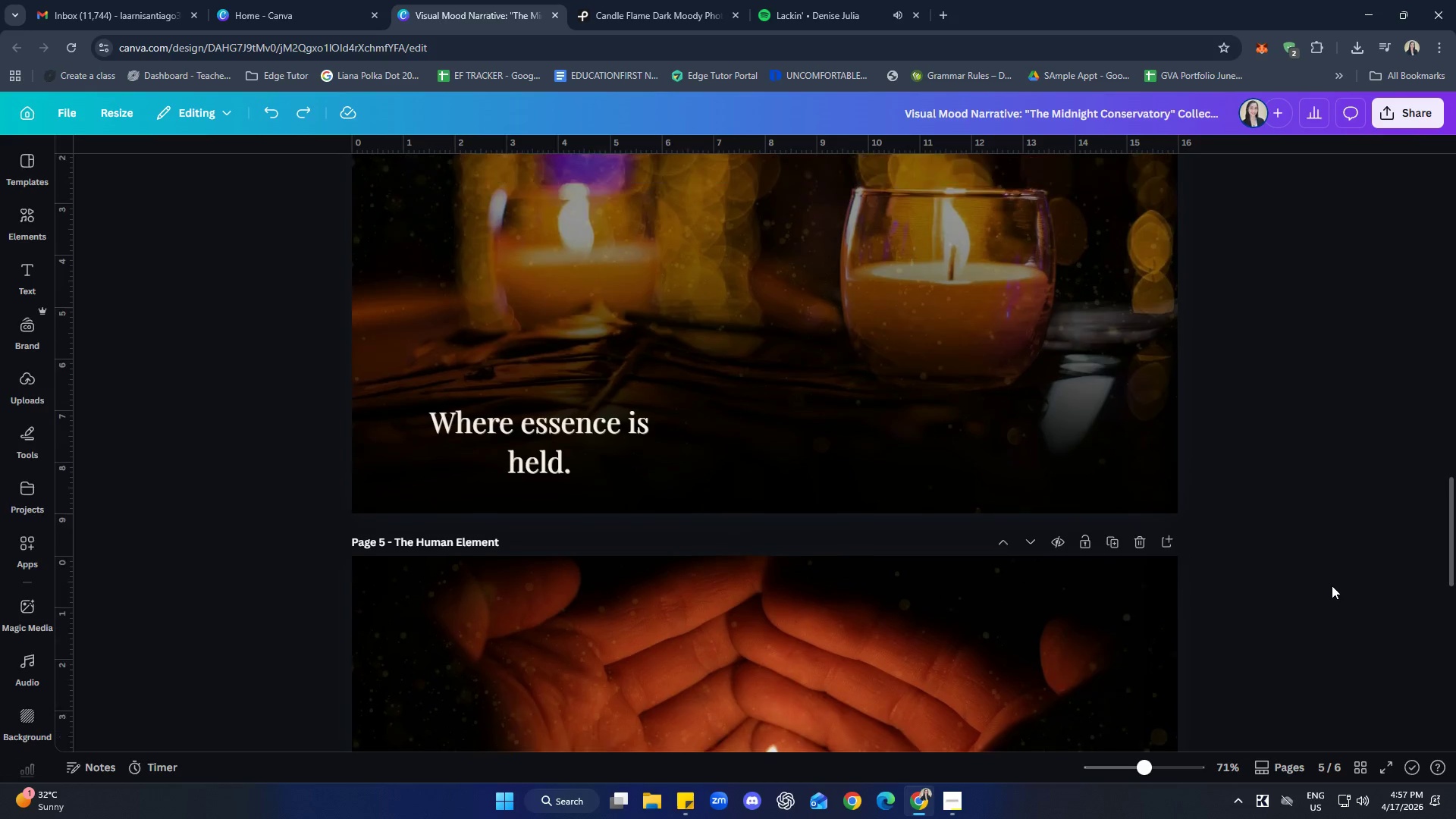 
key(Control+Z)
 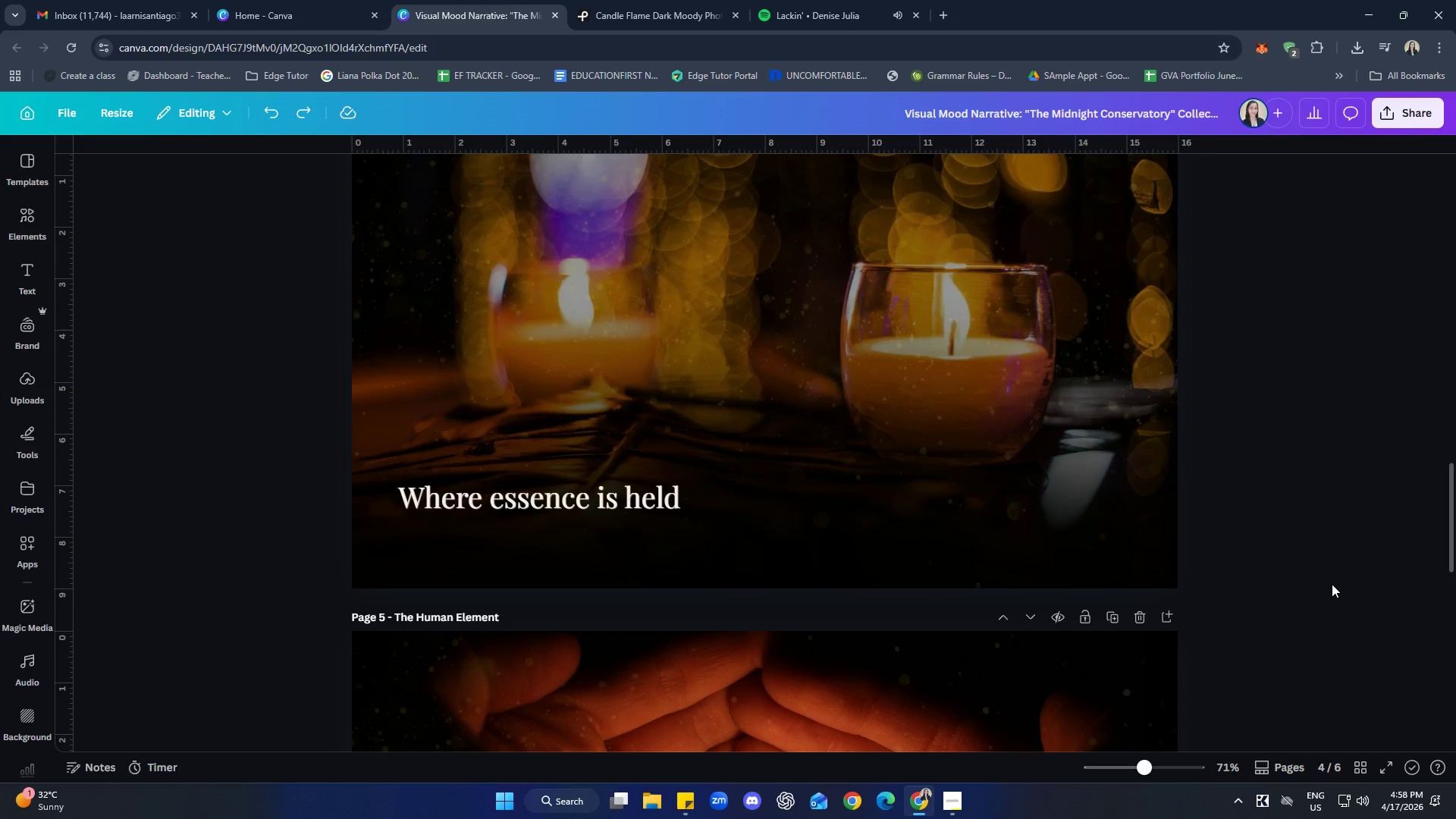 
scroll: coordinate [1316, 578], scroll_direction: up, amount: 7.0
 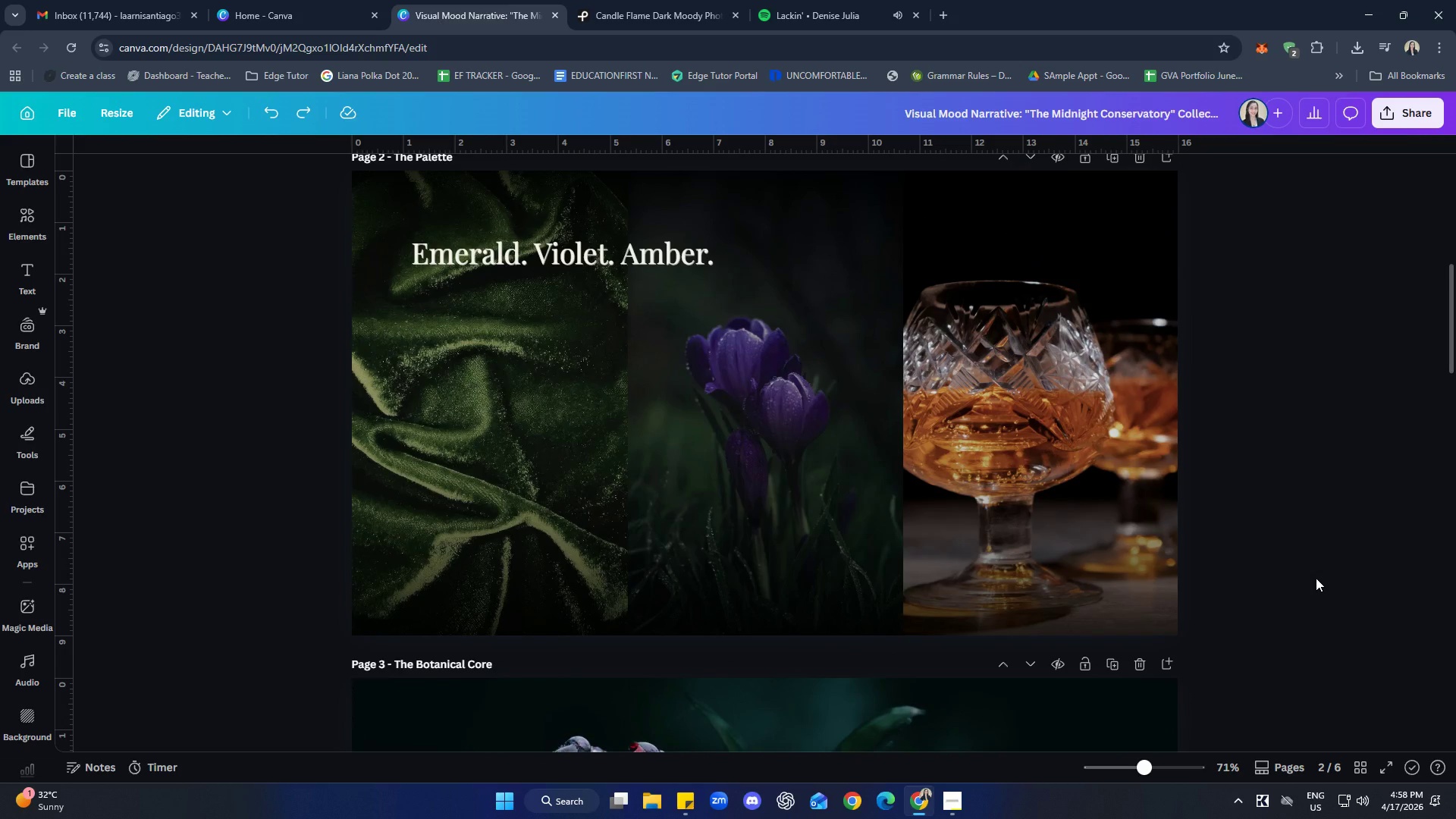 
scroll: coordinate [1361, 508], scroll_direction: down, amount: 14.0
 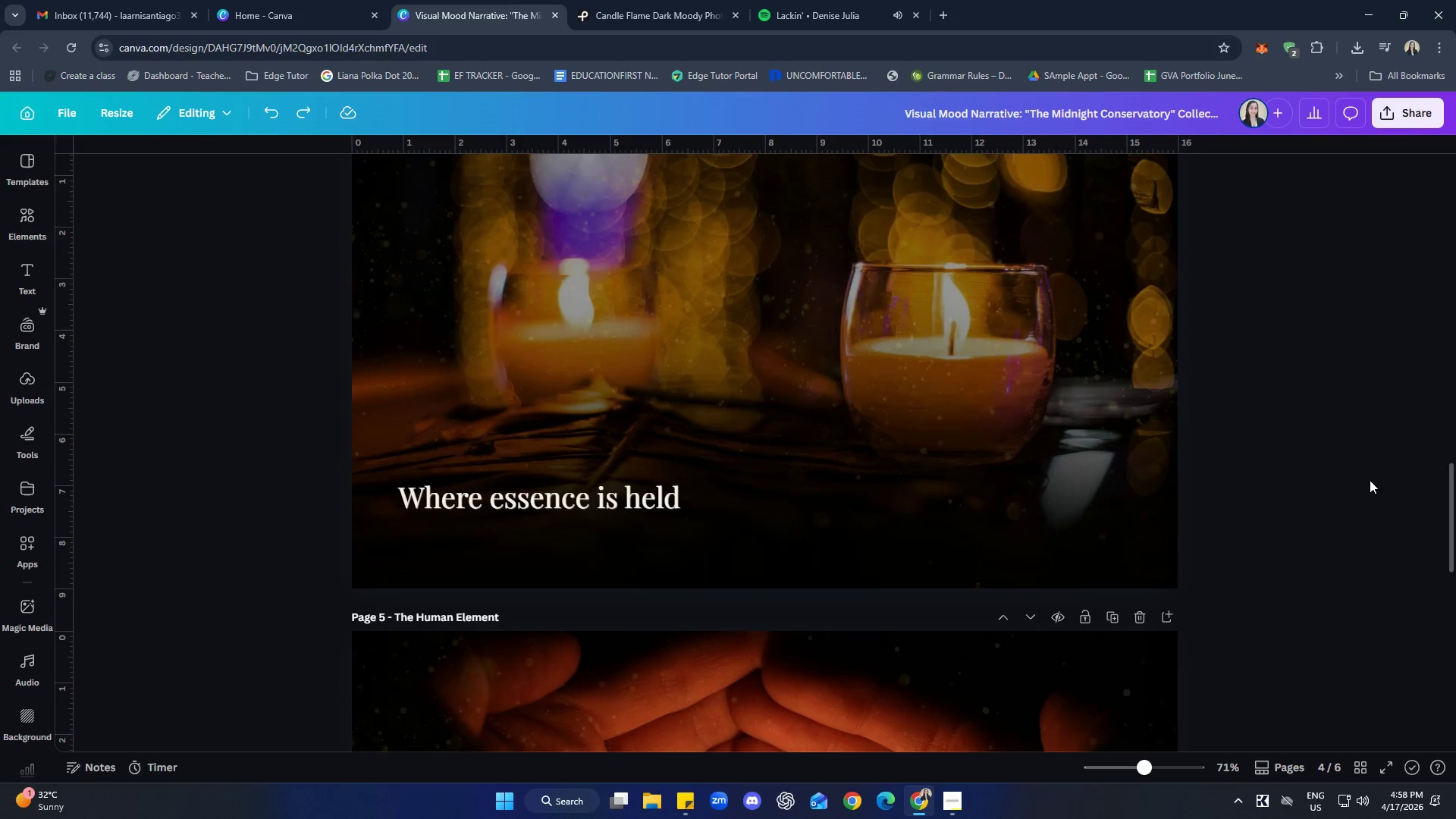 
scroll: coordinate [1372, 475], scroll_direction: up, amount: 2.0
 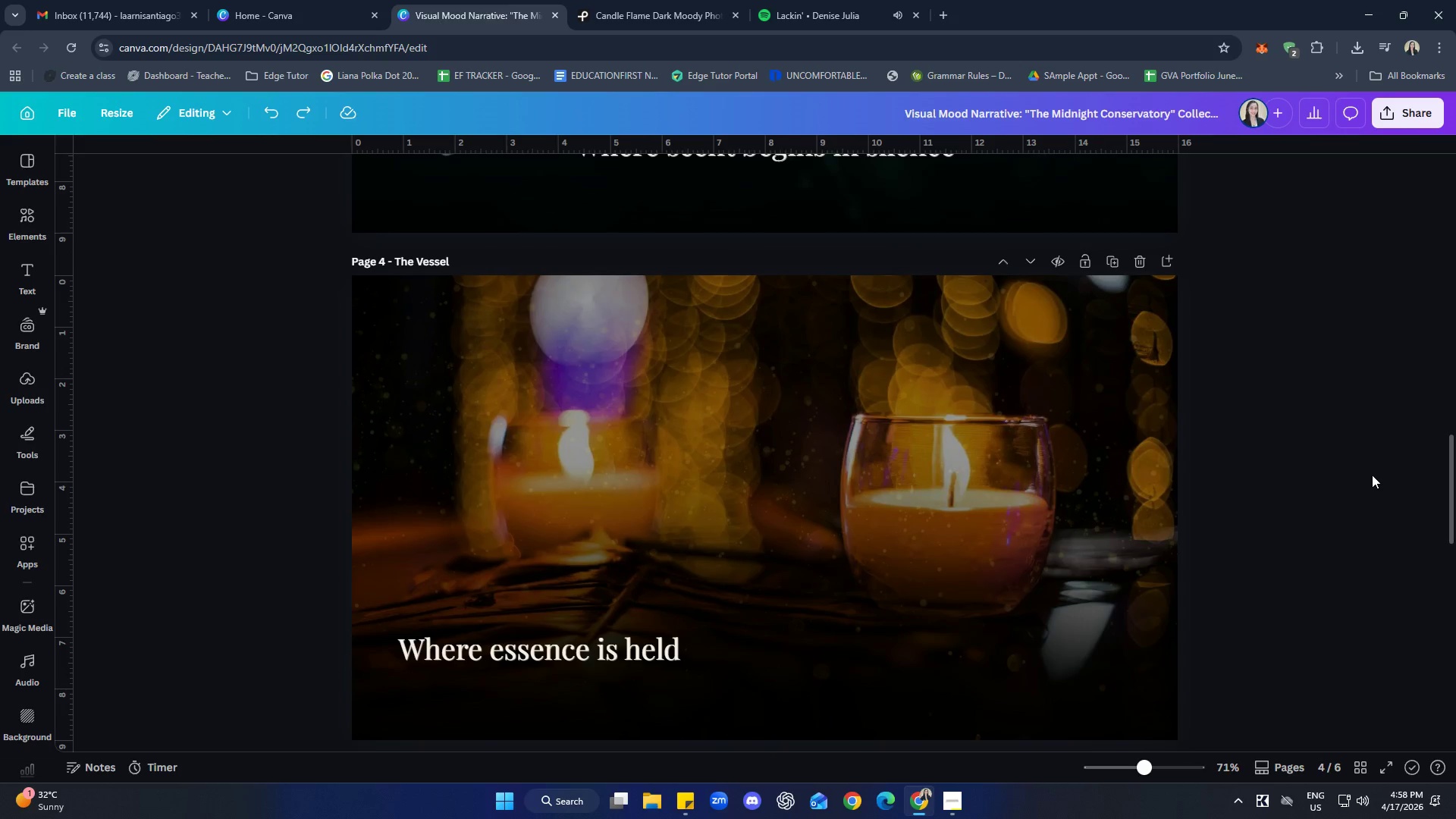 
scroll: coordinate [1373, 475], scroll_direction: down, amount: 9.0
 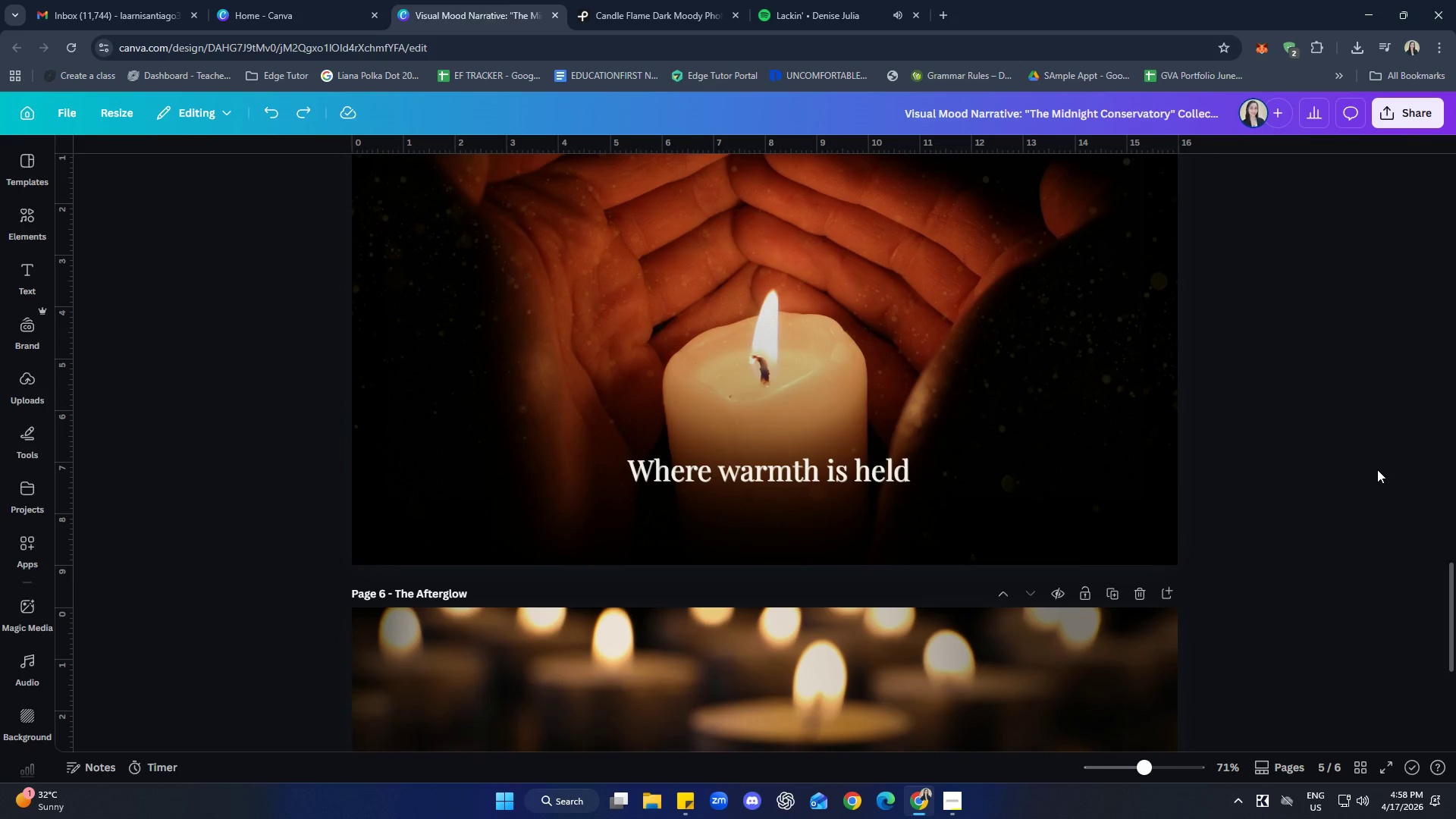 
scroll: coordinate [1388, 475], scroll_direction: up, amount: 2.0
 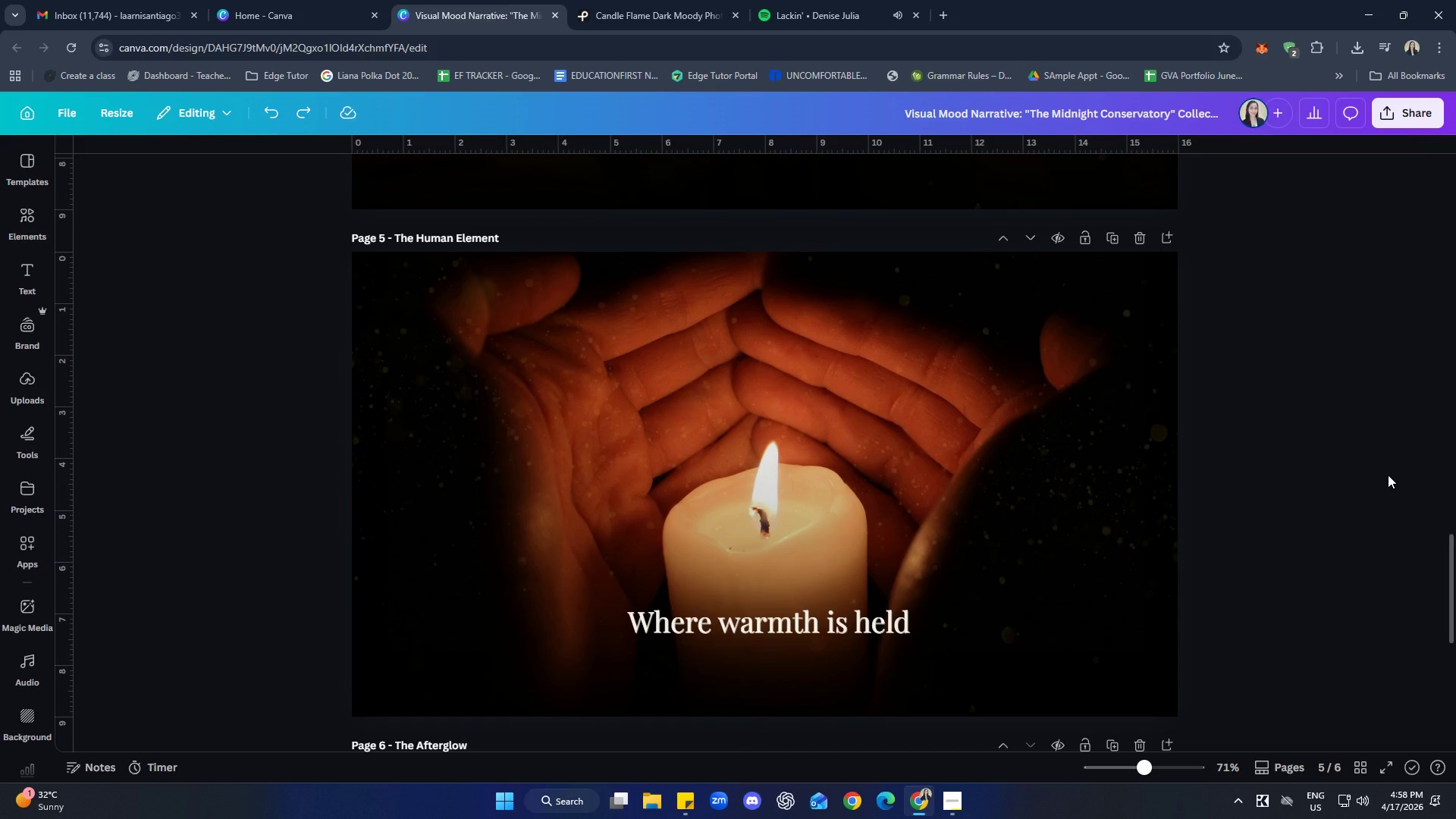 
scroll: coordinate [1389, 474], scroll_direction: down, amount: 8.0
 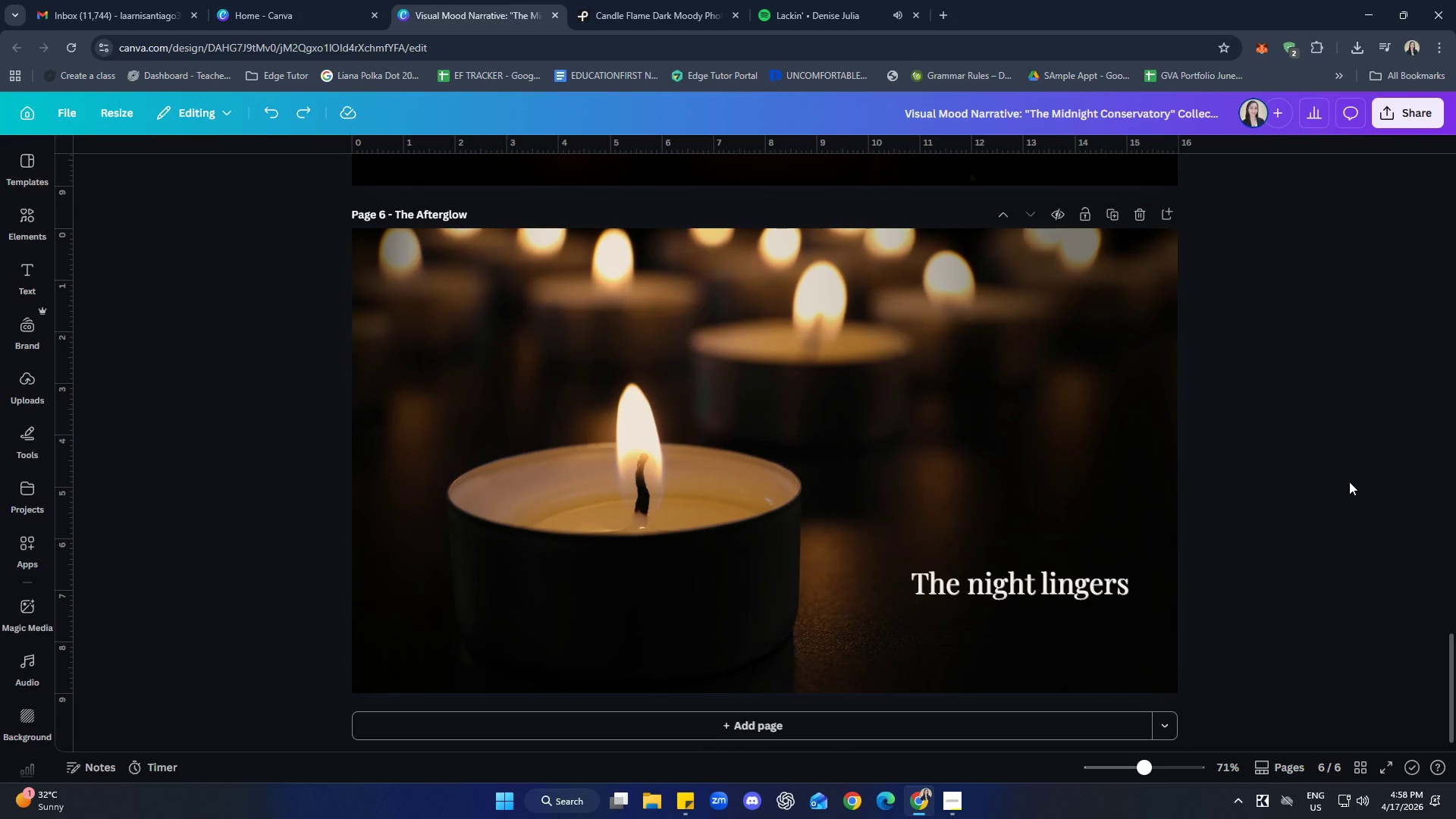 
wait(18.96)
 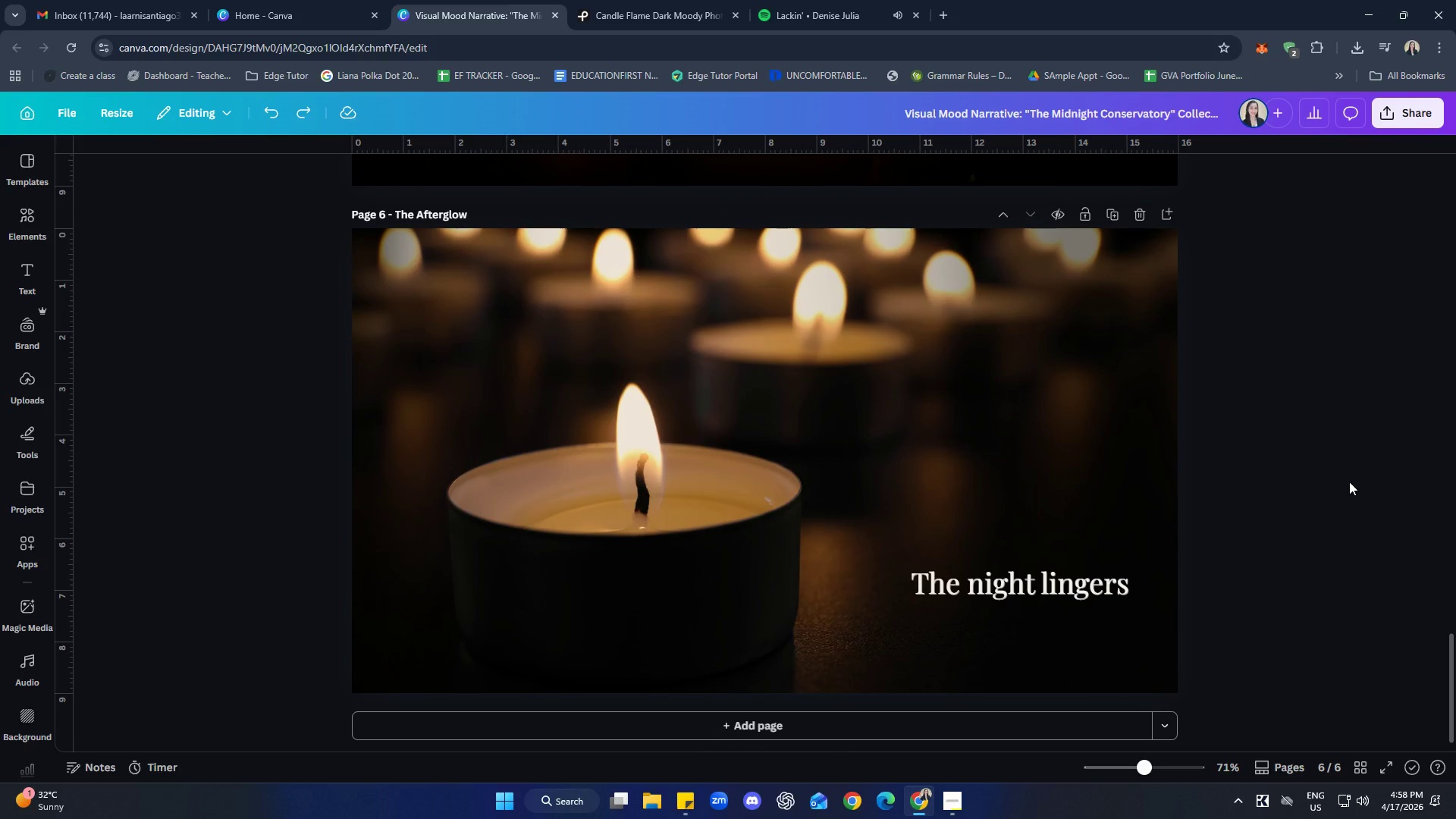 
scroll: coordinate [1293, 551], scroll_direction: up, amount: 15.0
 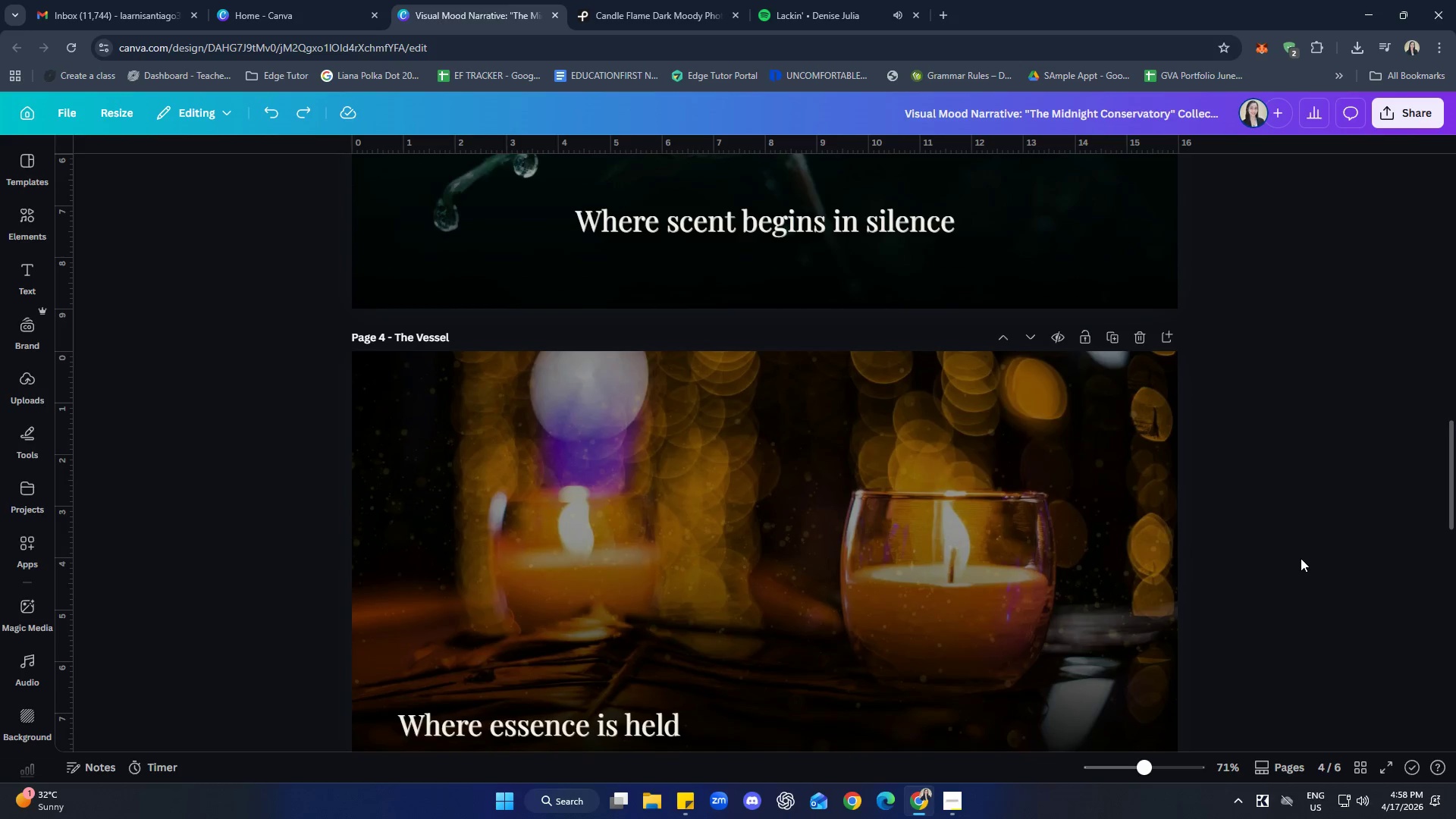 
scroll: coordinate [1301, 558], scroll_direction: down, amount: 1.0
 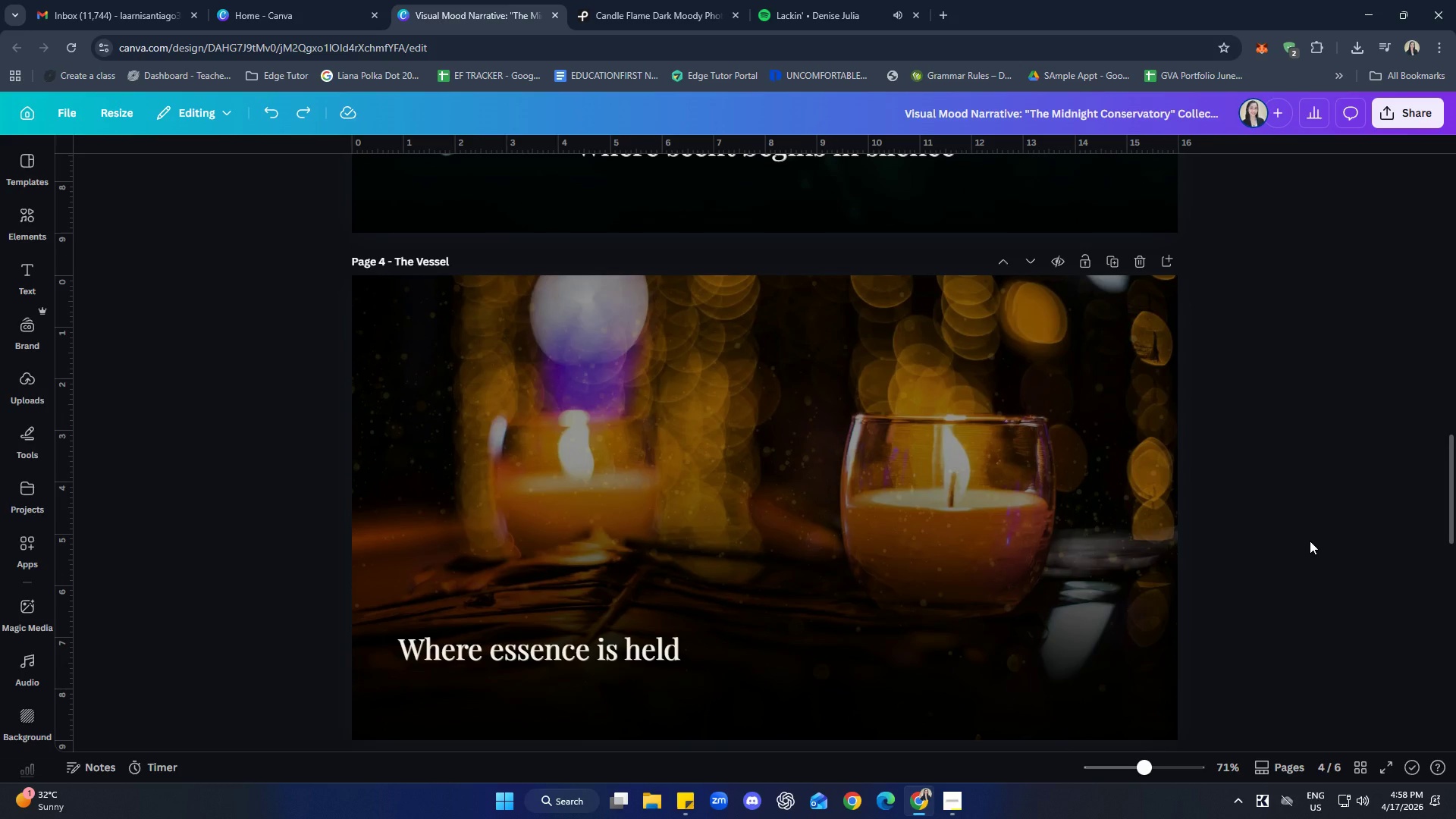 
wait(6.24)
 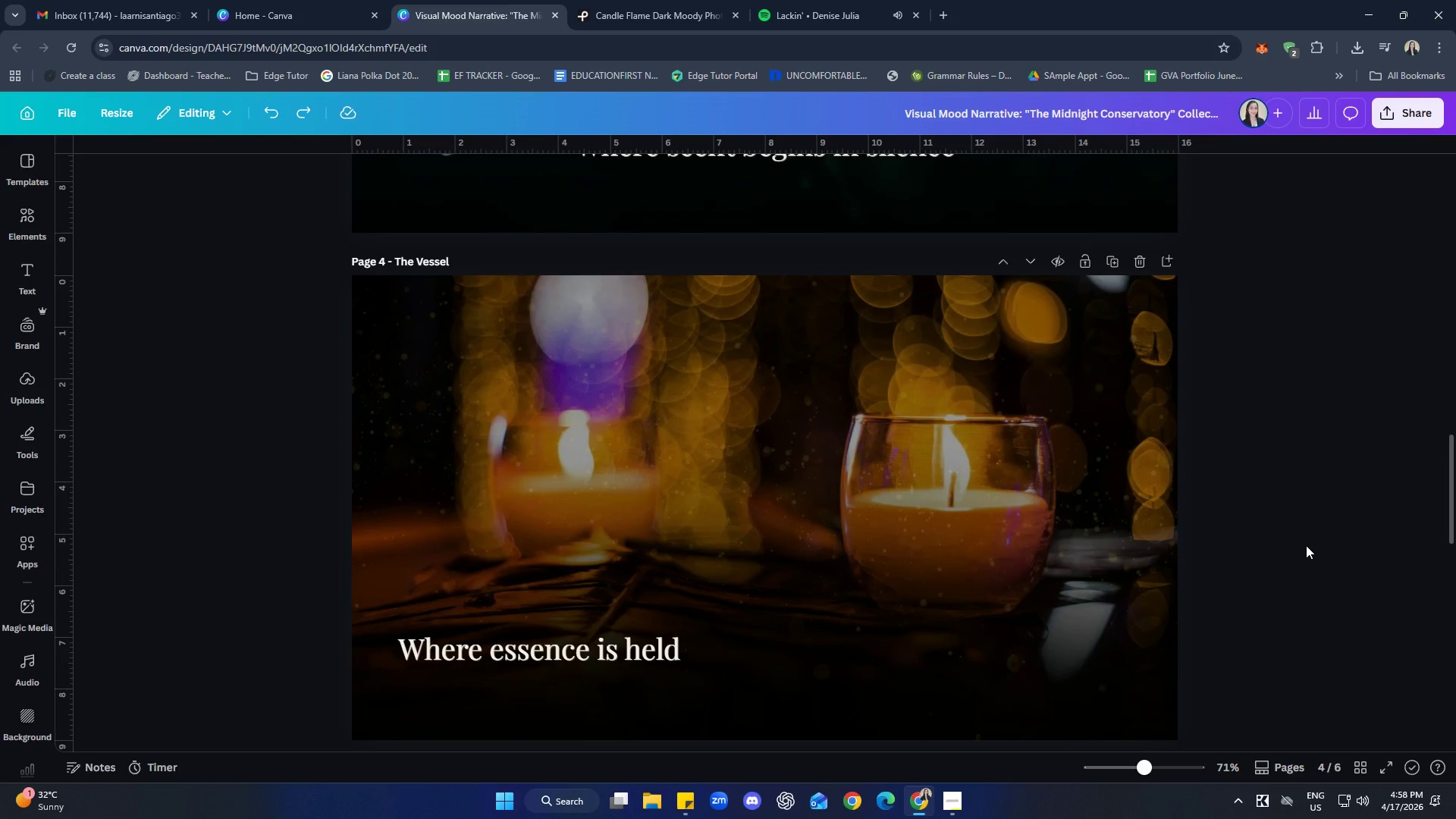 
scroll: coordinate [1296, 454], scroll_direction: down, amount: 9.0
 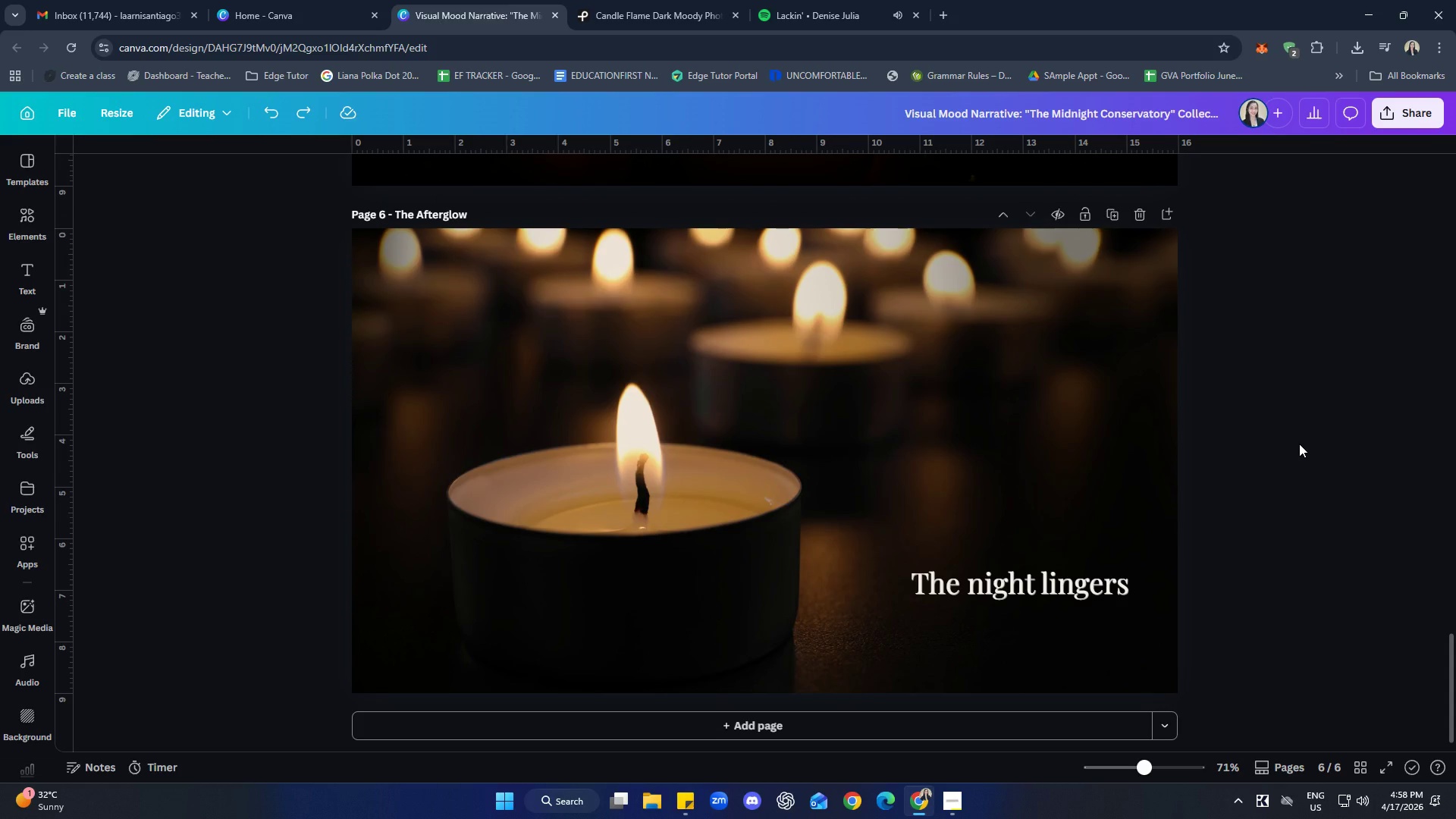 
scroll: coordinate [1299, 444], scroll_direction: down, amount: 3.0
 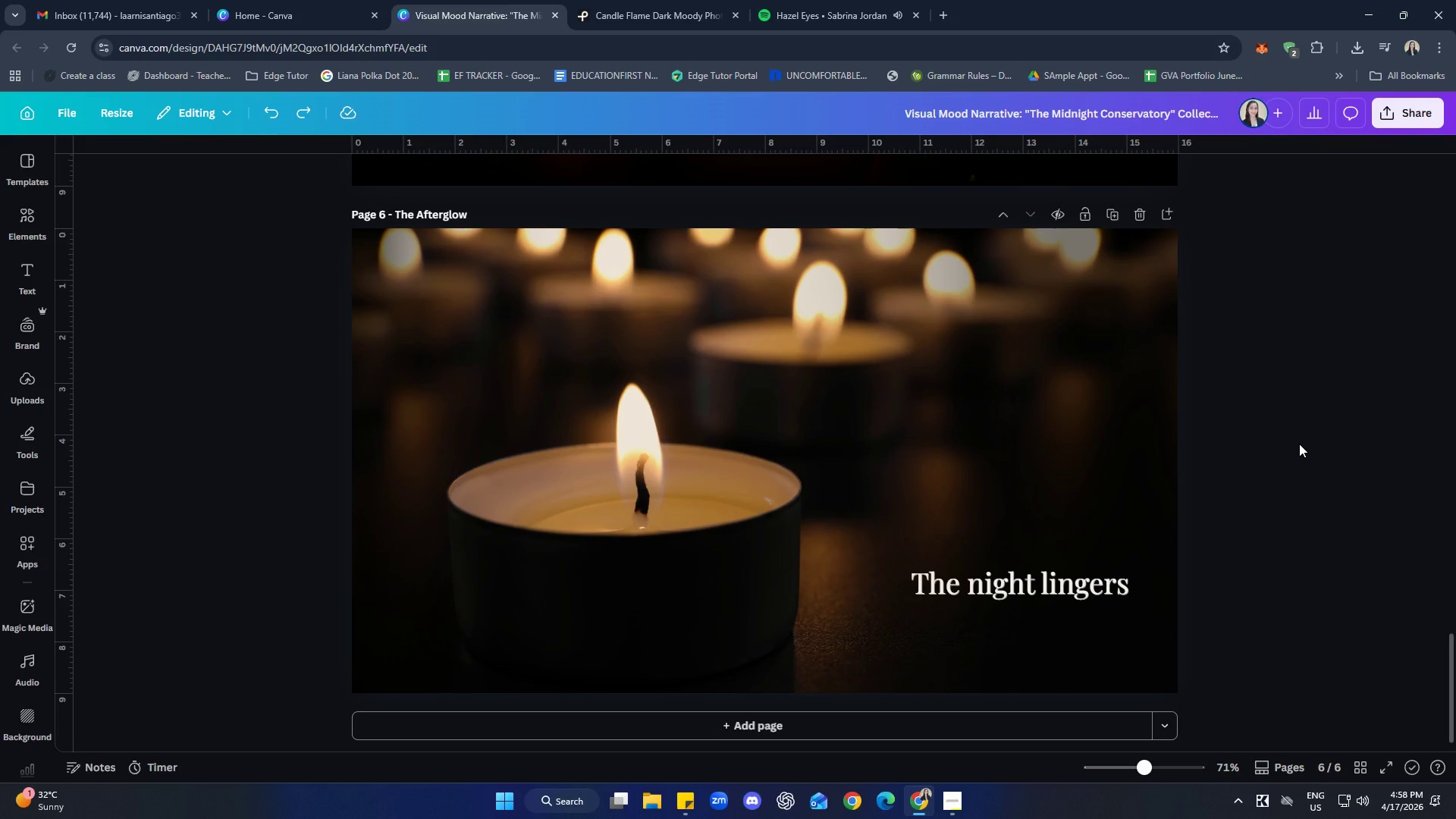 
scroll: coordinate [1291, 523], scroll_direction: up, amount: 8.0
 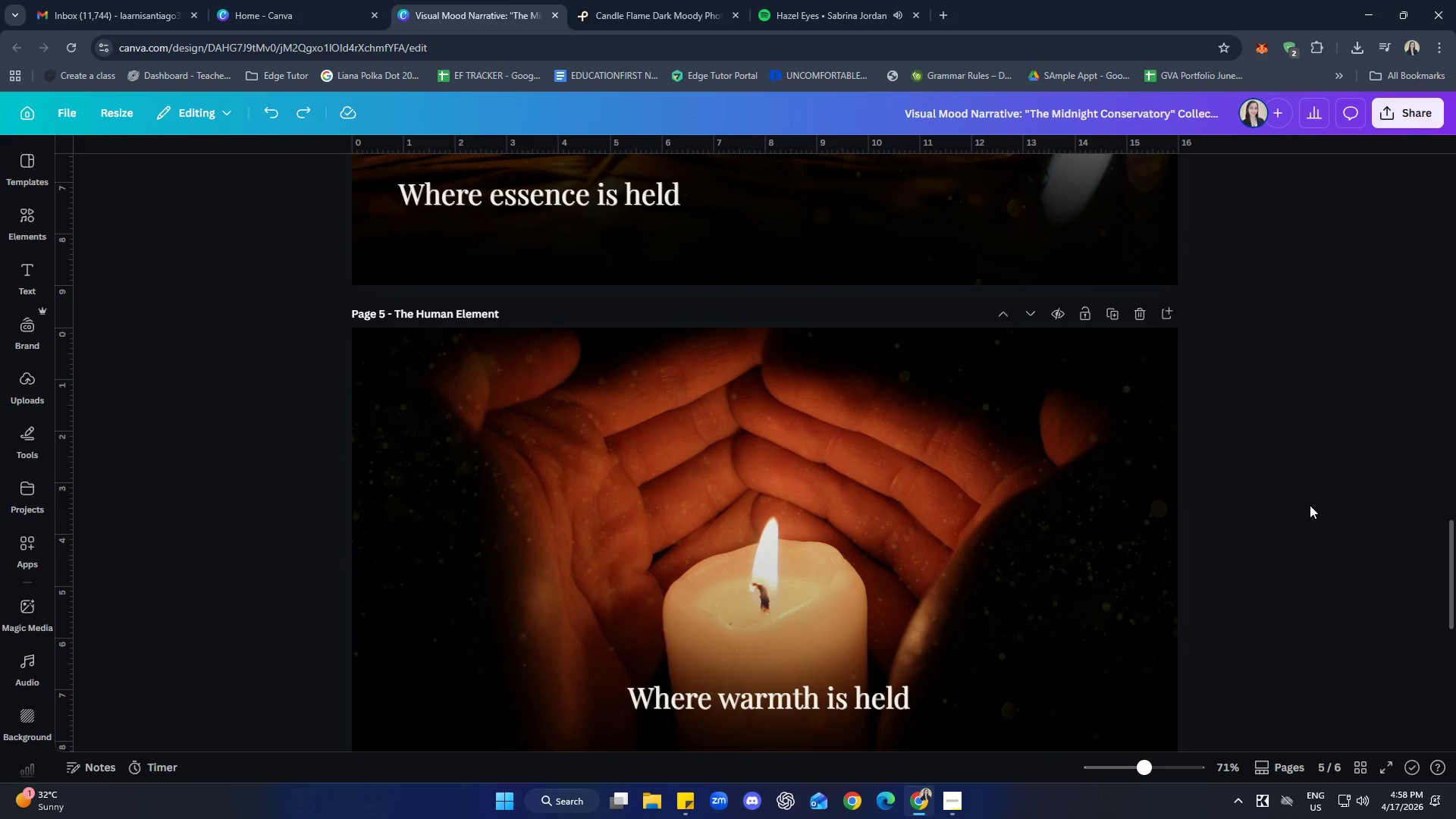 
scroll: coordinate [1310, 499], scroll_direction: none, amount: 0.0
 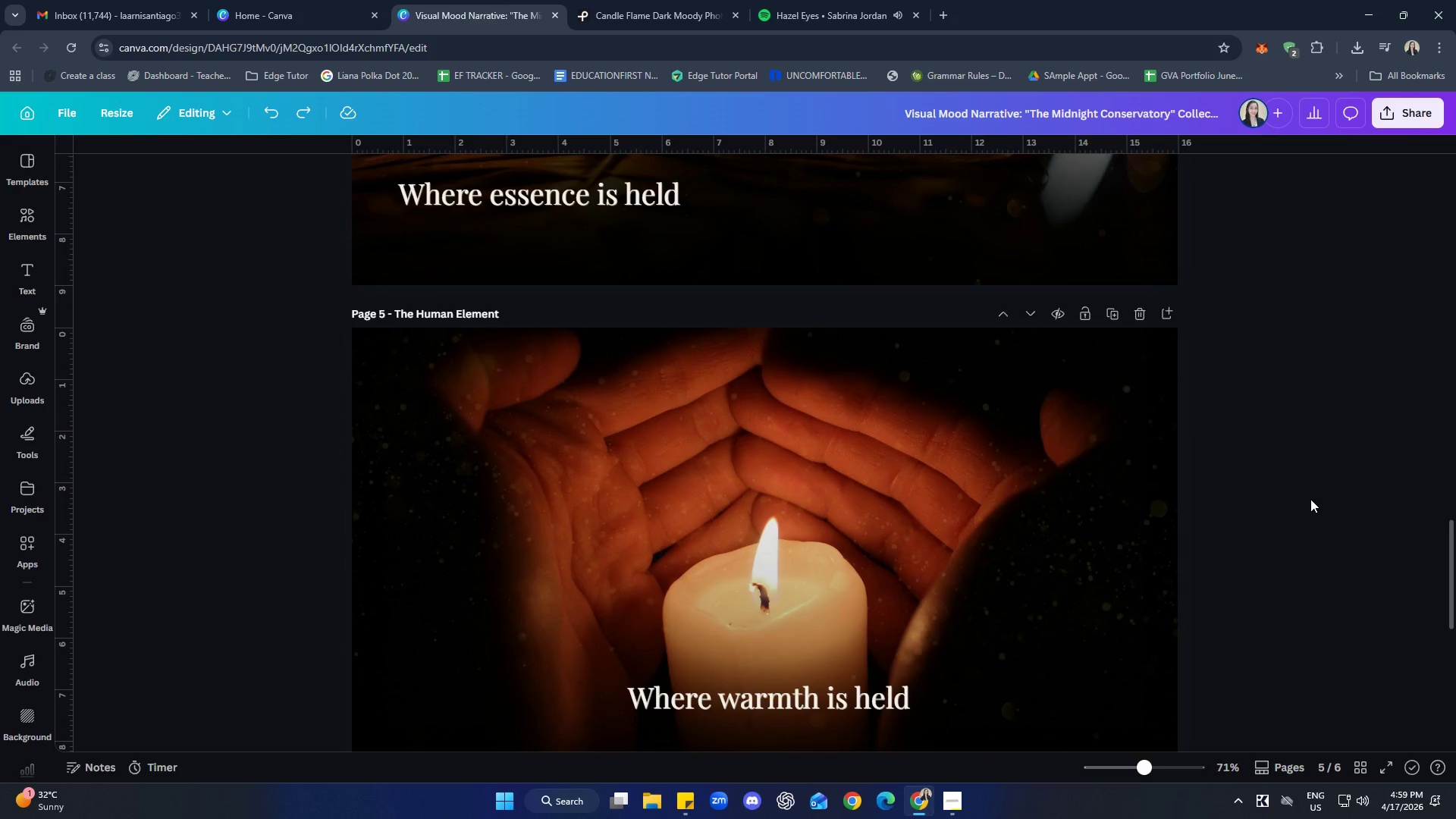 
scroll: coordinate [1310, 499], scroll_direction: down, amount: 1.0
 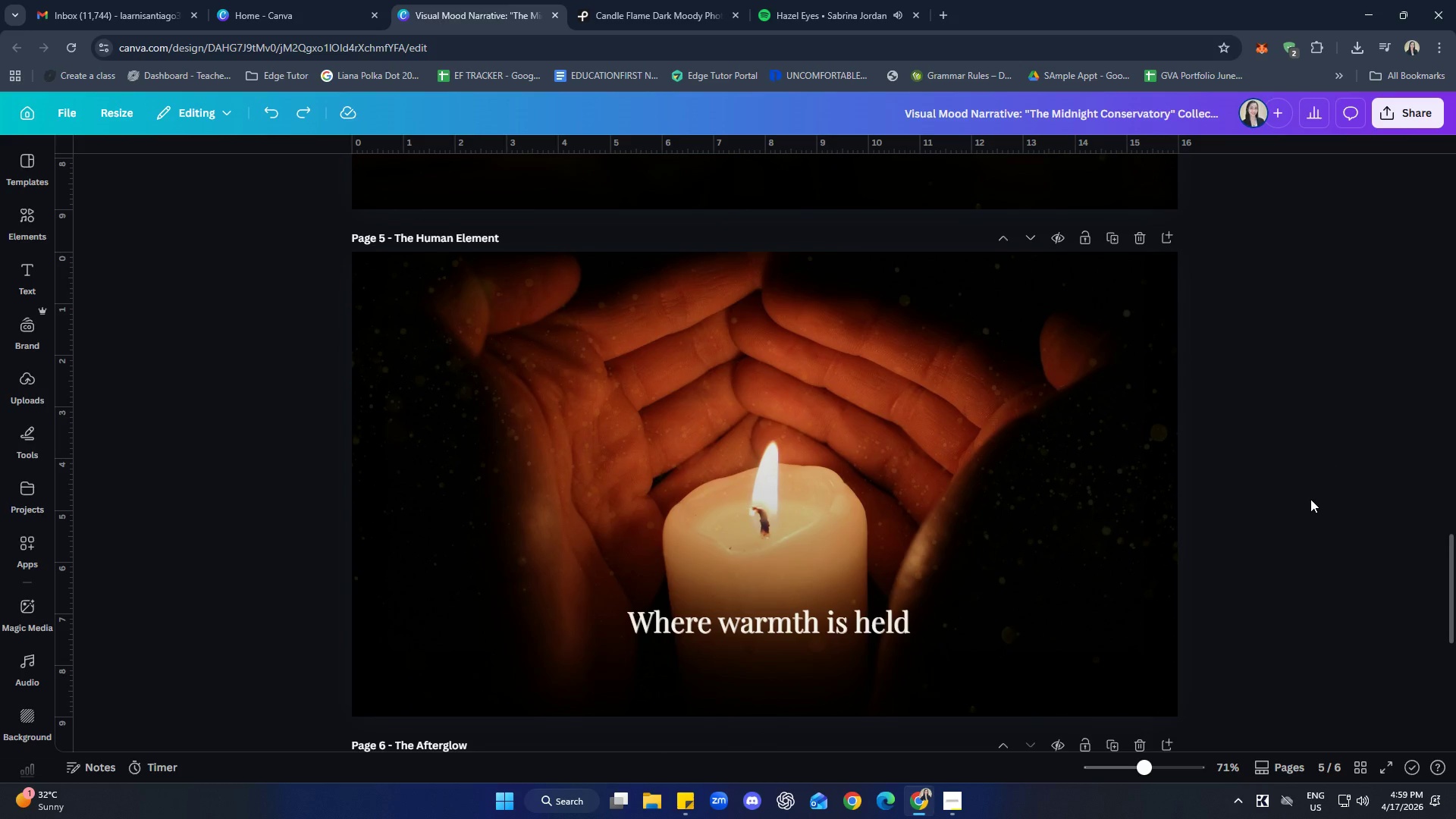 
scroll: coordinate [1315, 502], scroll_direction: up, amount: 25.0
 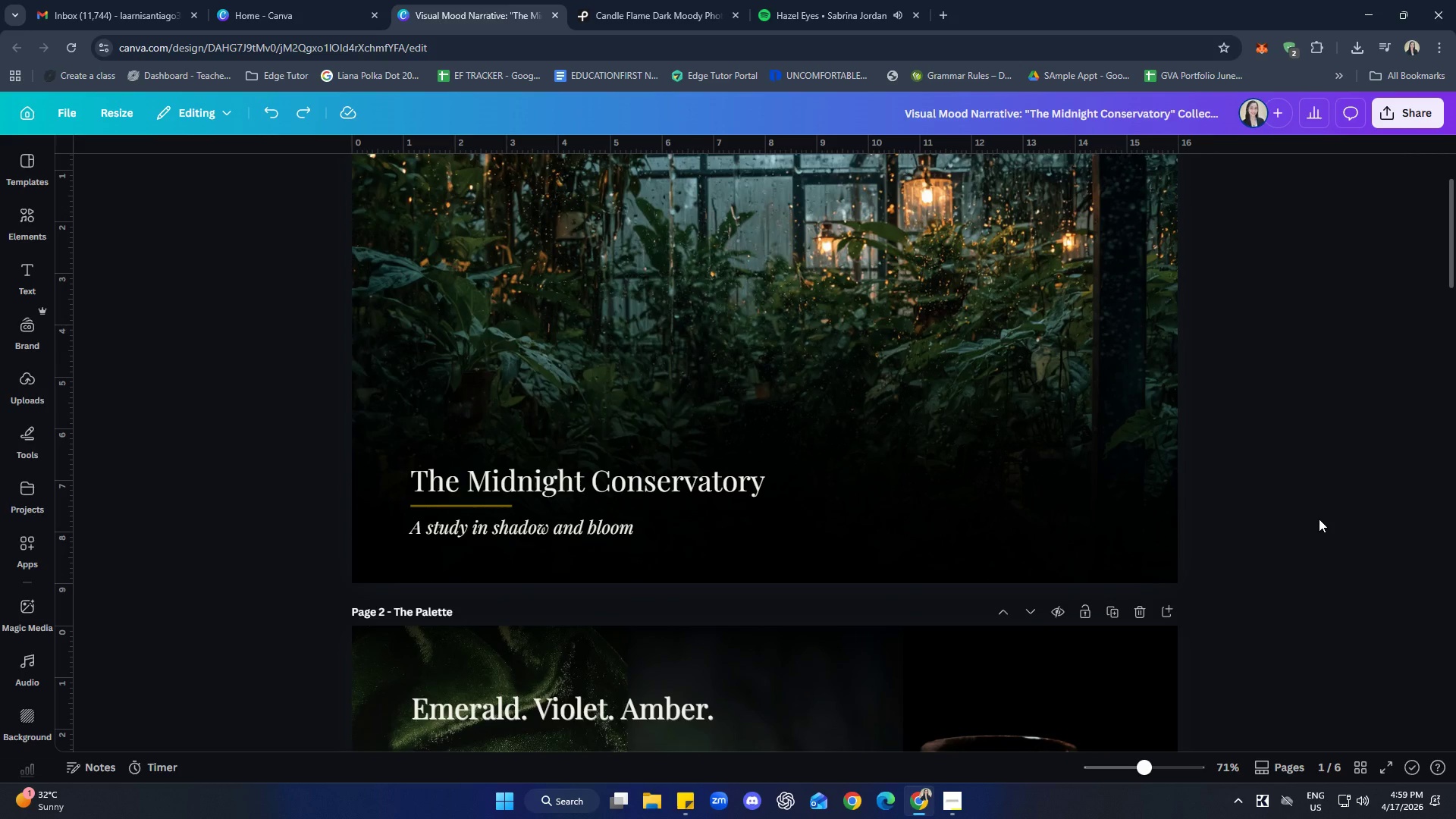 
scroll: coordinate [1320, 511], scroll_direction: up, amount: 2.0
 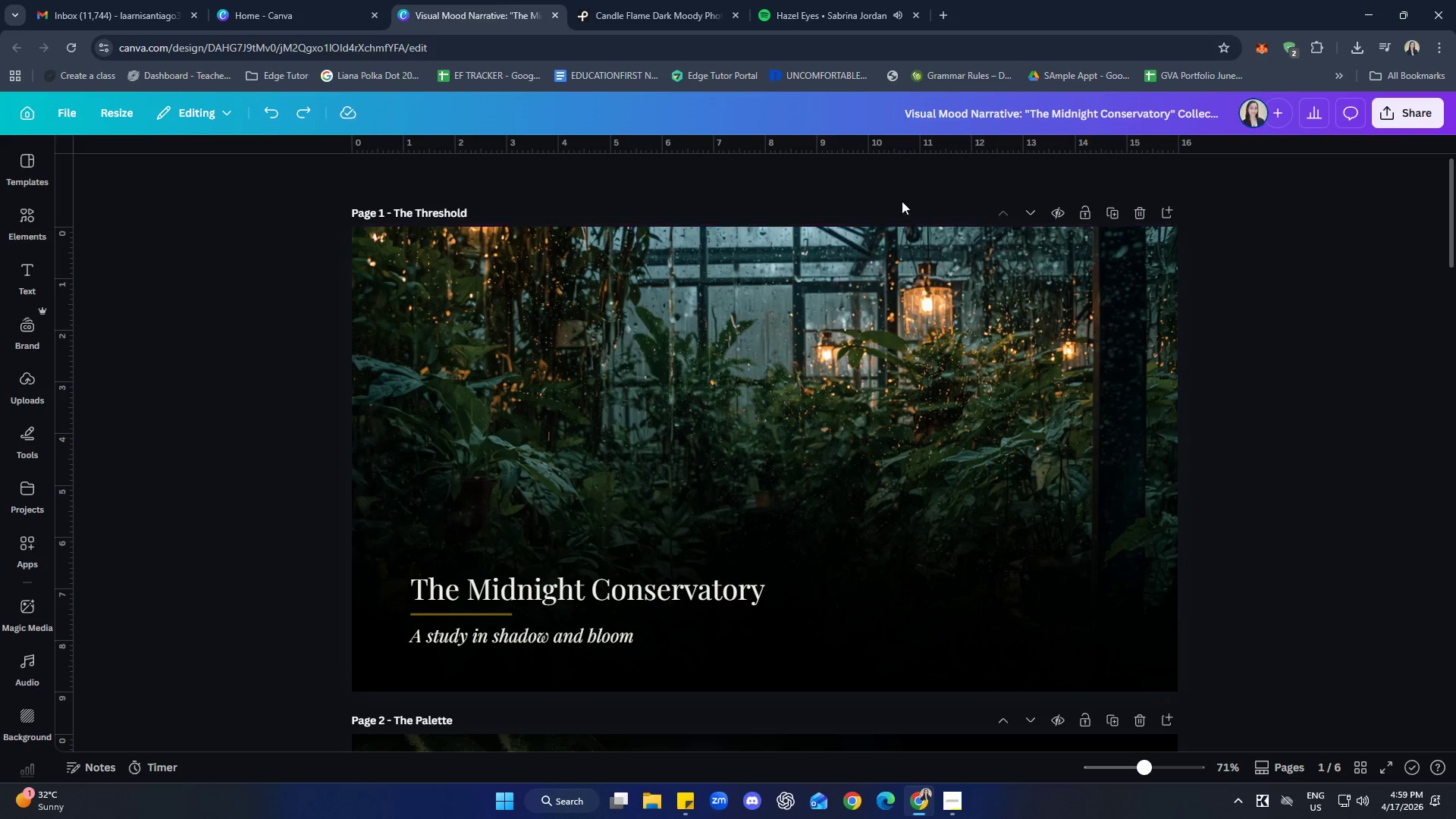 
left_click([896, 20])
 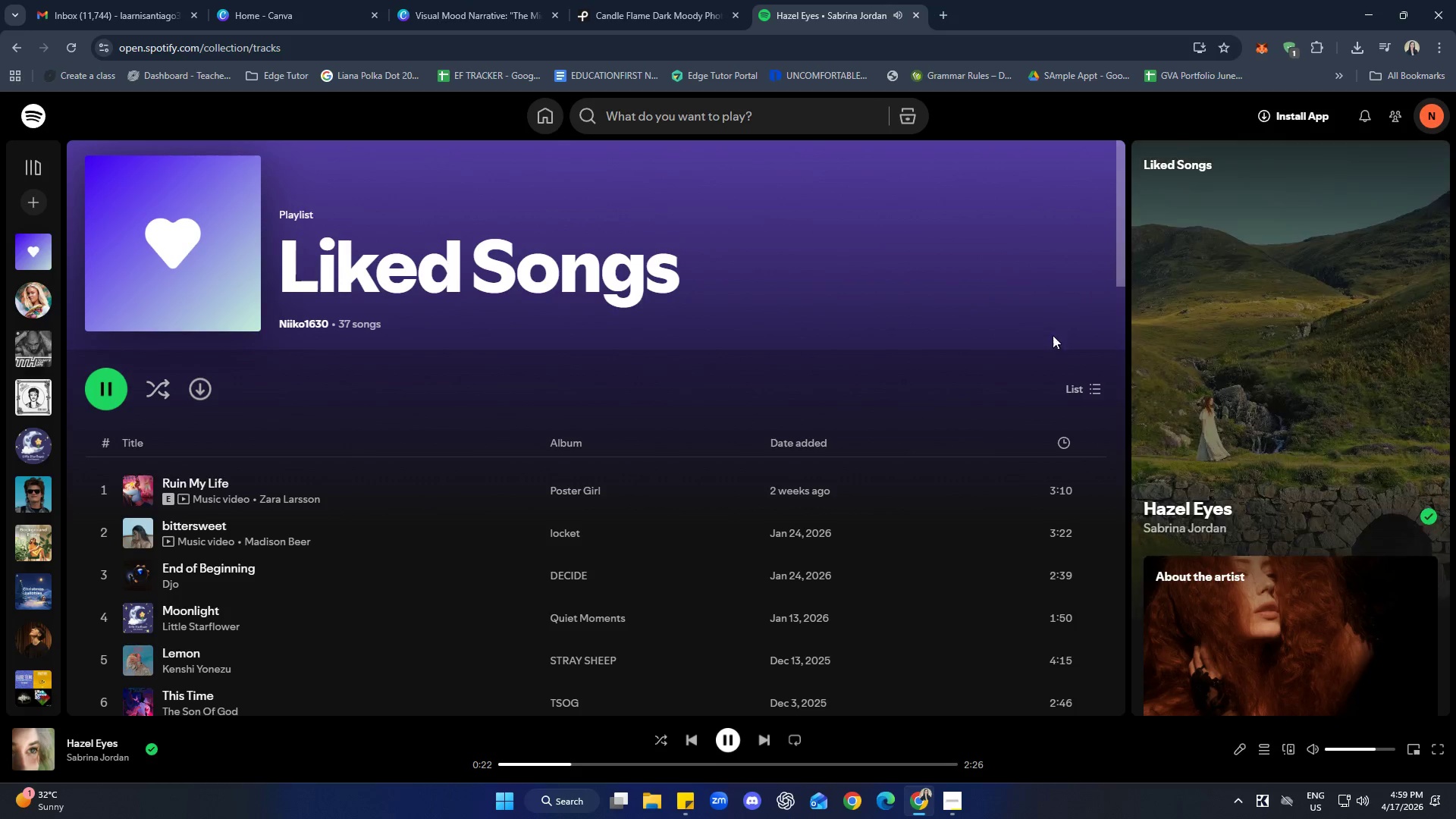 
scroll: coordinate [1325, 541], scroll_direction: up, amount: 1.0
 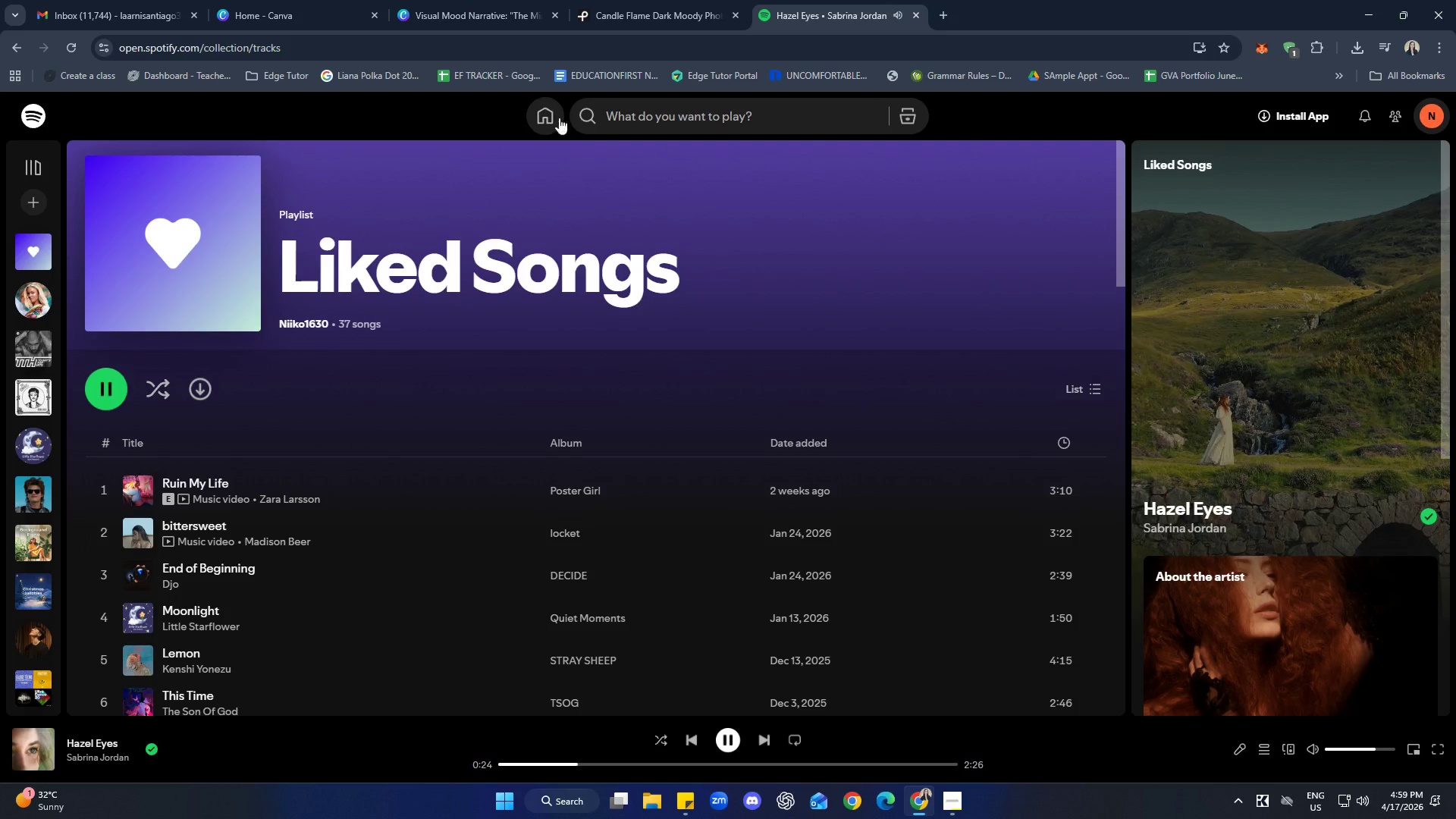 
left_click_drag(start_coordinate=[458, 2], to_coordinate=[118, 0])
 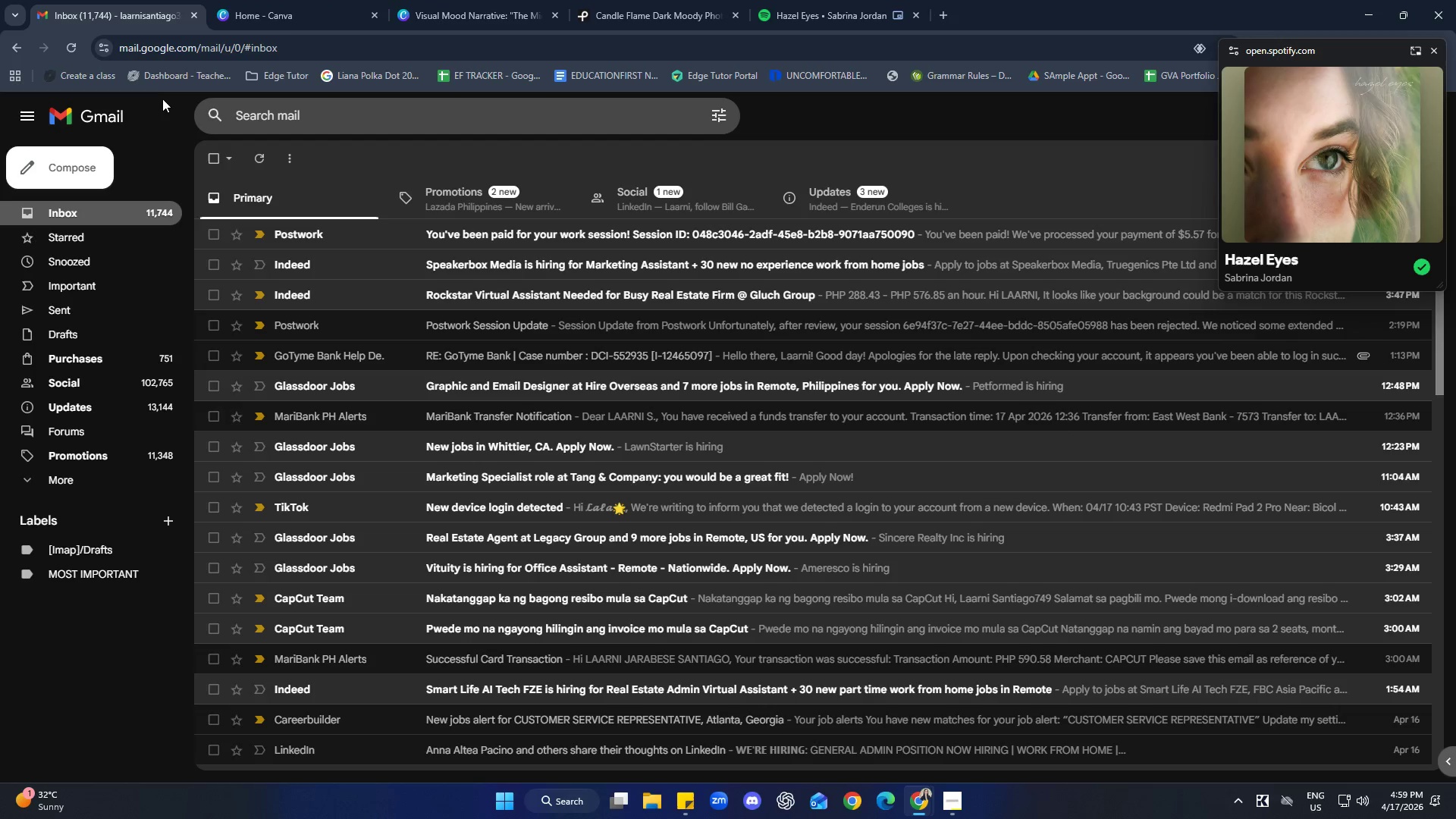 
left_click([118, 0])
 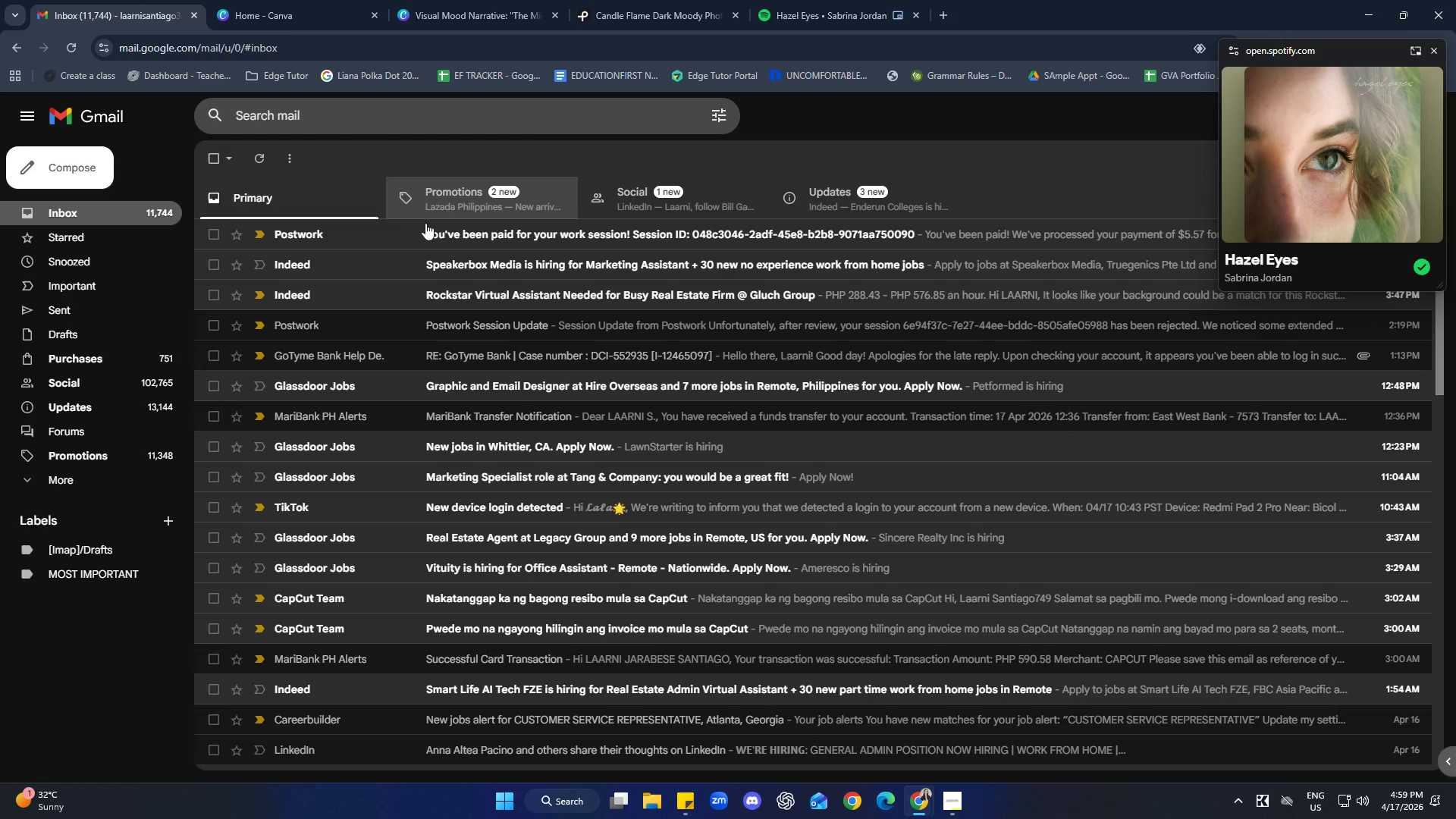 
left_click([461, 238])
 